 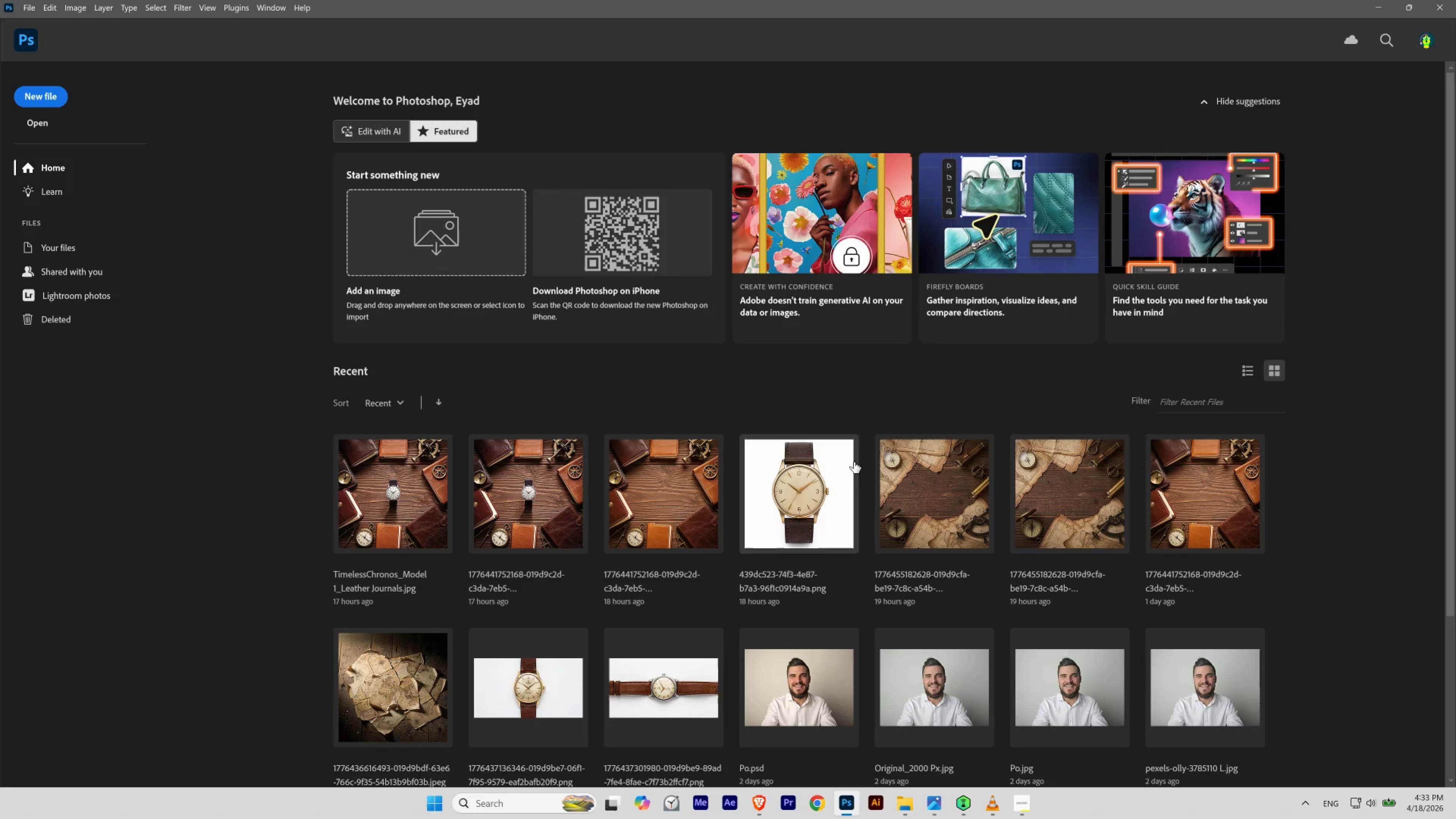 
left_click([1384, 7])
 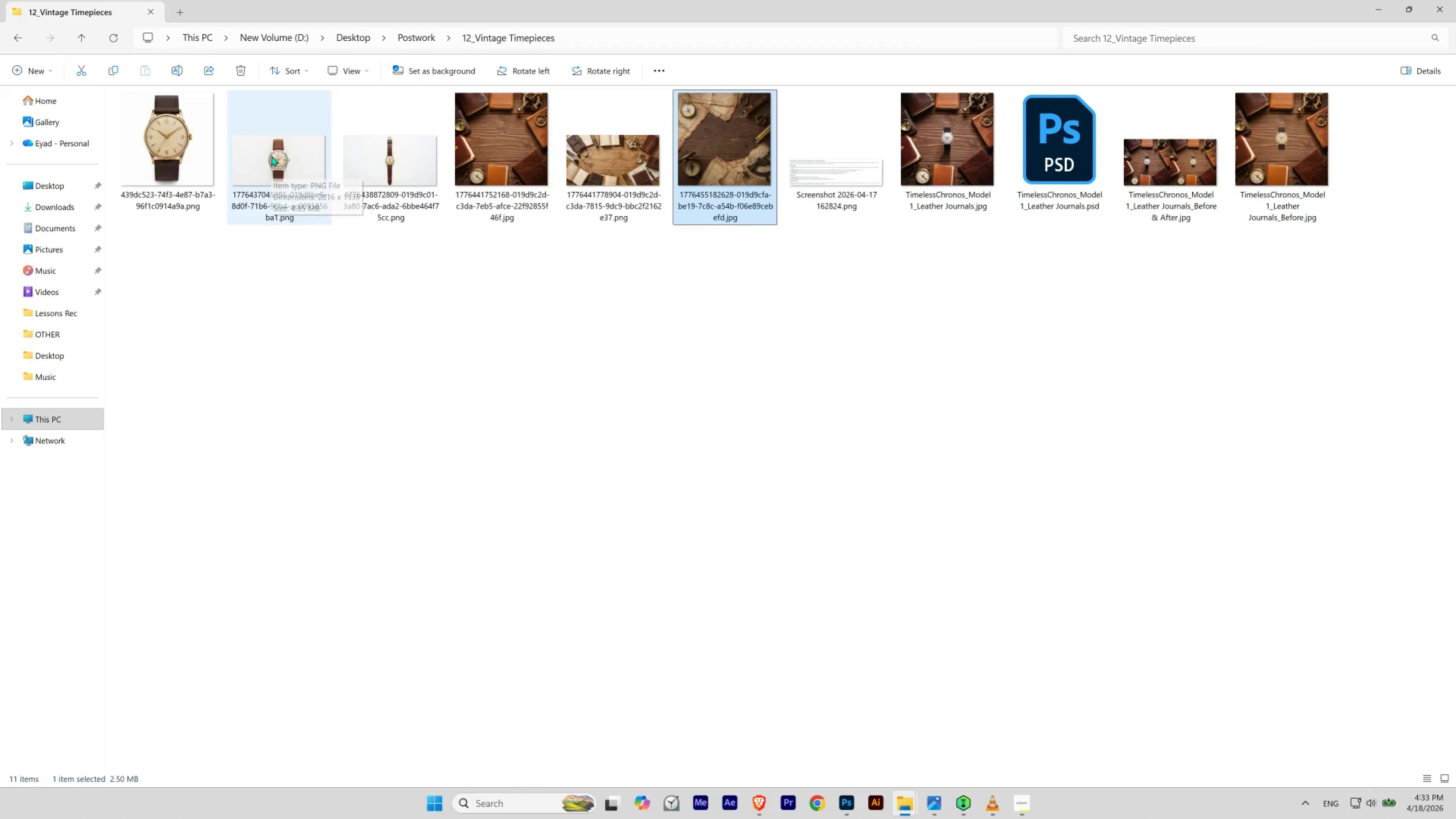 
left_click_drag(start_coordinate=[271, 156], to_coordinate=[400, 52])
 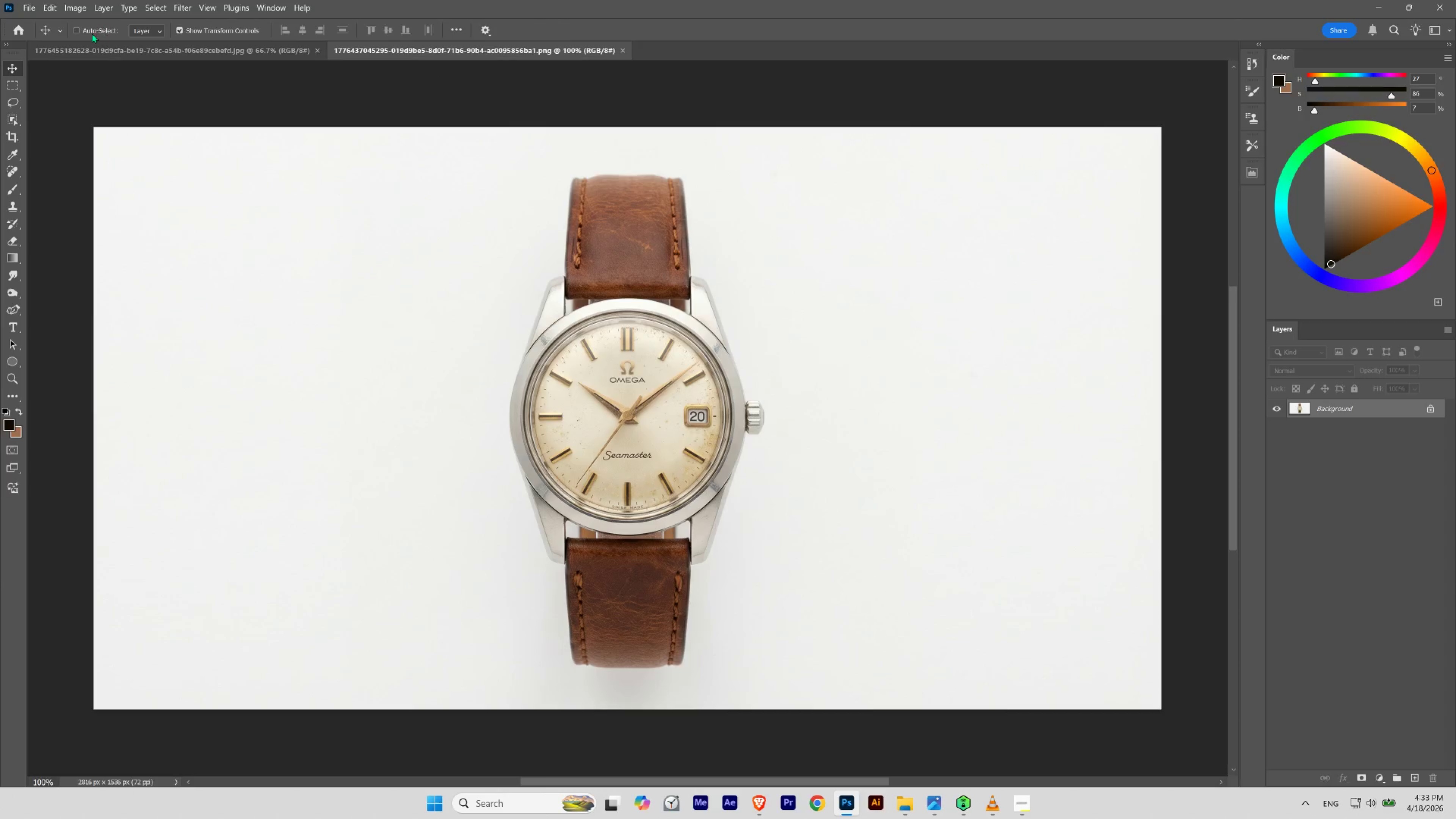 
left_click([157, 4])
 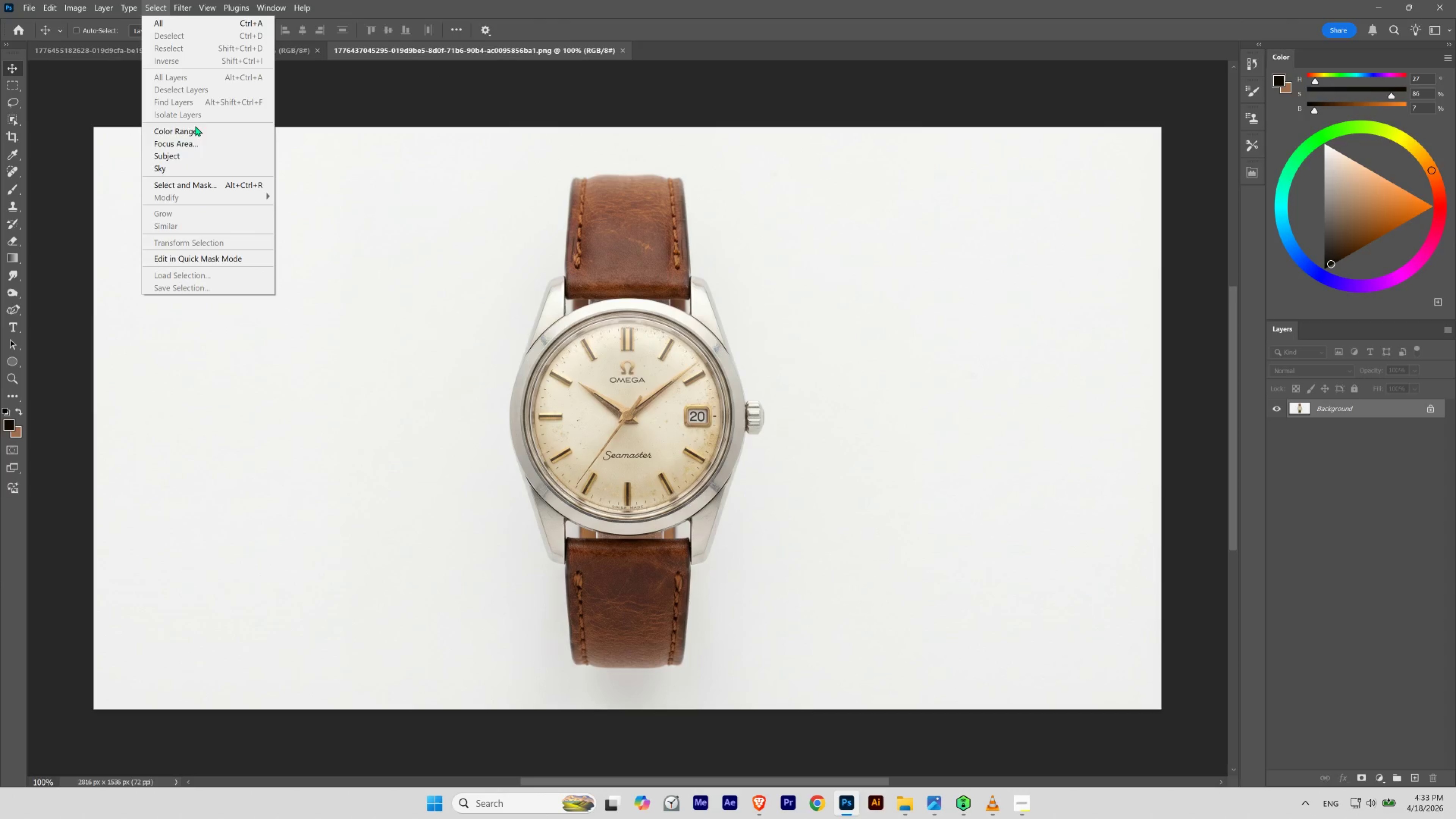 
left_click([192, 157])
 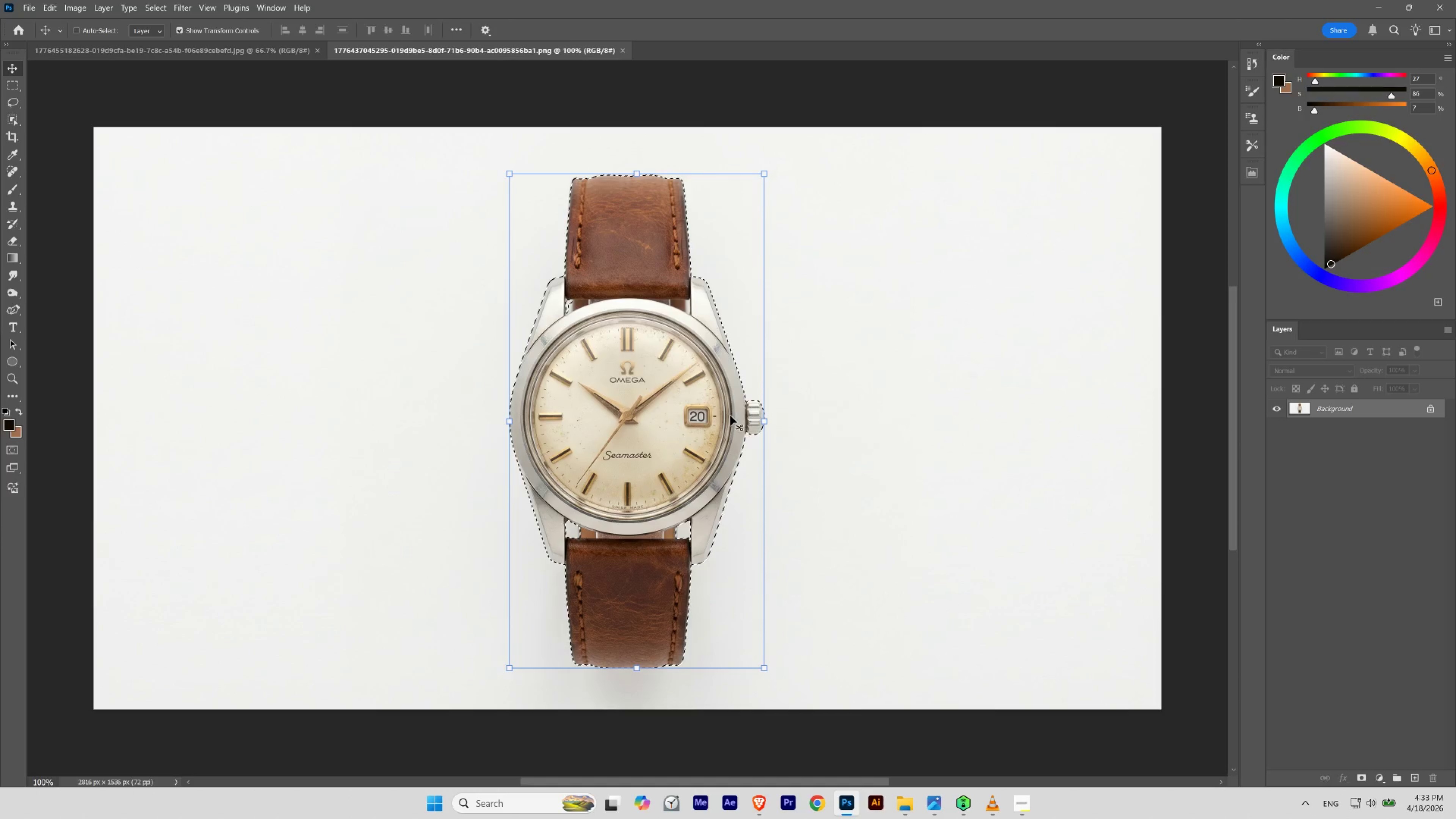 
wait(6.87)
 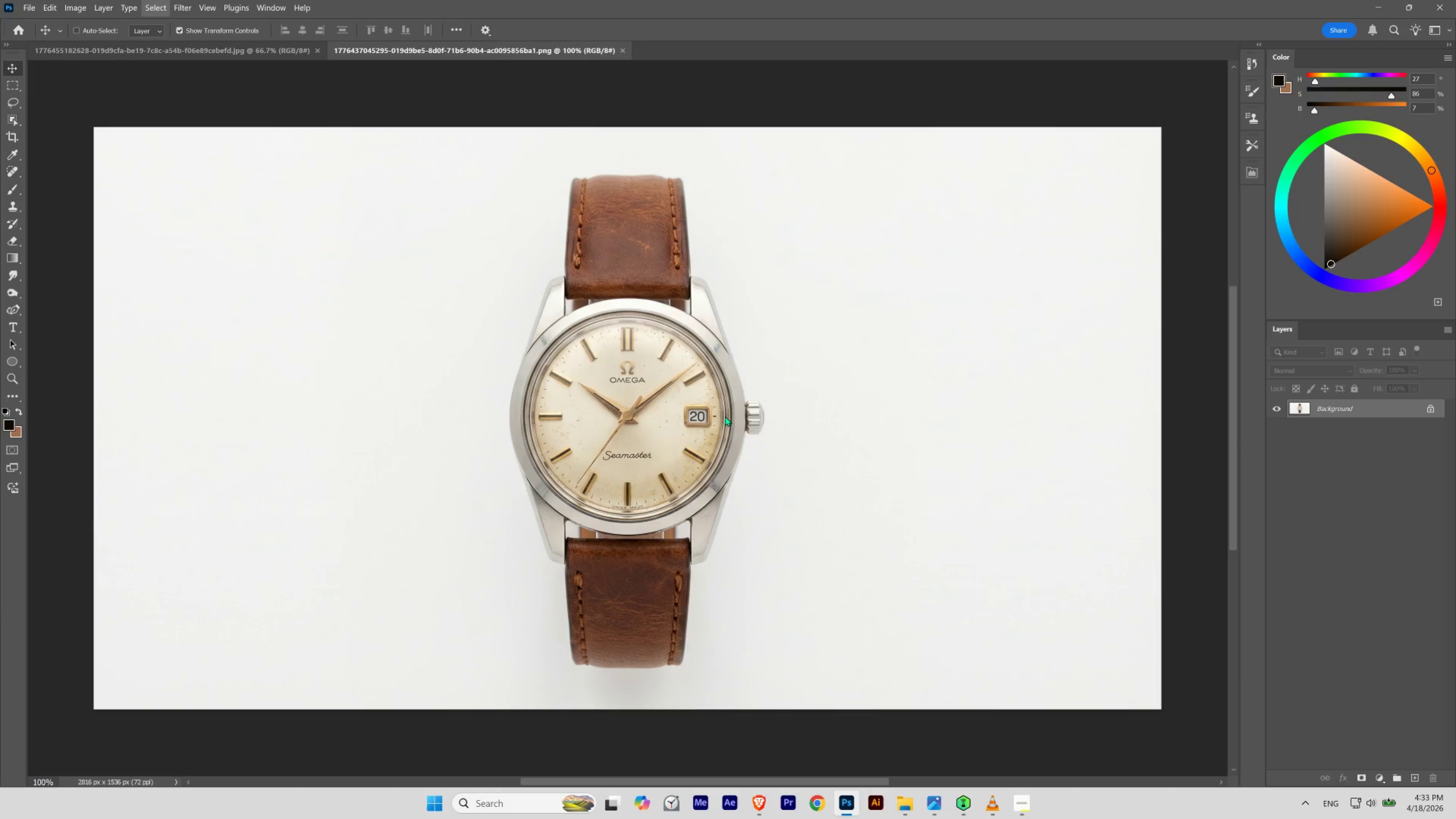 
hold_key(key=Space, duration=2.02)
 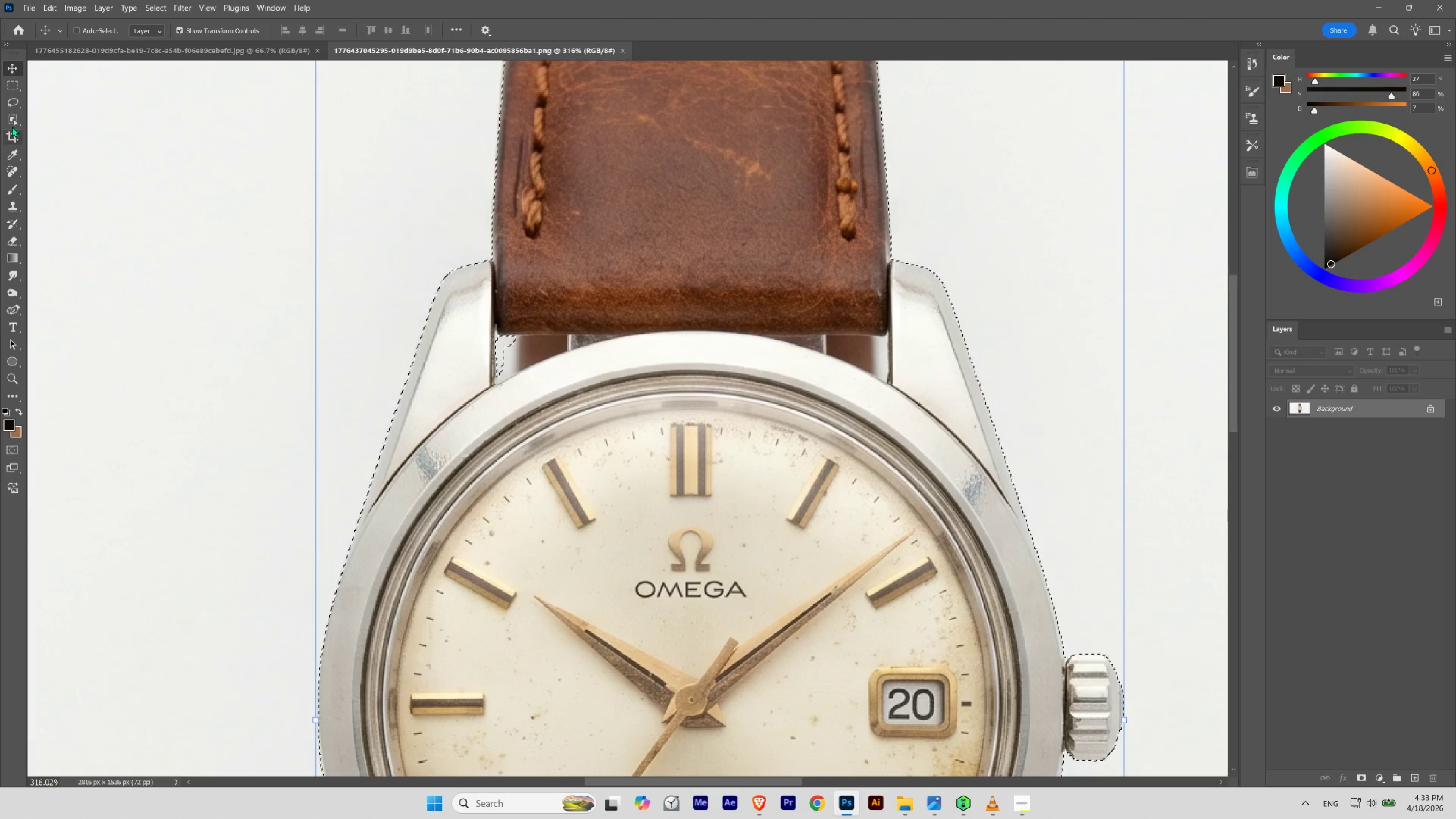 
hold_key(key=ControlLeft, duration=1.29)
left_click_drag(start_coordinate=[593, 308], to_coordinate=[625, 351])
 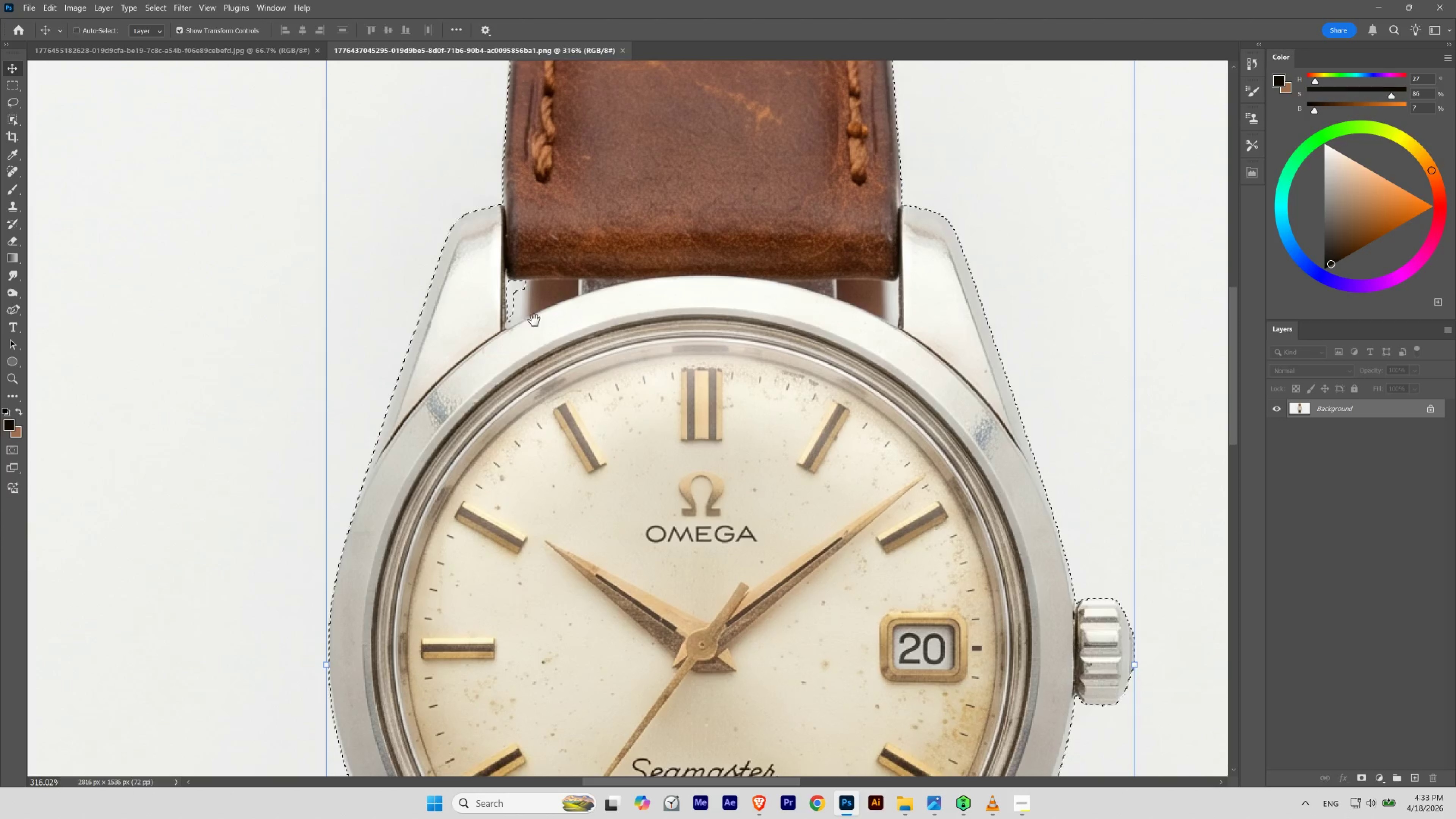 
left_click_drag(start_coordinate=[533, 318], to_coordinate=[522, 373])
 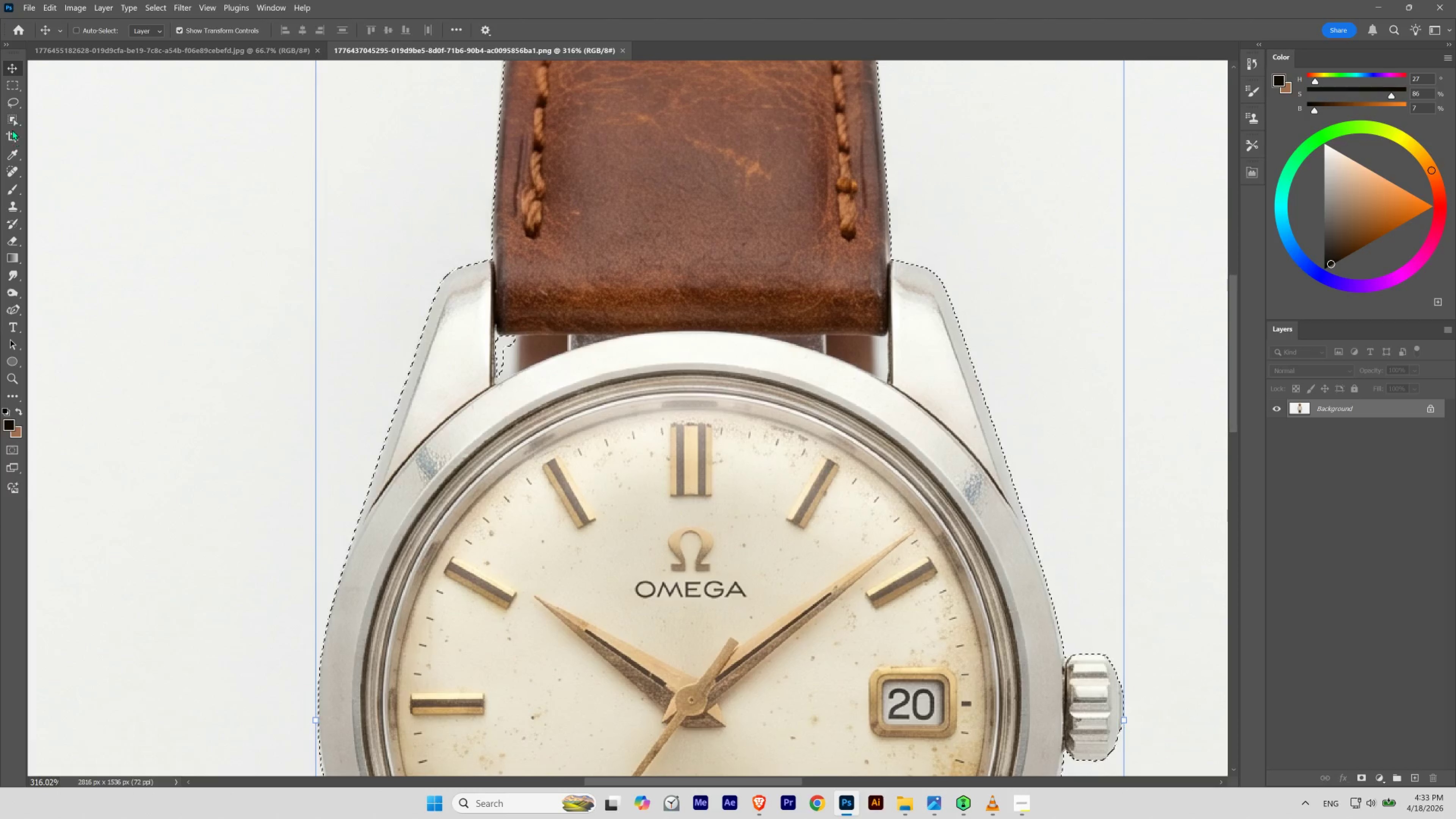 
left_click_drag(start_coordinate=[11, 122], to_coordinate=[76, 134])
 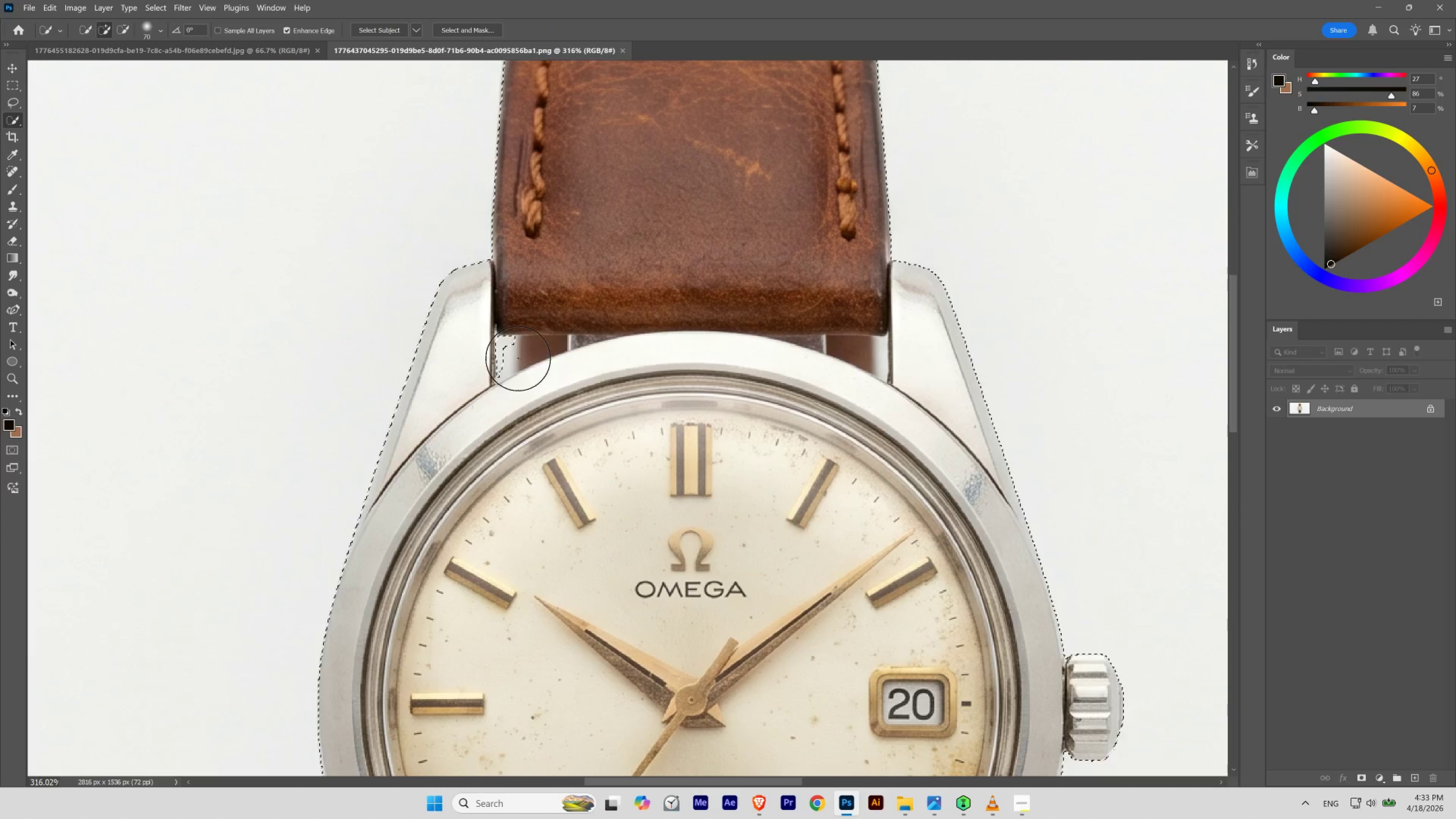 
left_click_drag(start_coordinate=[517, 354], to_coordinate=[511, 355])
 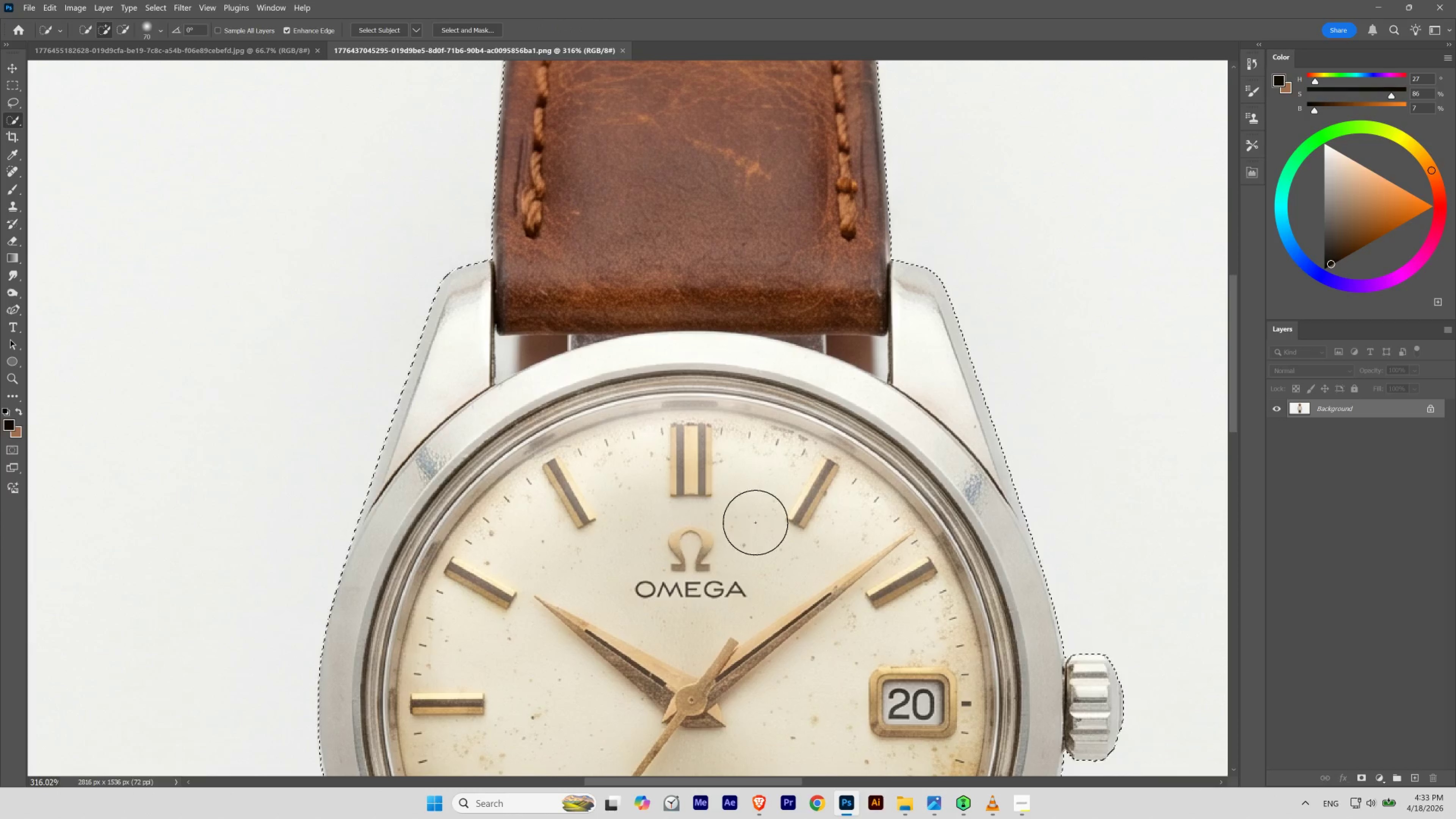 
hold_key(key=Space, duration=23.0)
 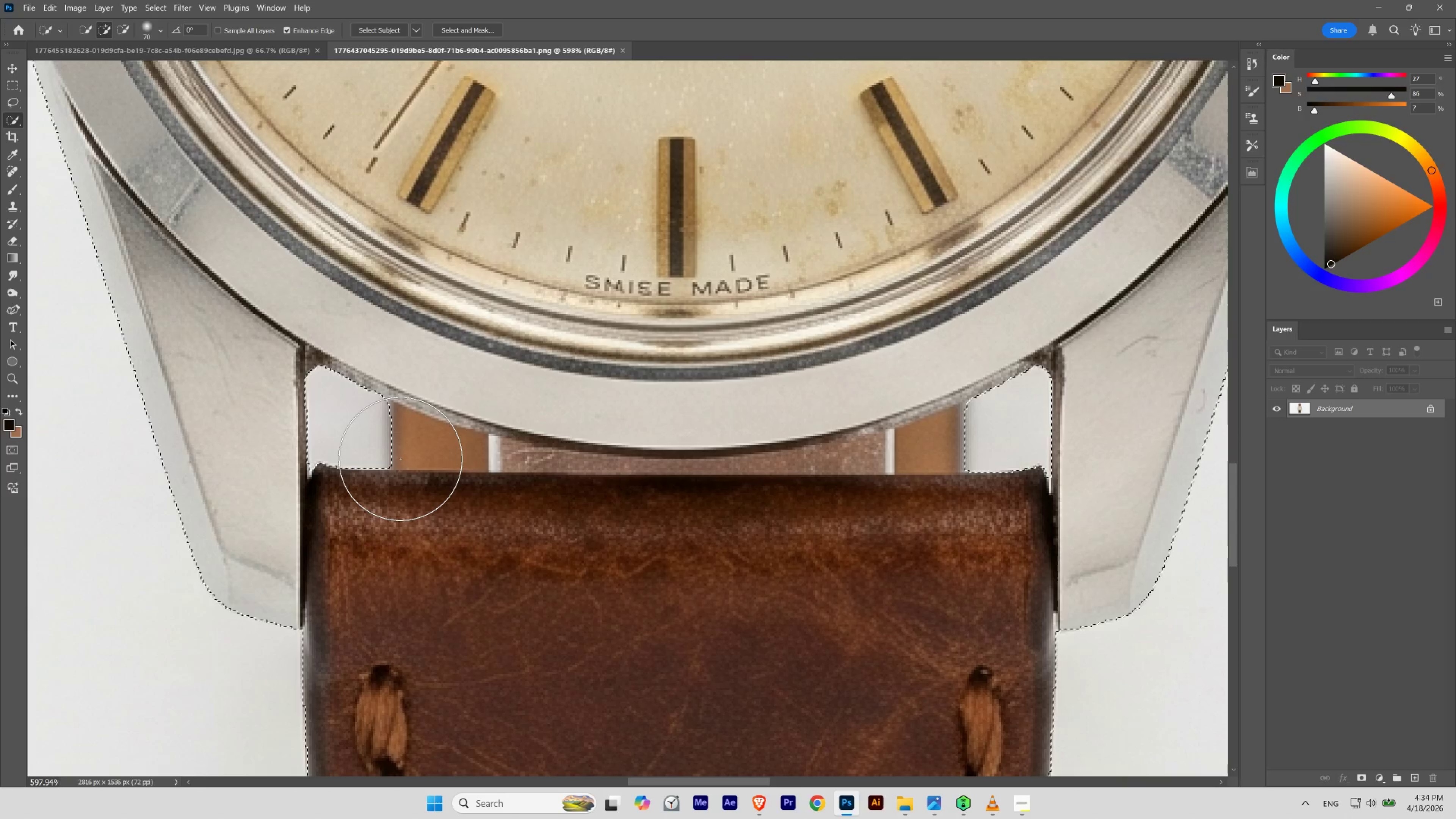 
hold_key(key=ControlLeft, duration=0.86)
left_click_drag(start_coordinate=[721, 383], to_coordinate=[699, 404])
 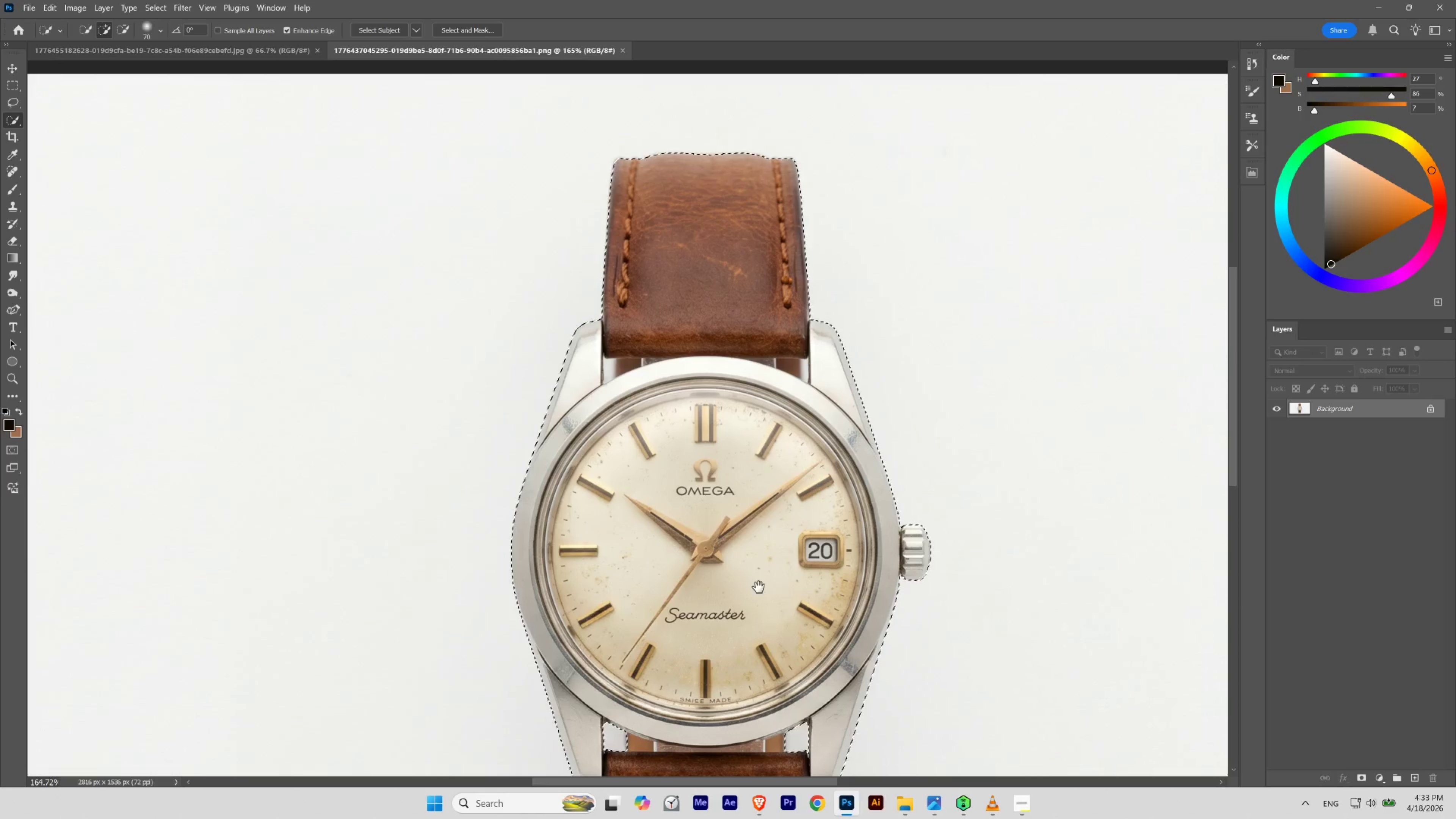 
left_click_drag(start_coordinate=[759, 587], to_coordinate=[714, 490])
 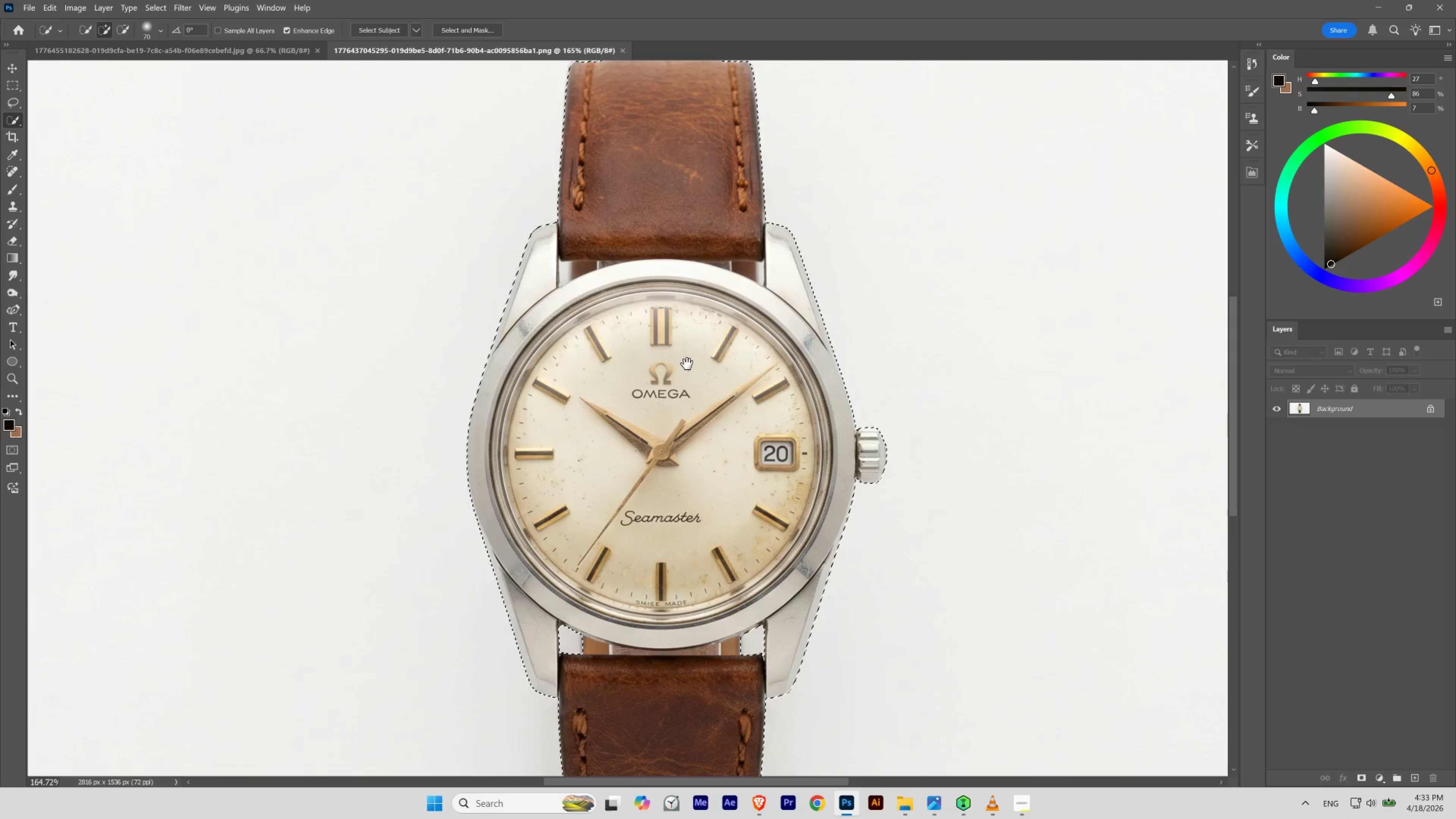 
hold_key(key=ControlLeft, duration=2.69)
left_click_drag(start_coordinate=[644, 323], to_coordinate=[638, 340])
 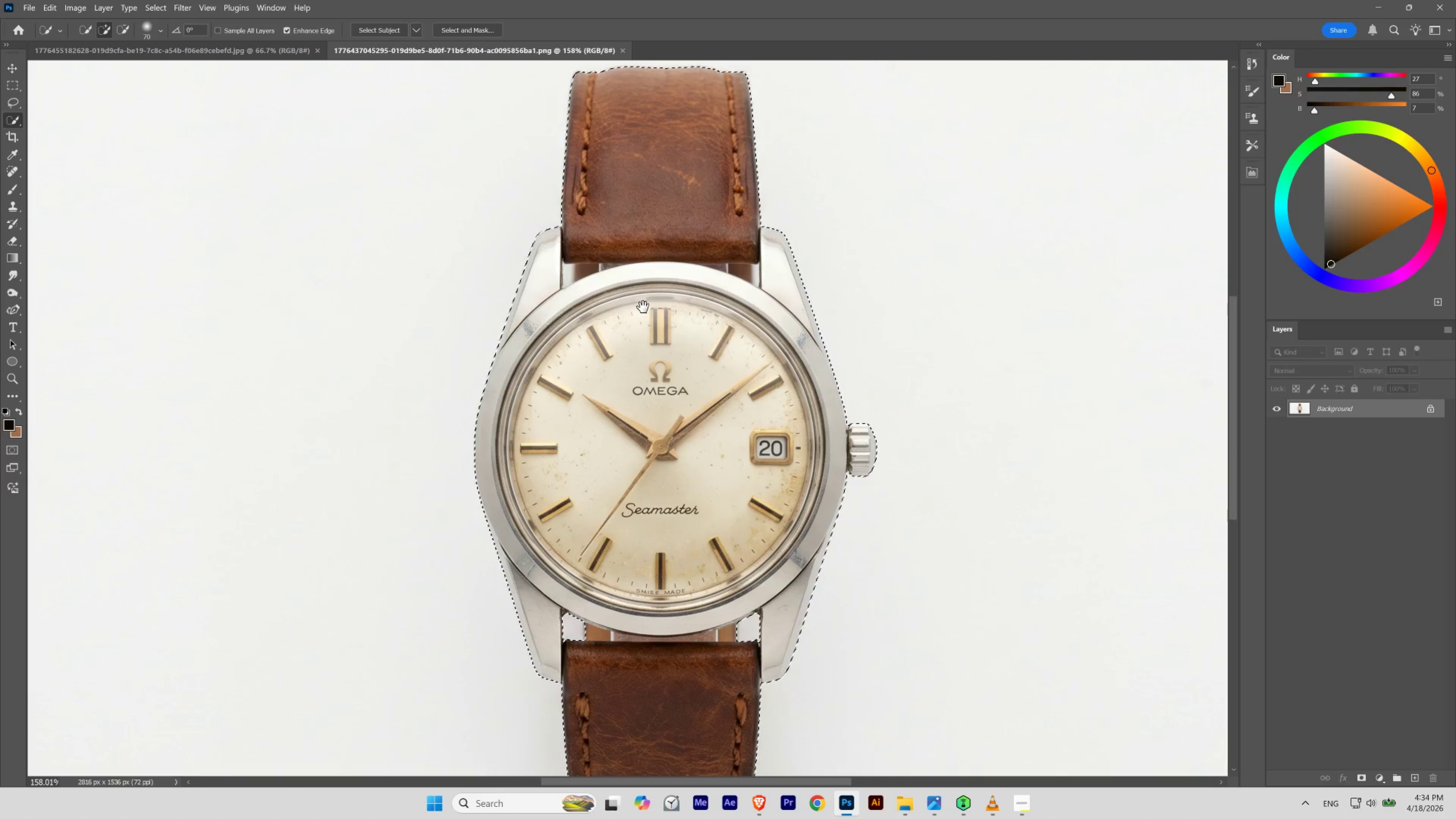 
left_click_drag(start_coordinate=[643, 305], to_coordinate=[622, 416])
 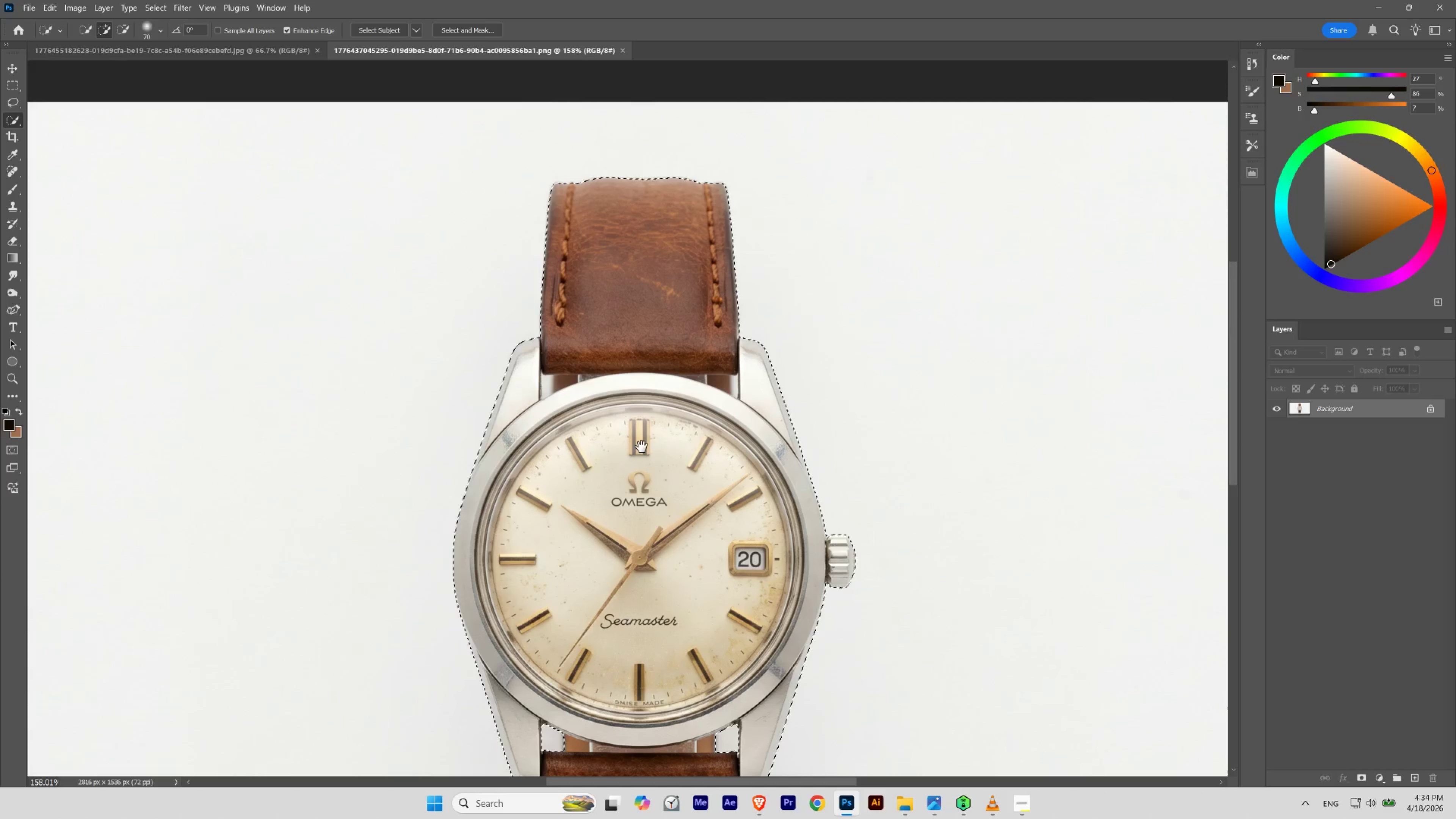 
hold_key(key=ControlLeft, duration=0.89)
left_click_drag(start_coordinate=[640, 401], to_coordinate=[630, 409])
 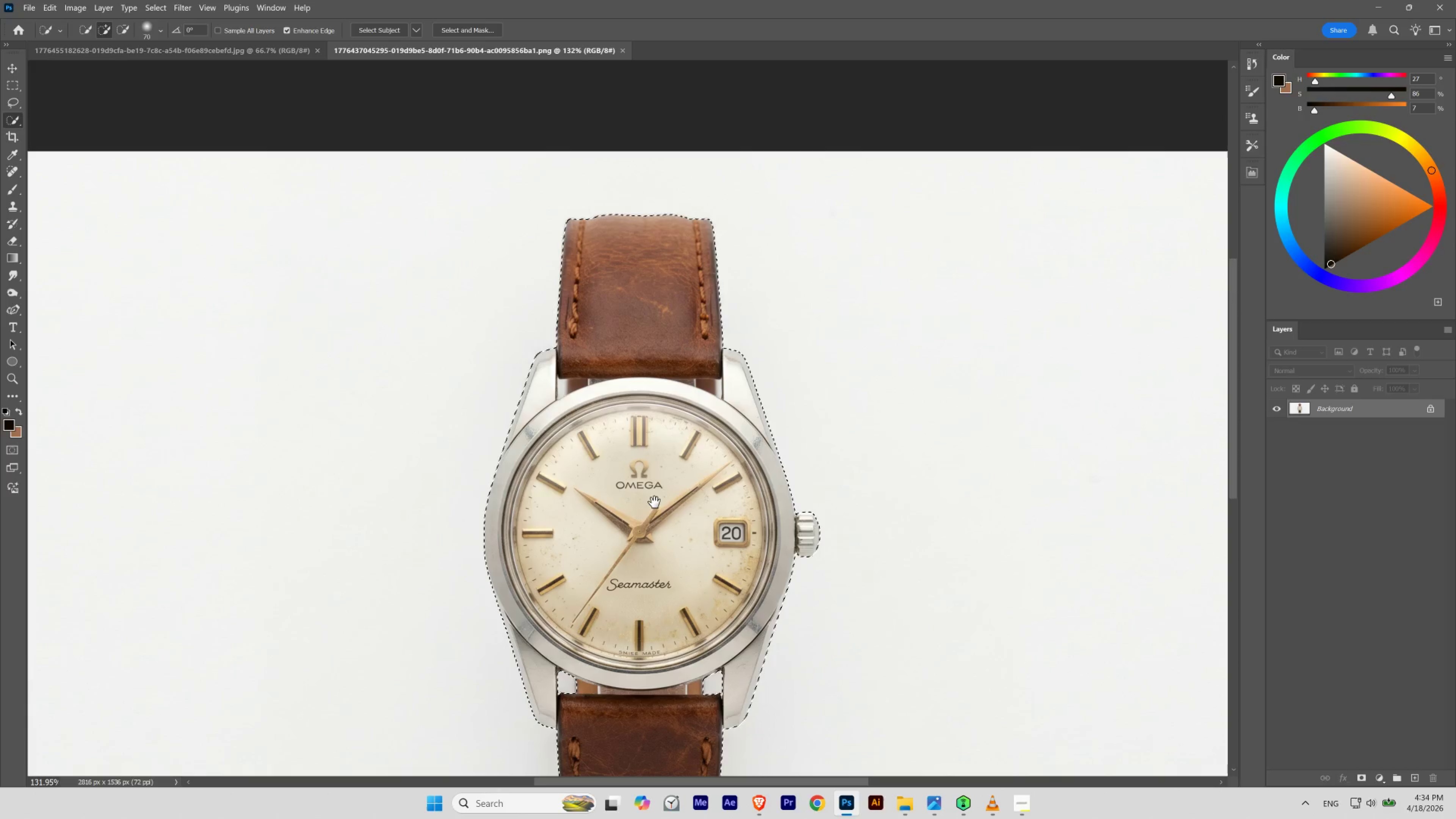 
left_click_drag(start_coordinate=[653, 615], to_coordinate=[633, 357])
 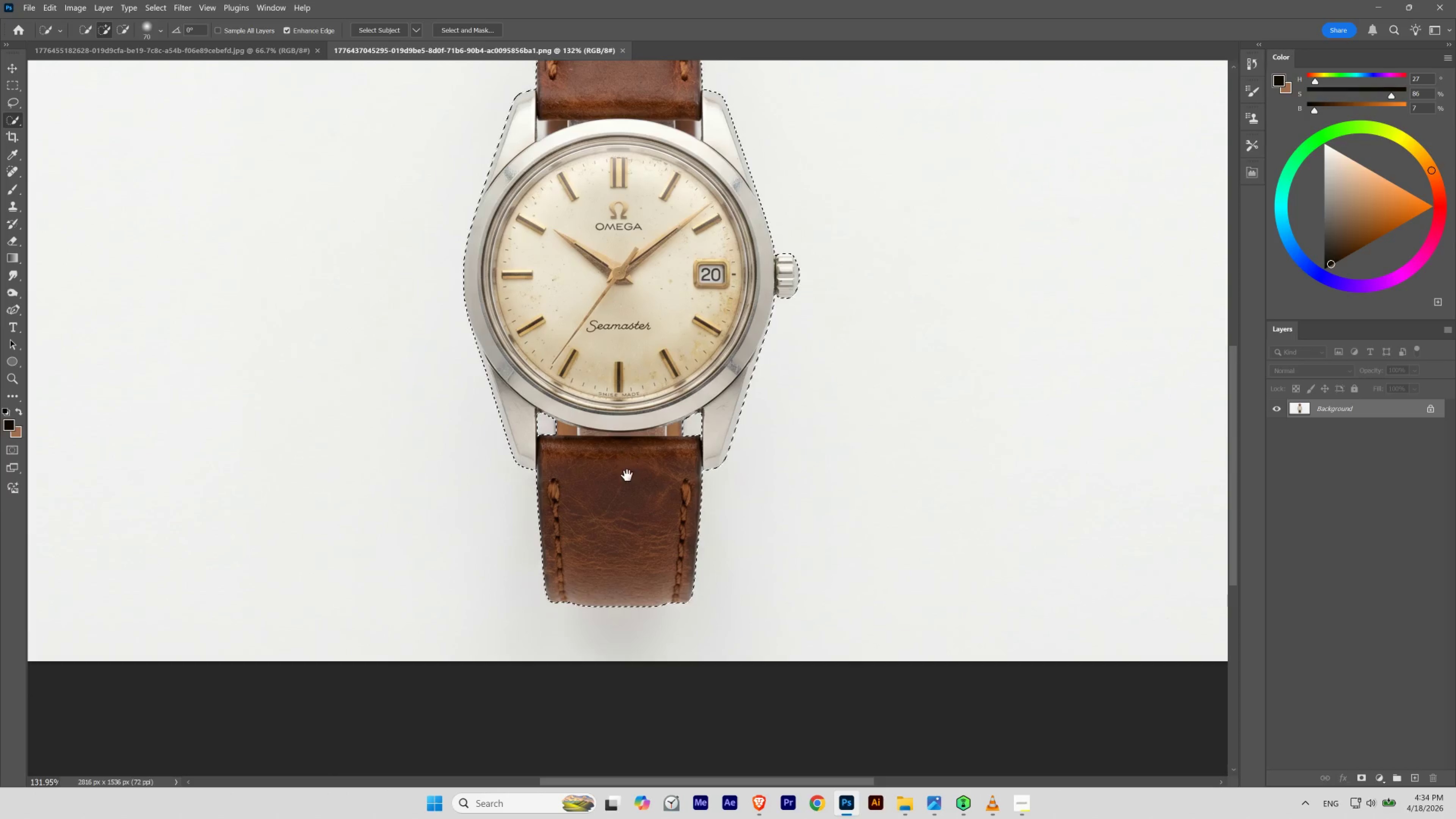 
hold_key(key=ControlLeft, duration=2.42)
left_click_drag(start_coordinate=[590, 432], to_coordinate=[635, 468])
 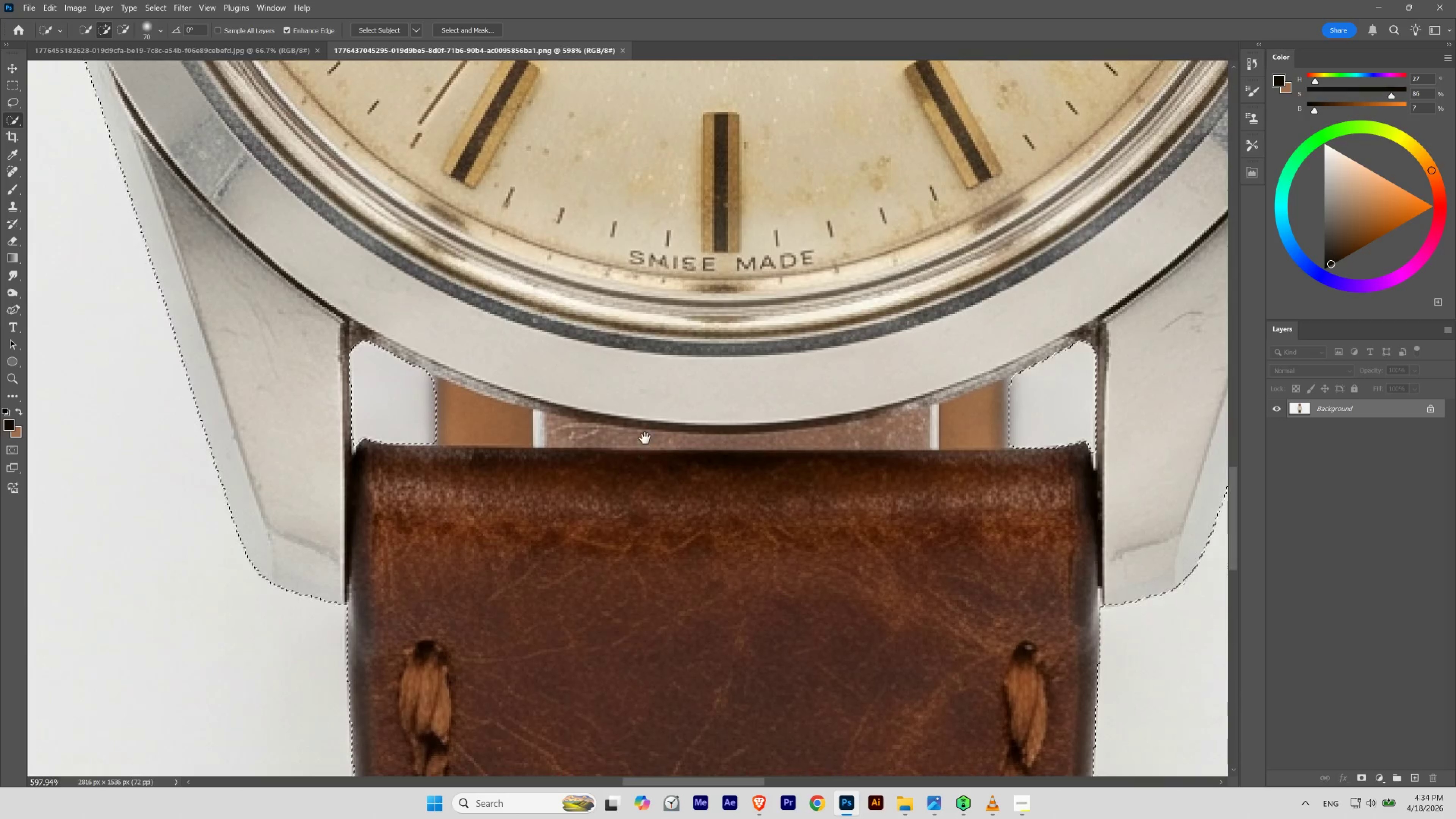 
left_click_drag(start_coordinate=[645, 436], to_coordinate=[600, 461])
 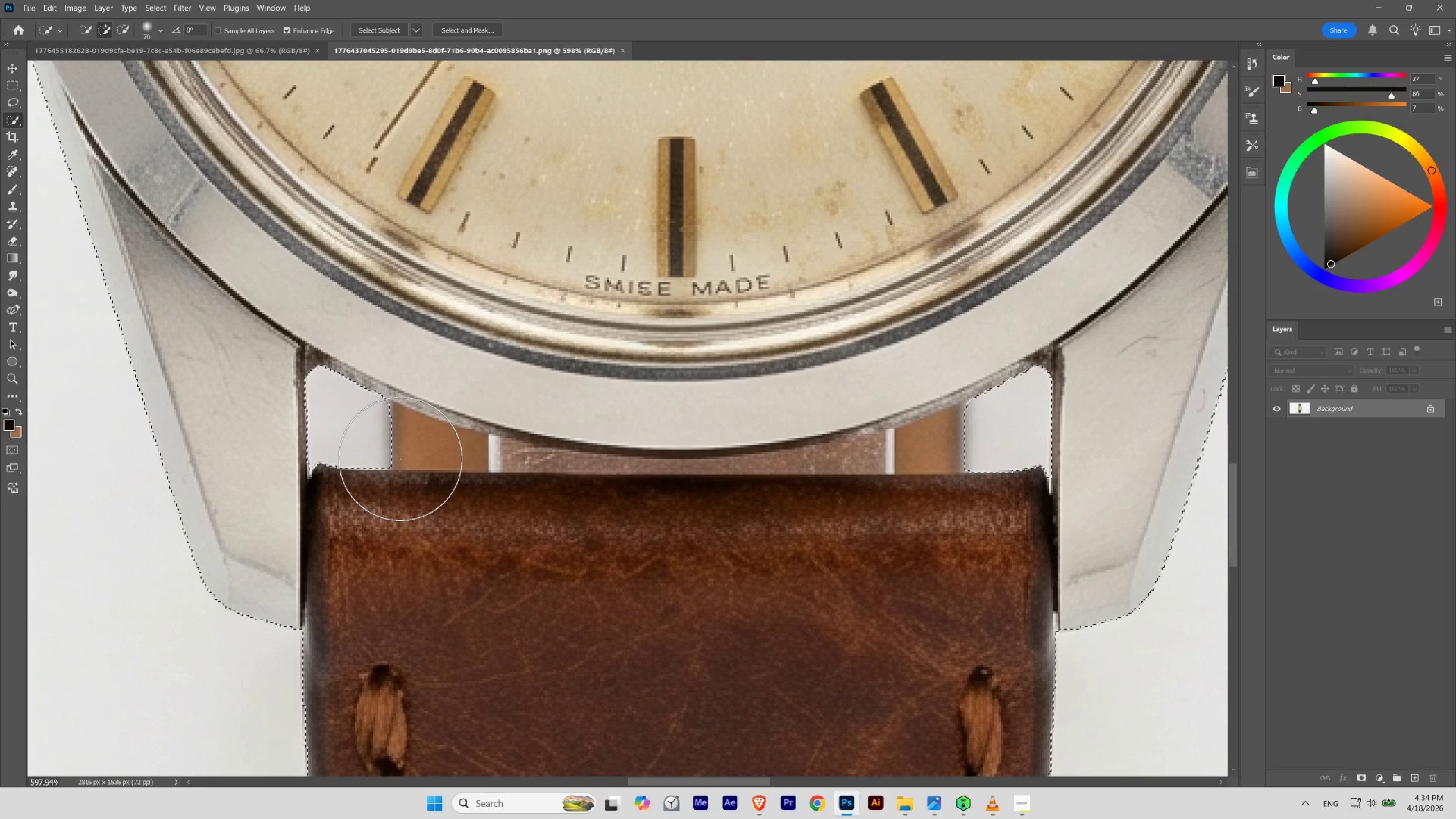 
key(BracketLeft)
 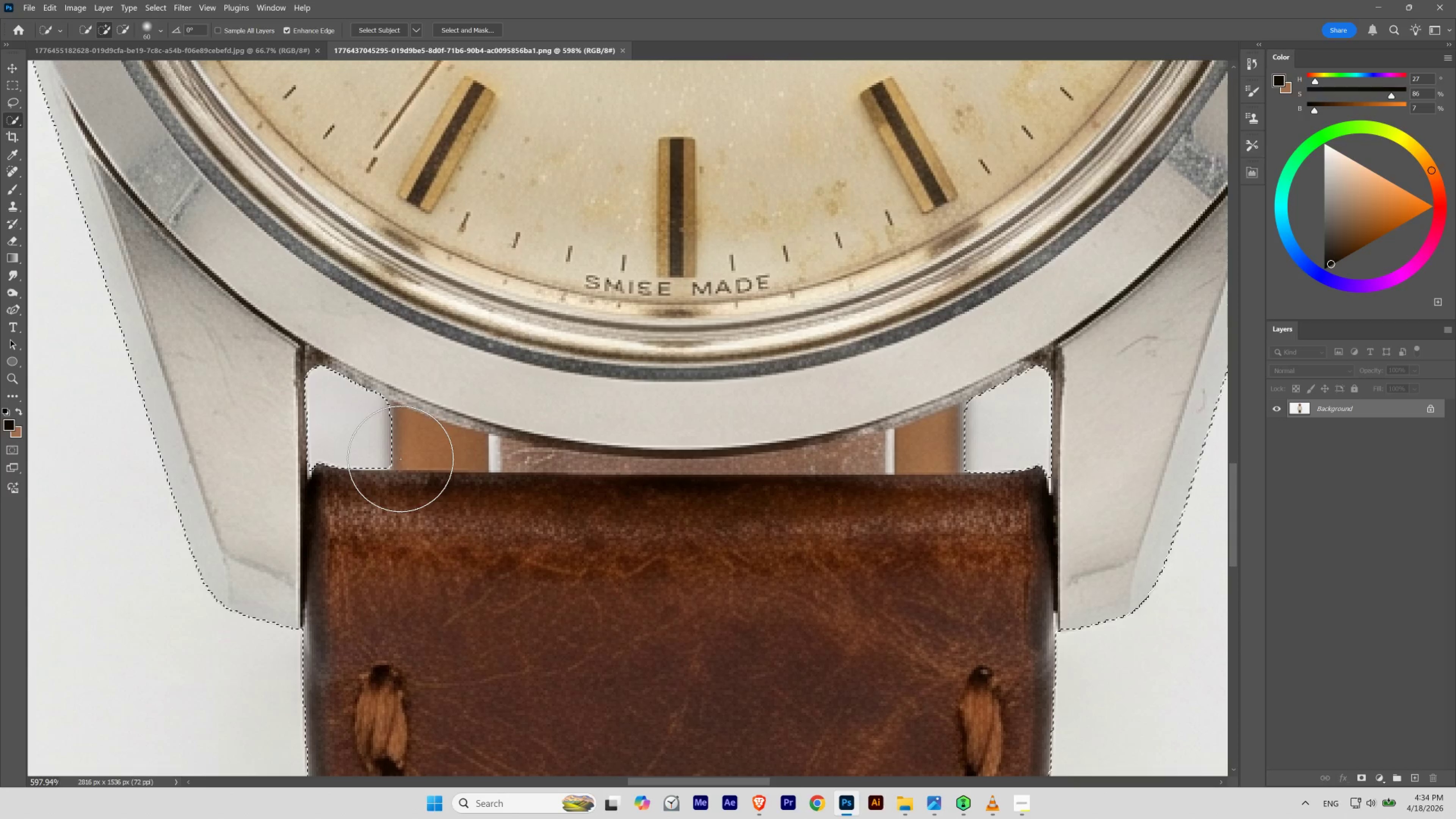 
key(BracketLeft)
 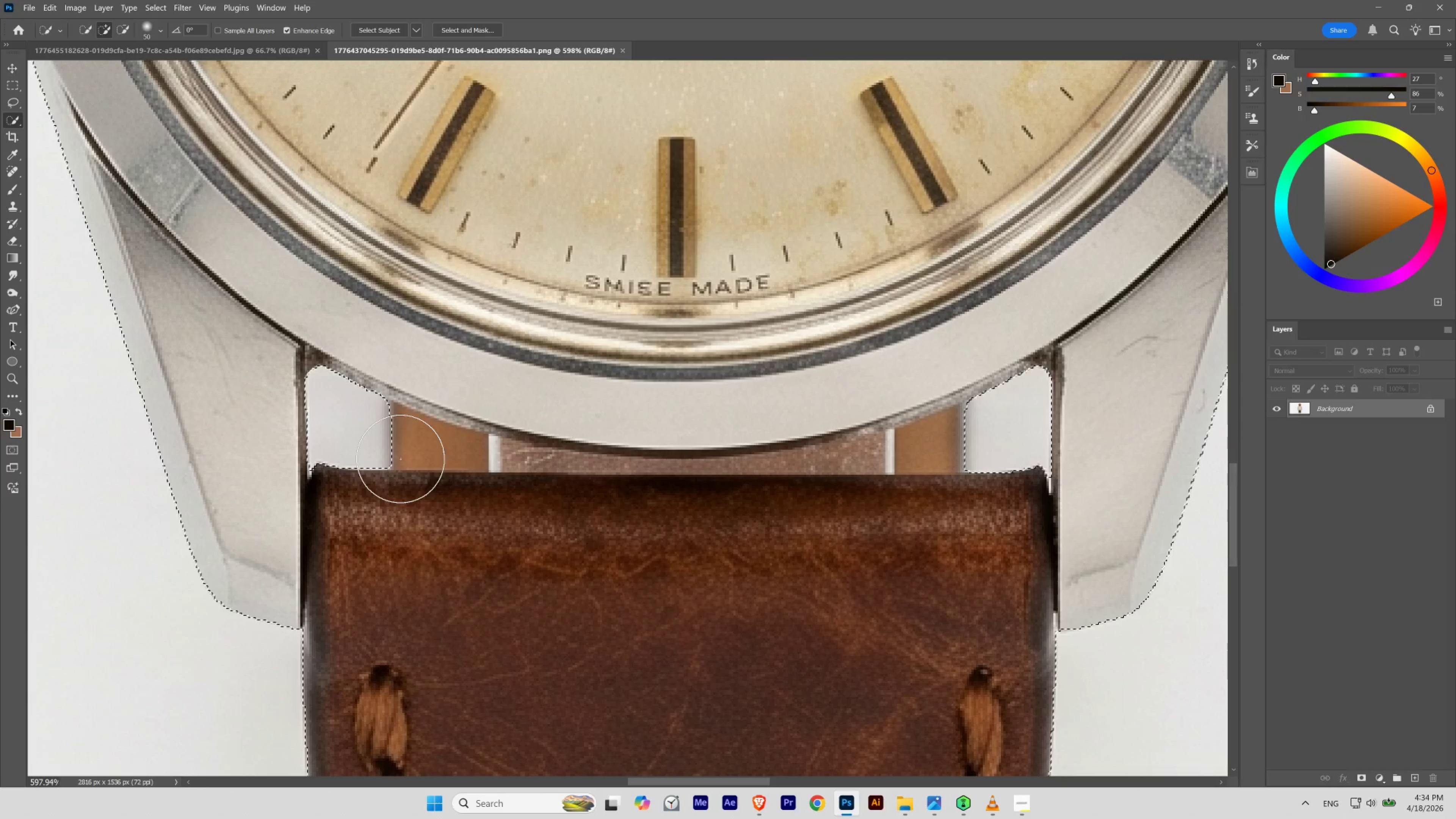 
key(BracketLeft)
 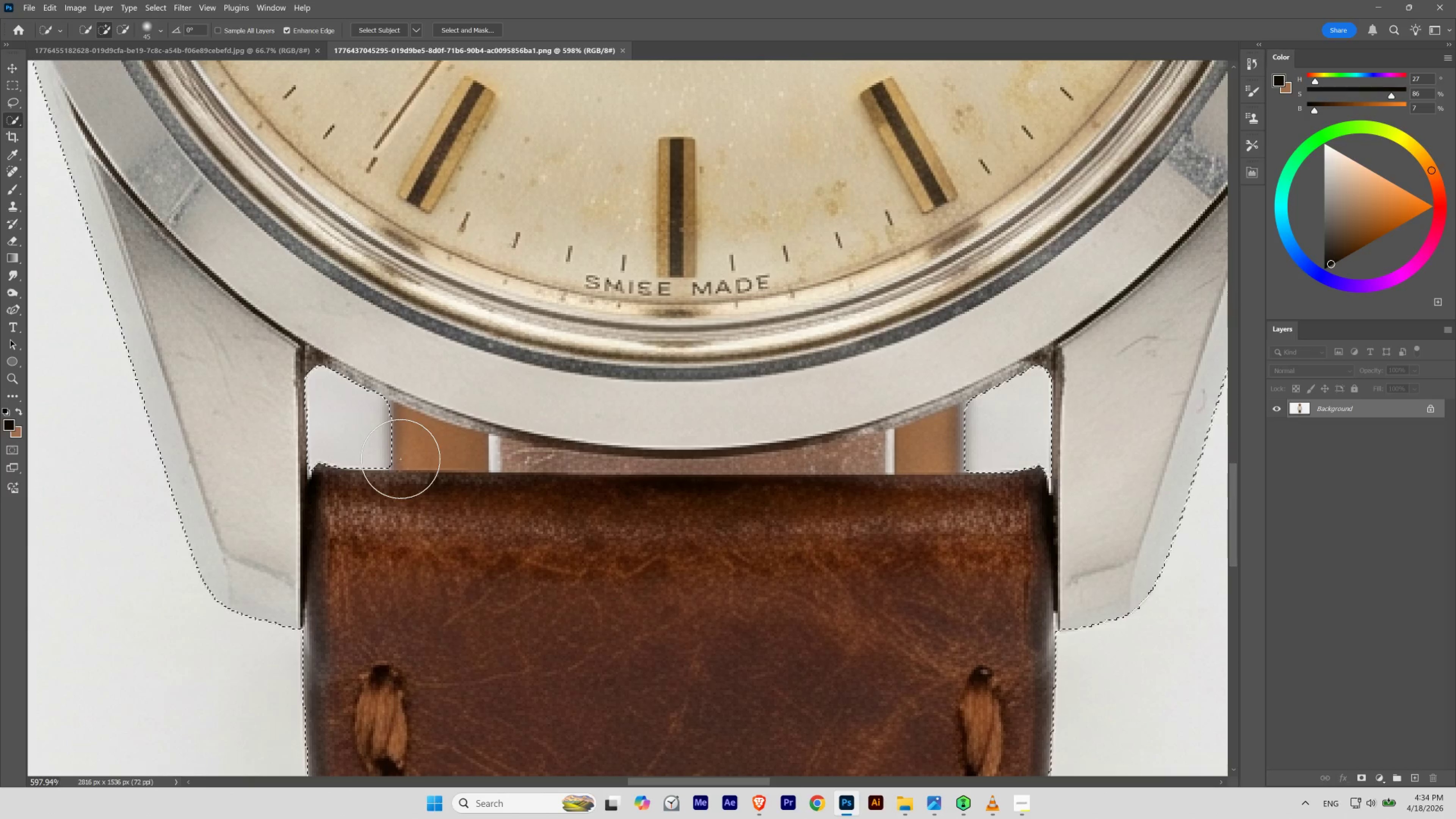 
key(BracketLeft)
 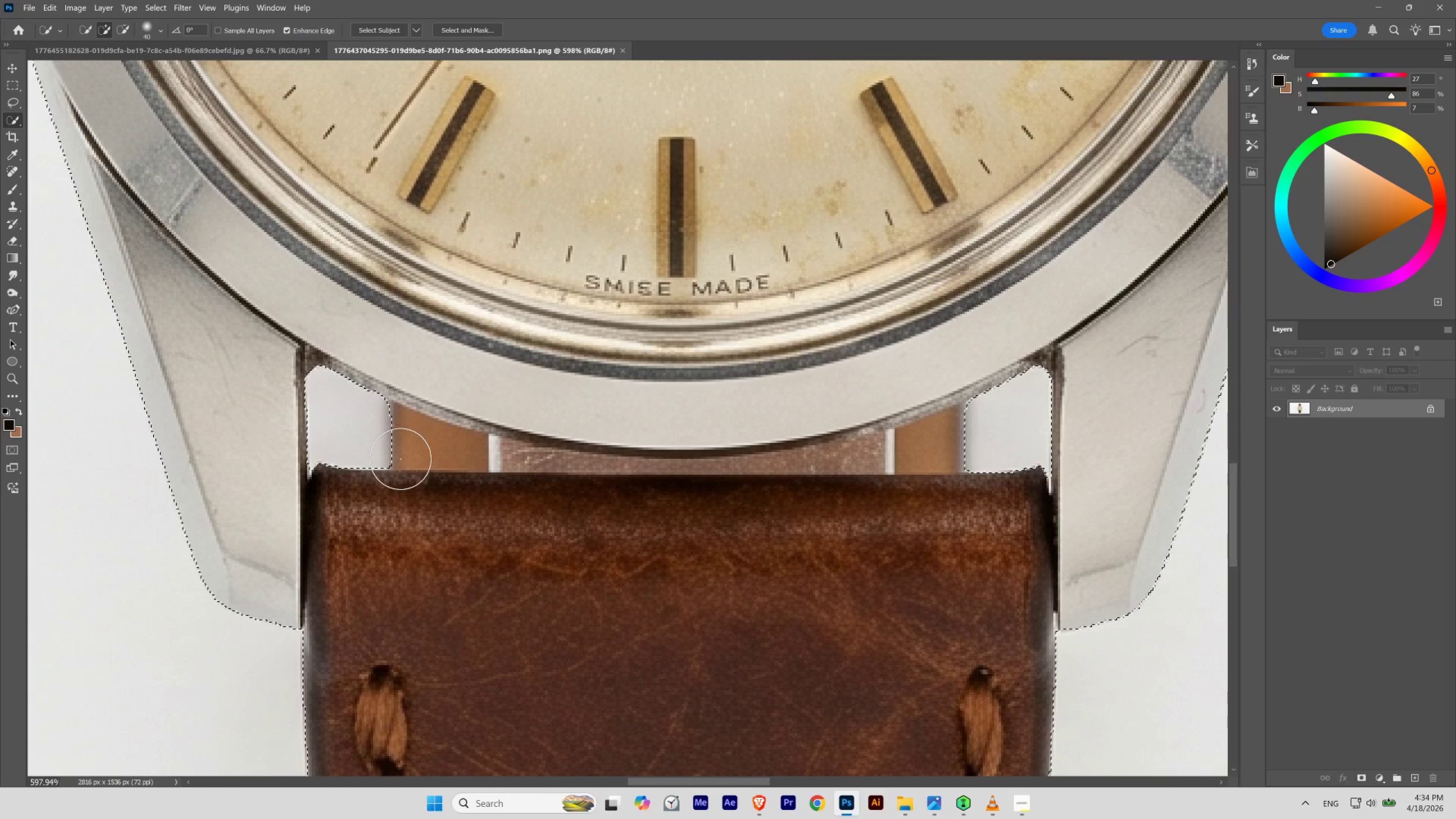 
key(BracketLeft)
 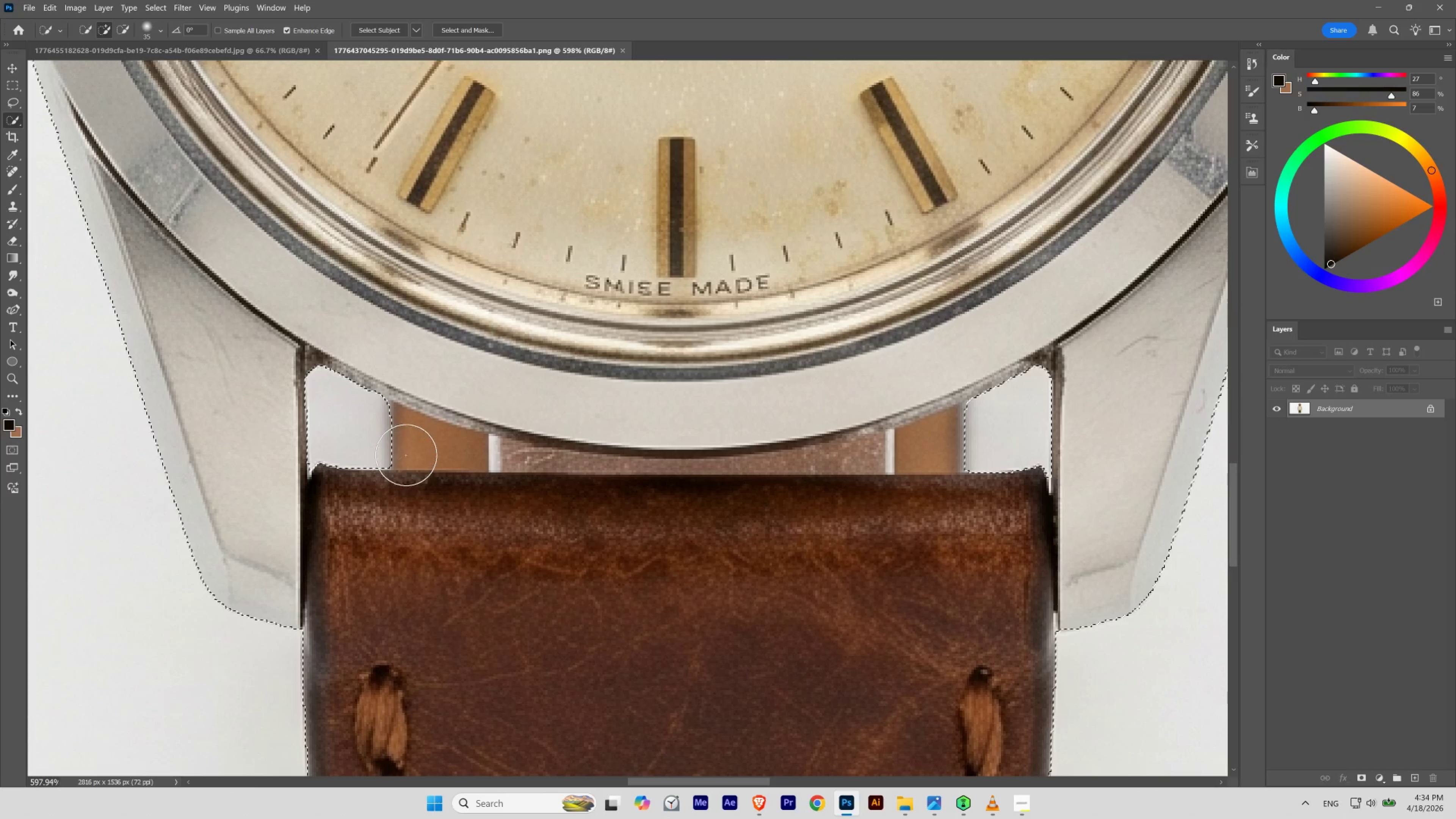 
key(BracketLeft)
 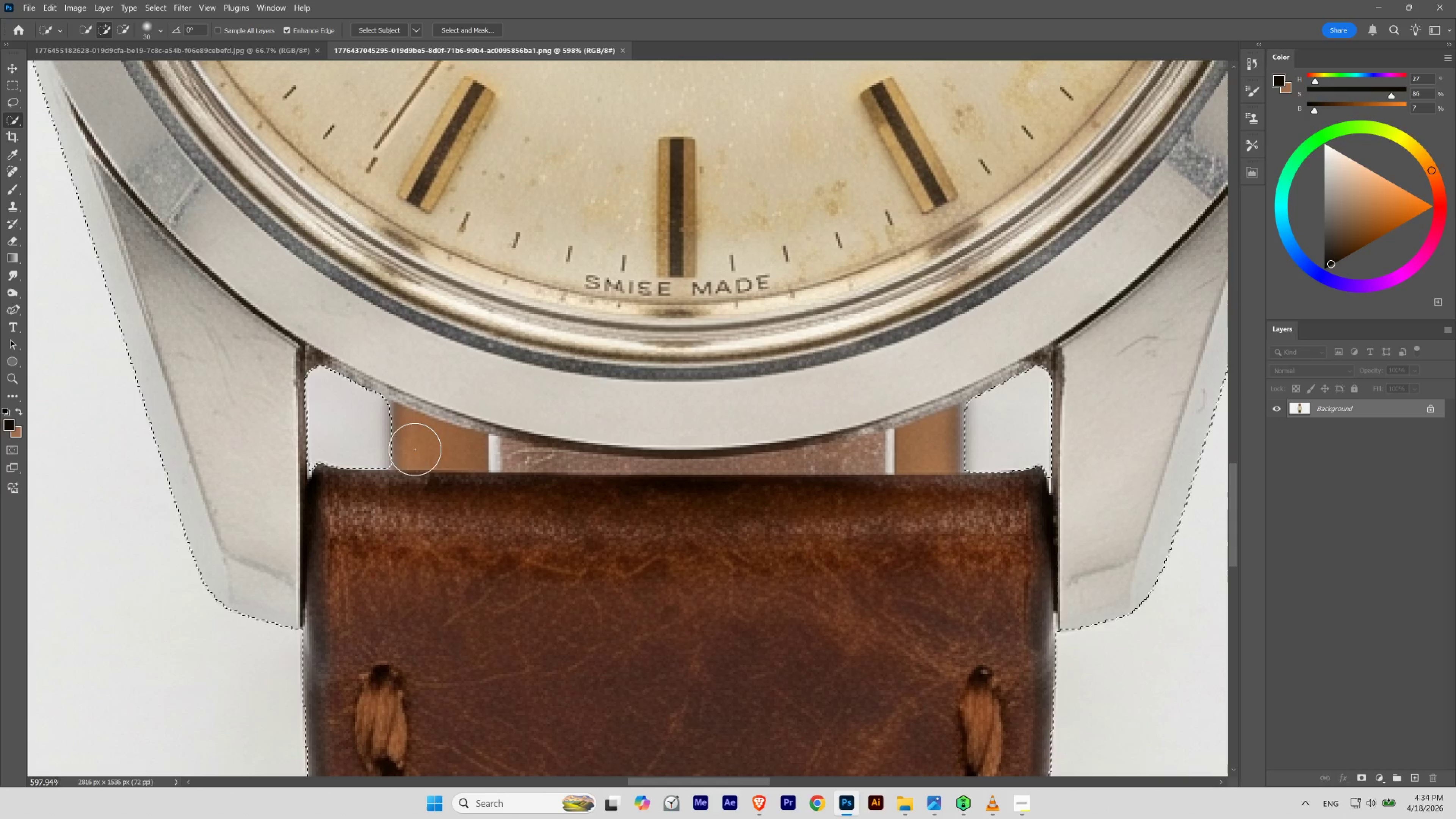 
key(BracketLeft)
 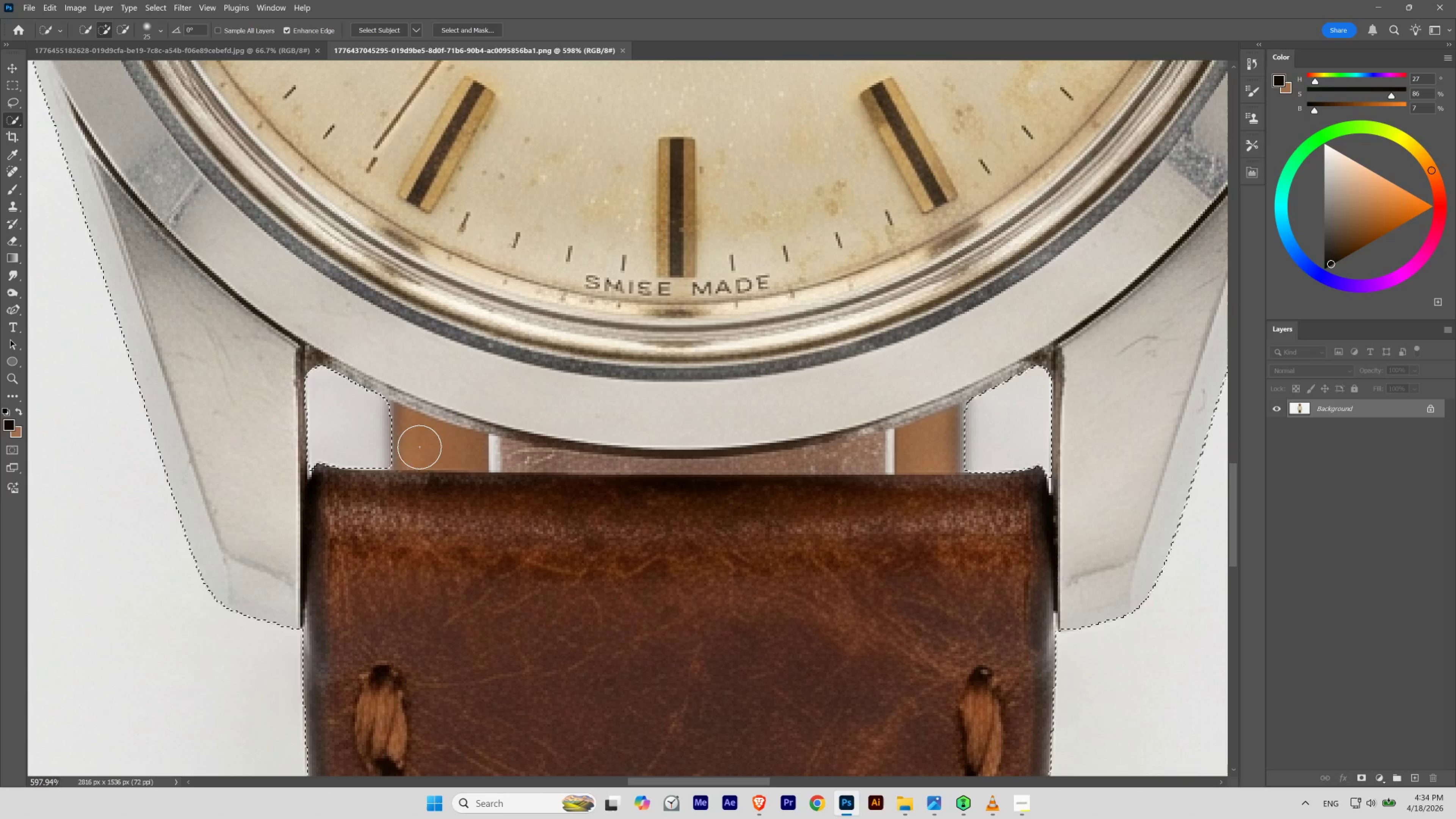 
key(BracketLeft)
 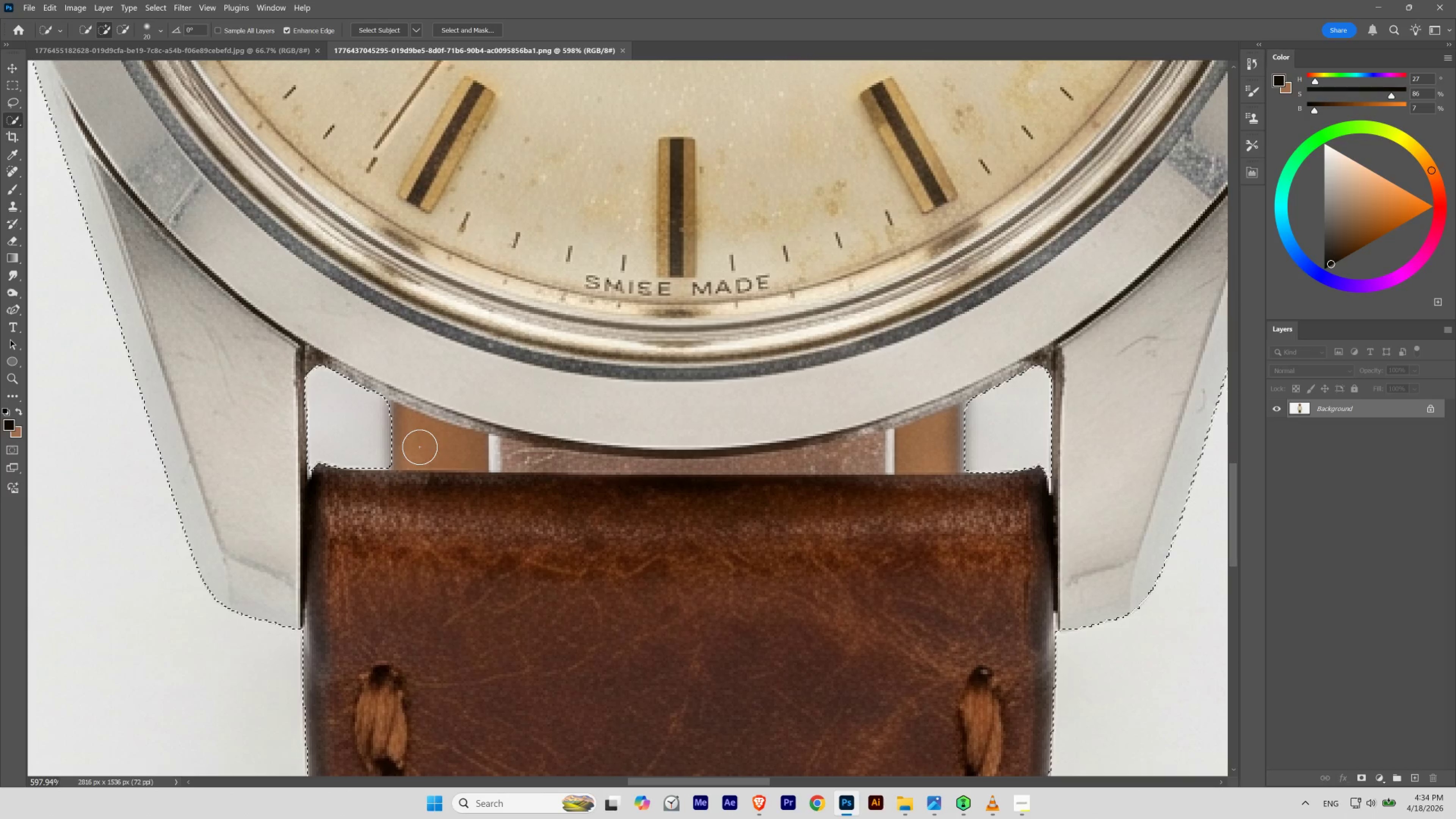 
hold_key(key=AltLeft, duration=2.27)
left_click_drag(start_coordinate=[392, 439], to_coordinate=[474, 452])
 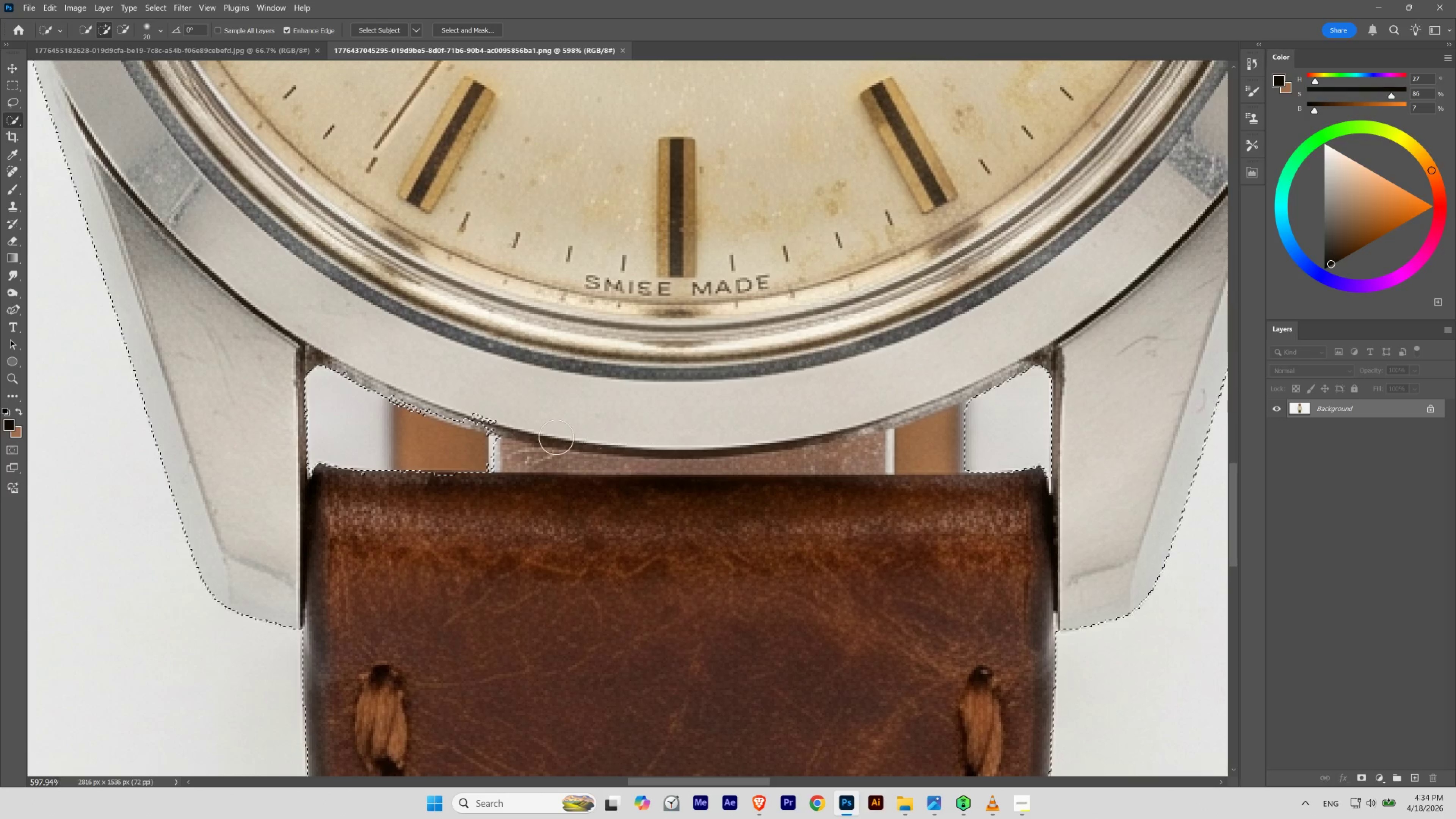 
left_click_drag(start_coordinate=[398, 379], to_coordinate=[481, 401])
 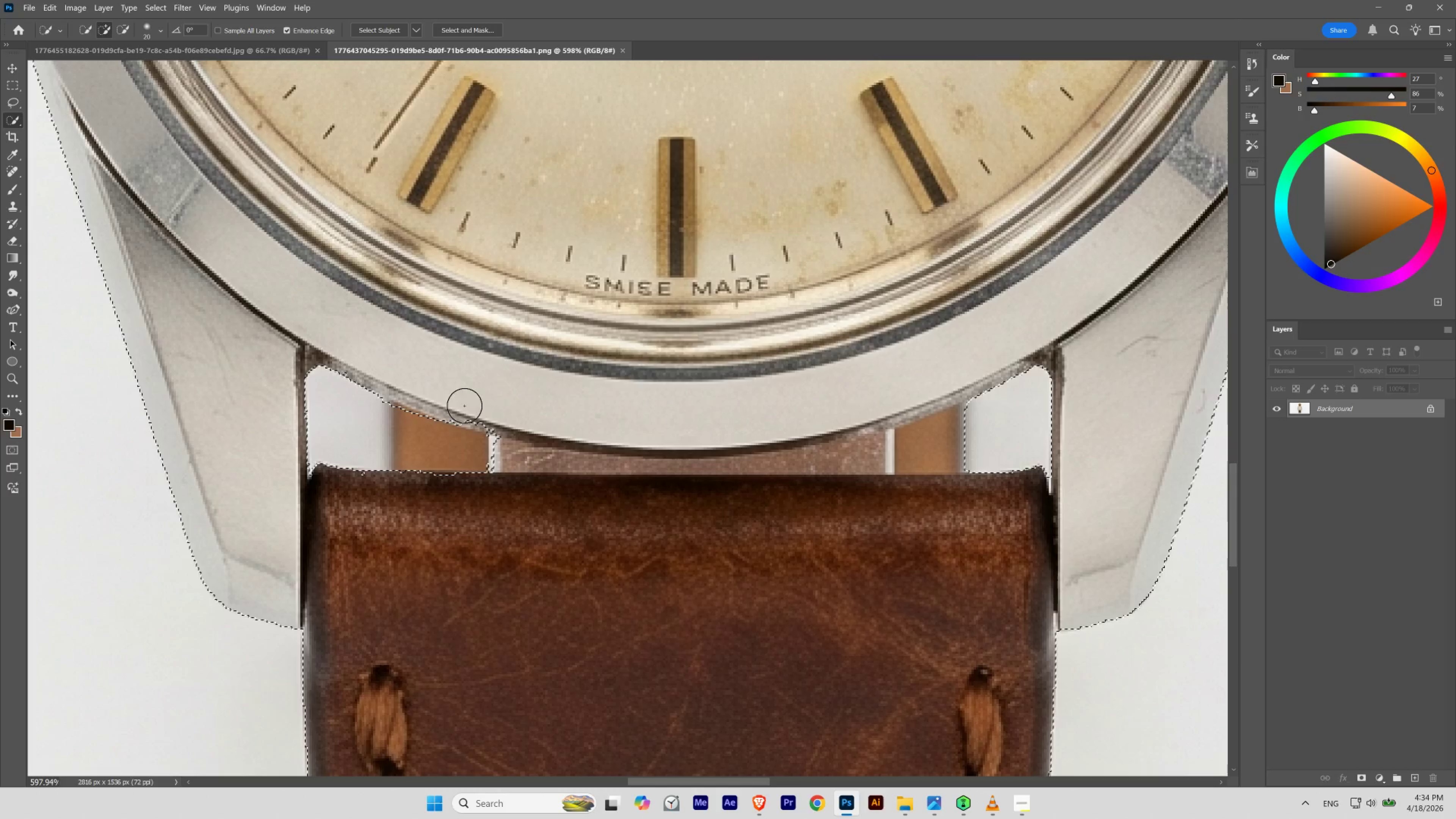 
left_click_drag(start_coordinate=[456, 399], to_coordinate=[494, 413])
 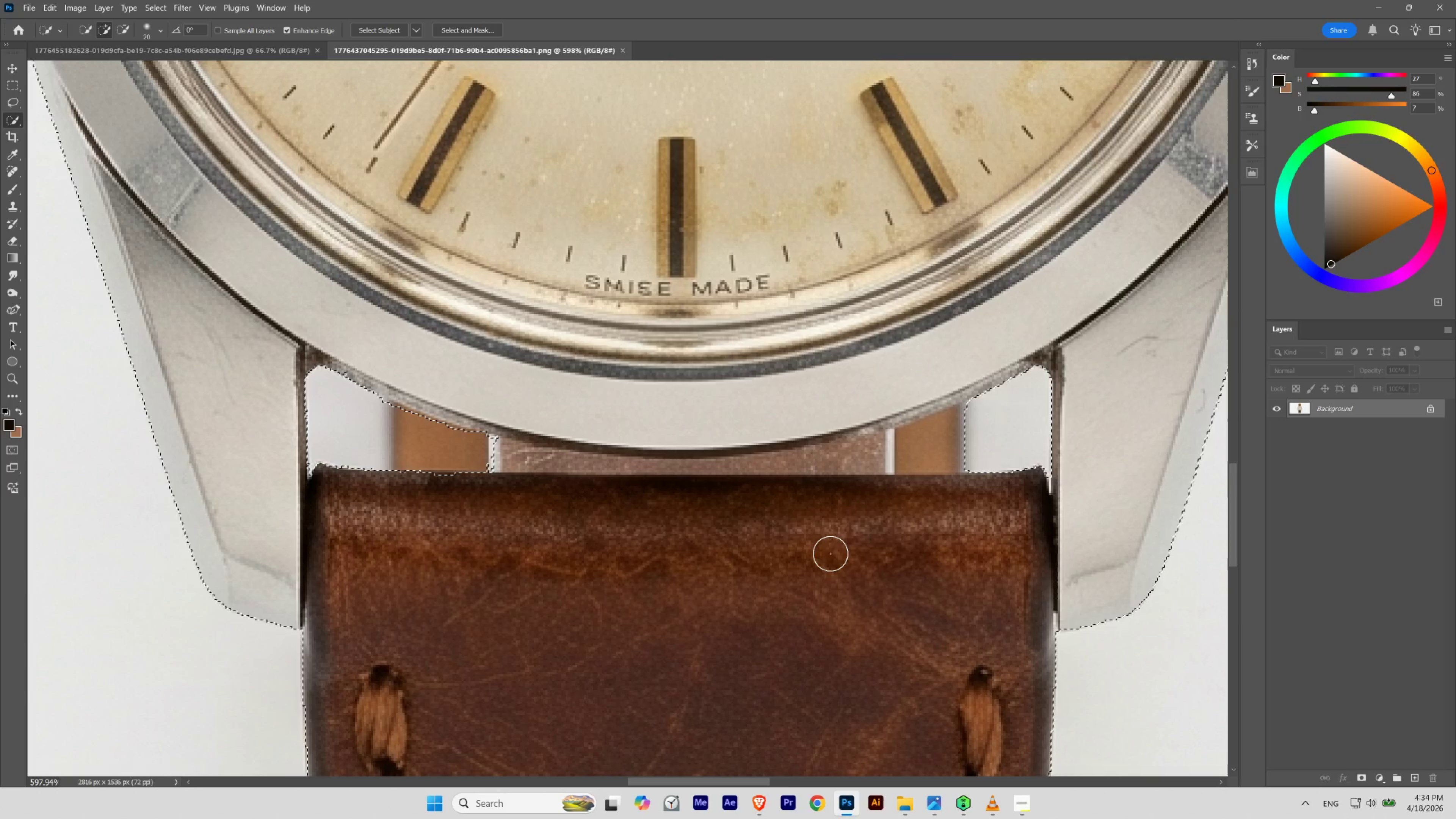 
key(BracketLeft)
 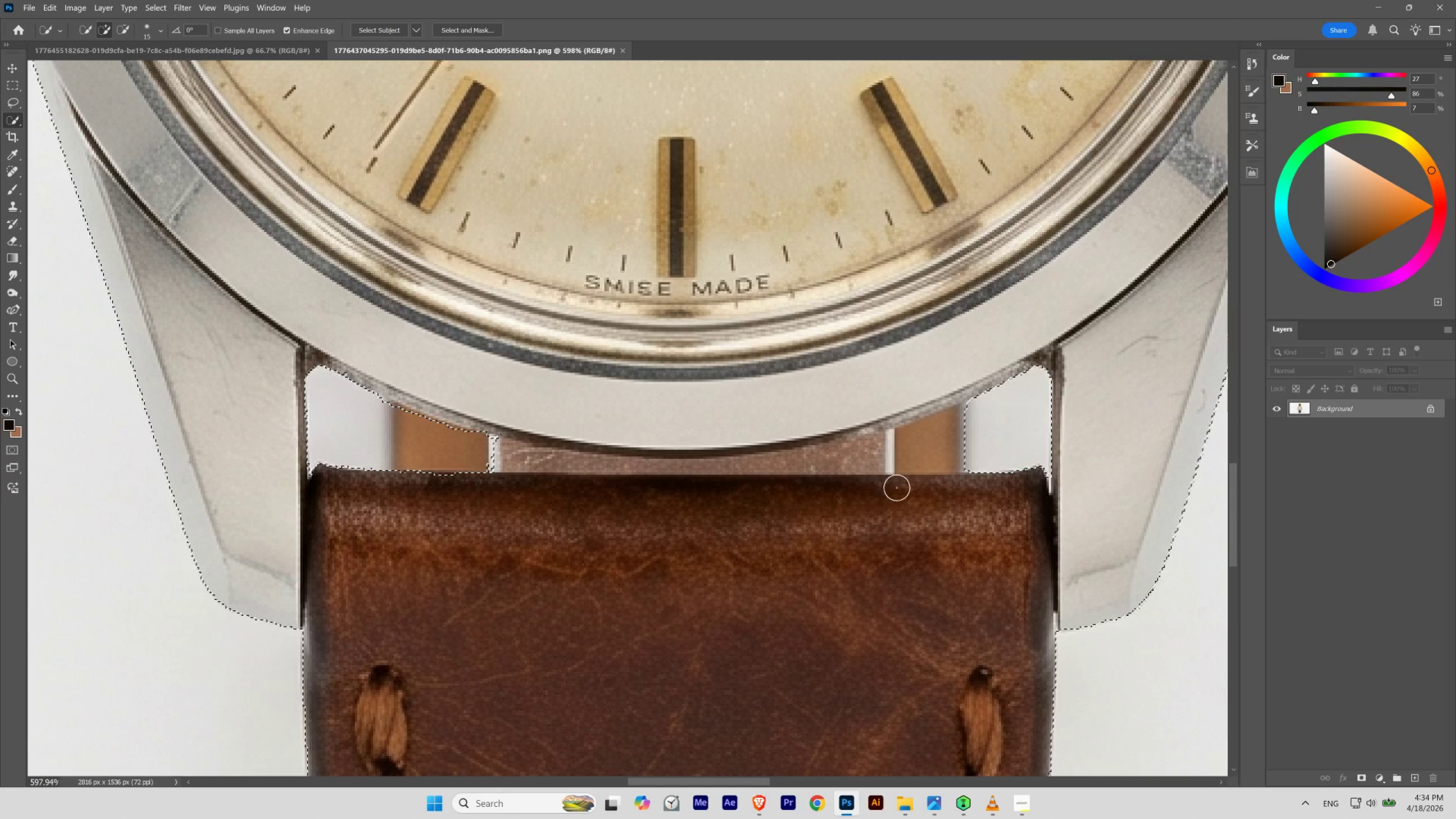 
key(BracketLeft)
 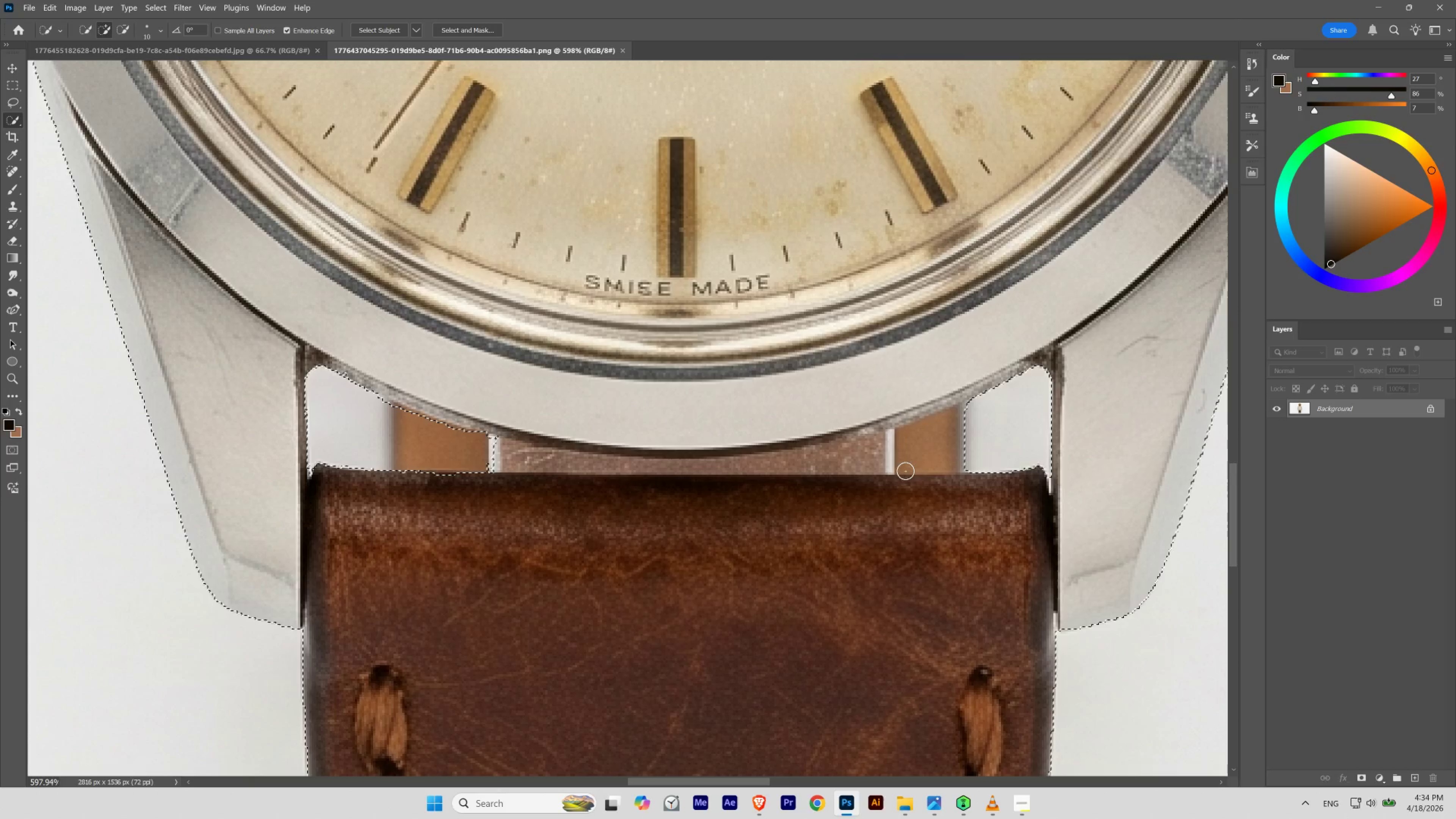 
key(BracketLeft)
 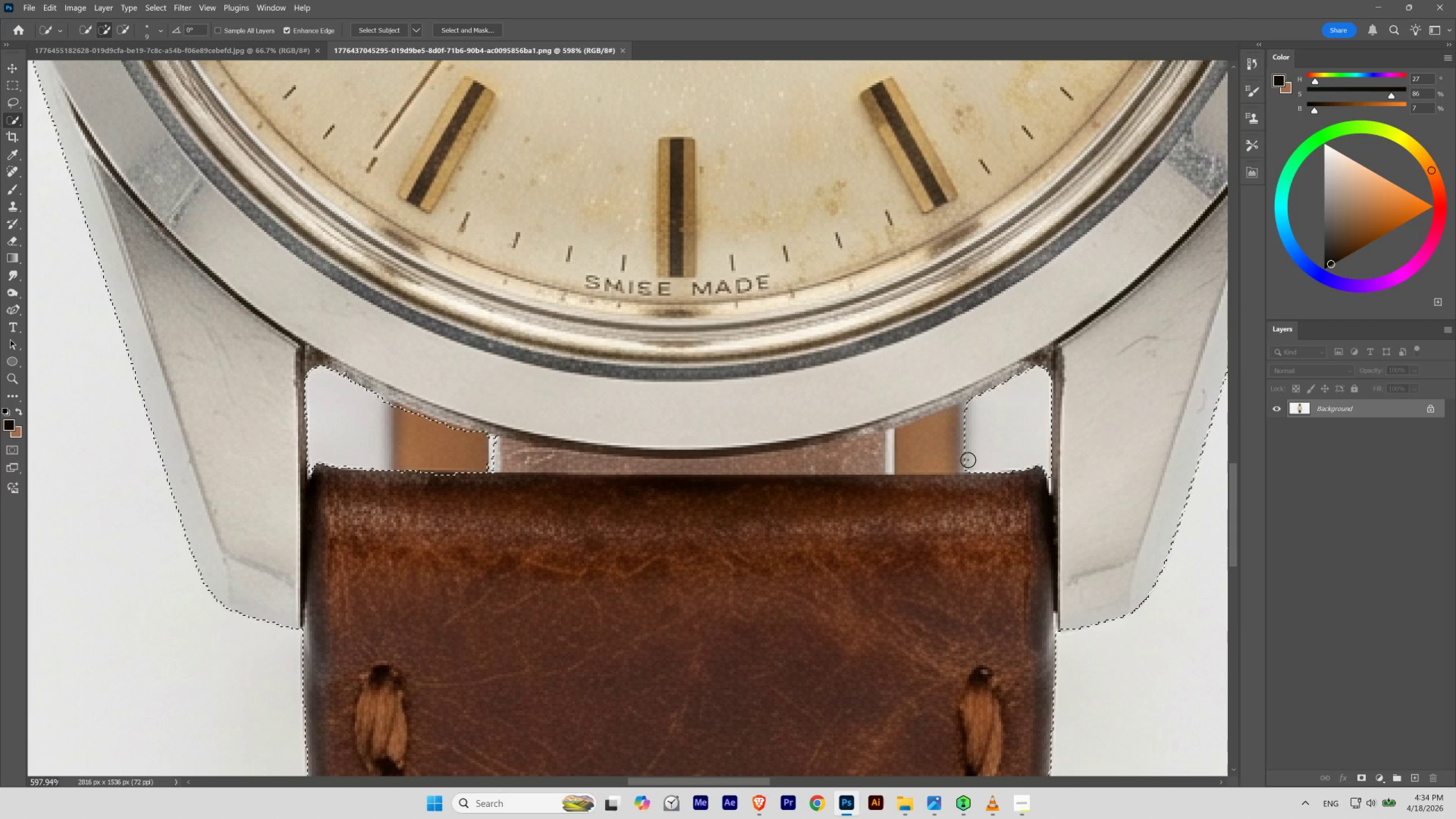 
hold_key(key=AltLeft, duration=1.85)
left_click_drag(start_coordinate=[965, 438], to_coordinate=[820, 462])
 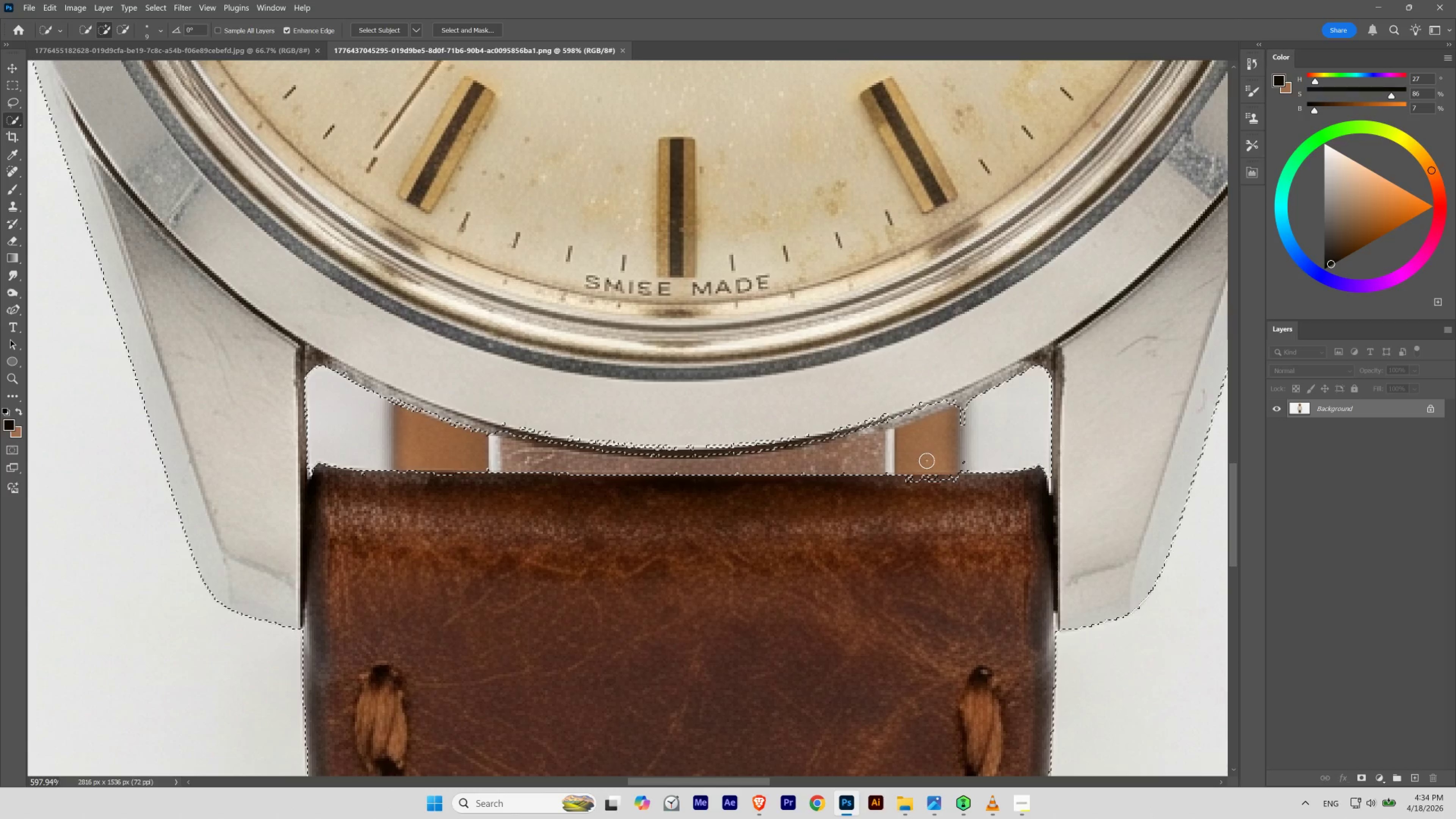 
hold_key(key=ControlLeft, duration=0.99)
 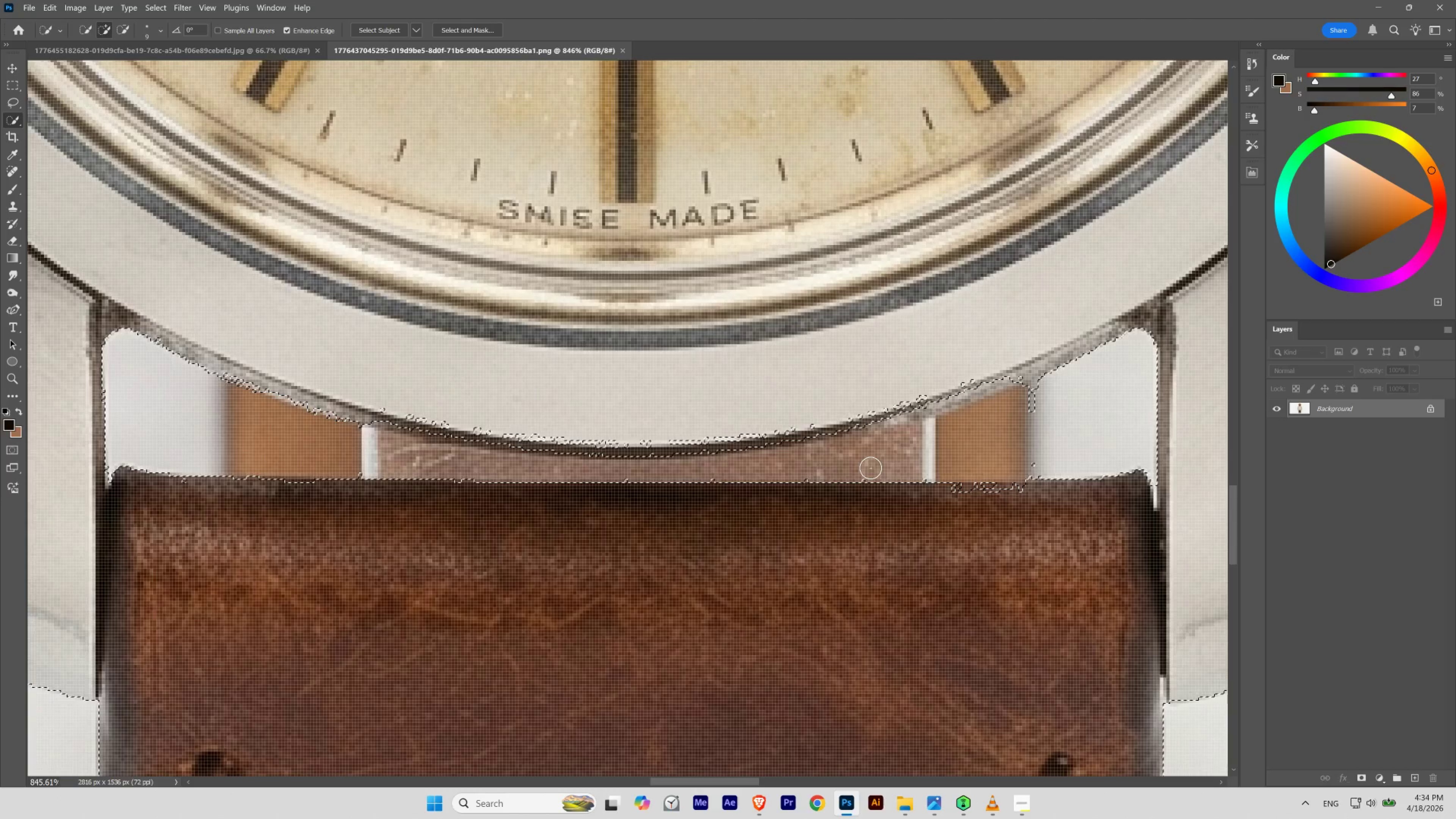 
hold_key(key=Space, duration=1.02)
 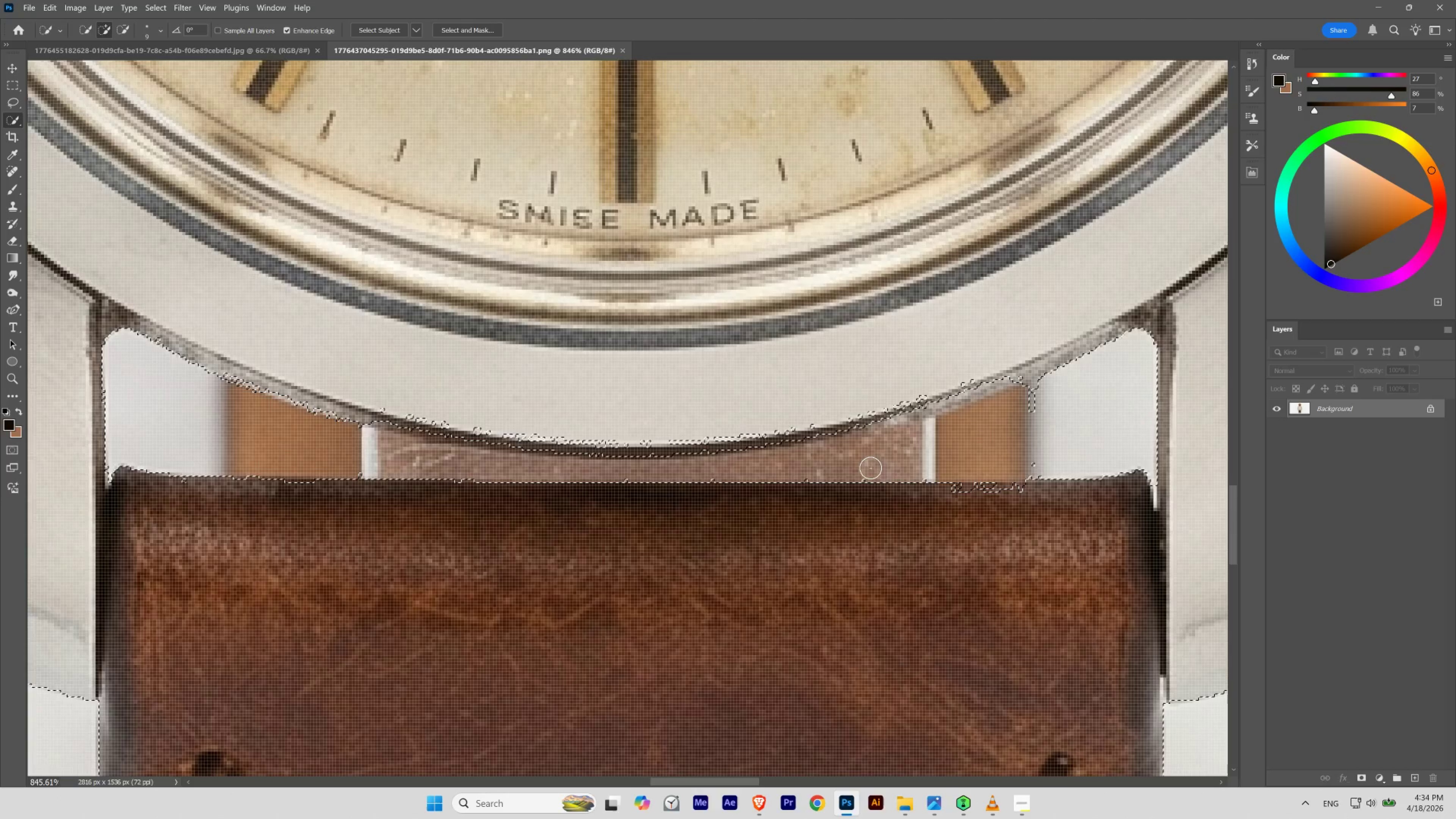 
left_click_drag(start_coordinate=[795, 456], to_coordinate=[809, 465])
 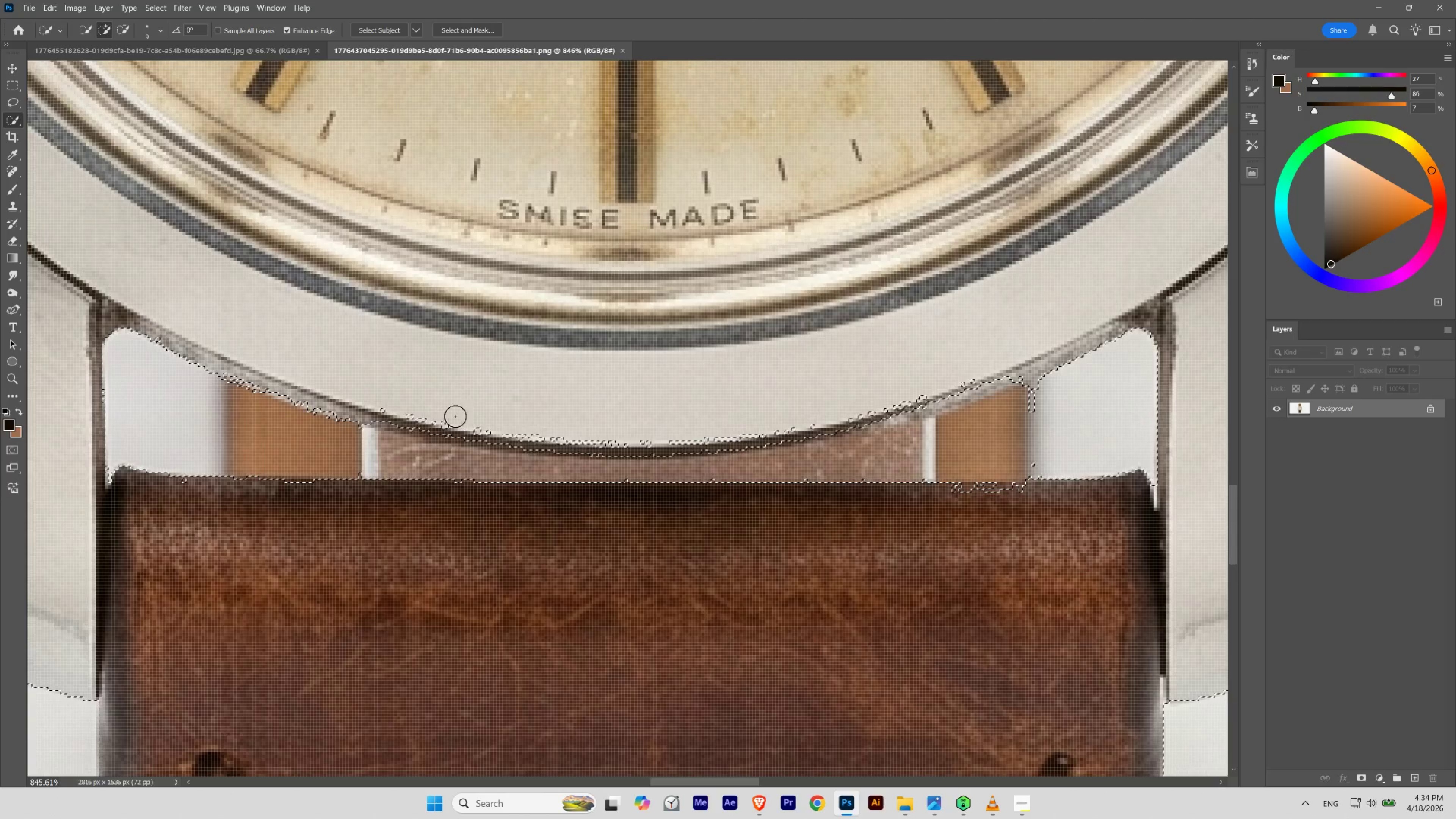 
left_click_drag(start_coordinate=[380, 407], to_coordinate=[925, 381])
 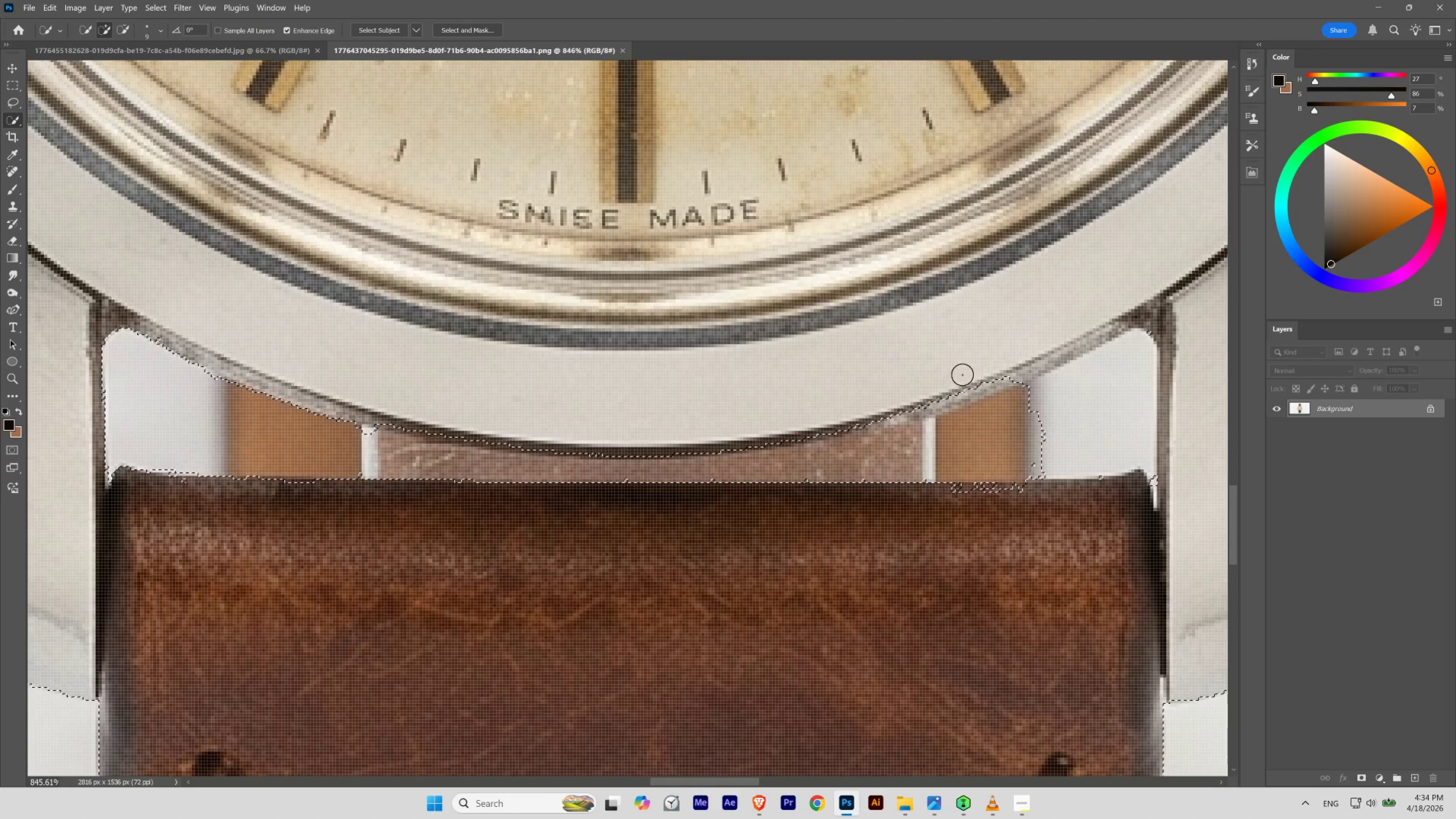 
left_click_drag(start_coordinate=[1017, 360], to_coordinate=[914, 402])
 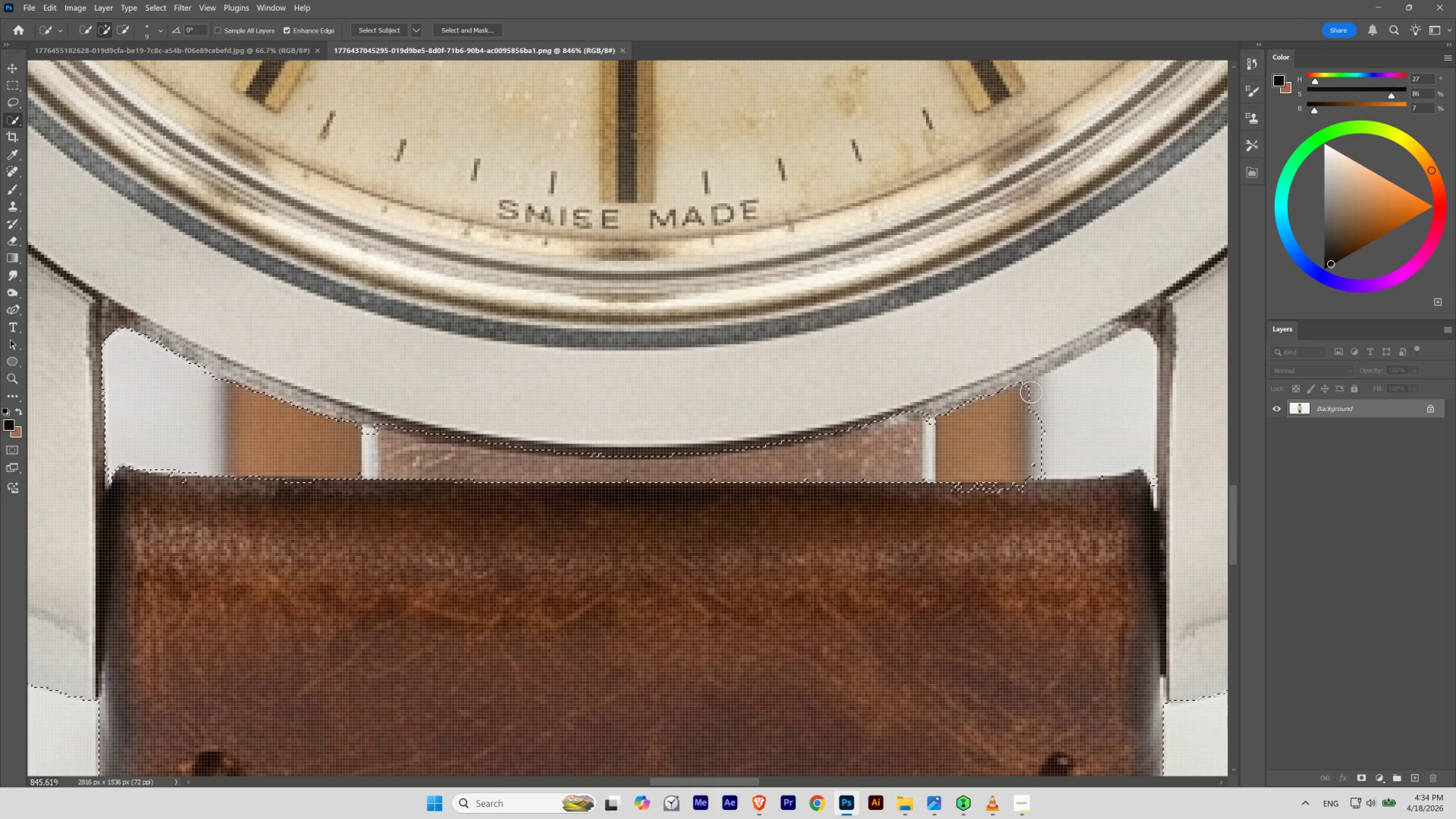 
key(Control+Z)
 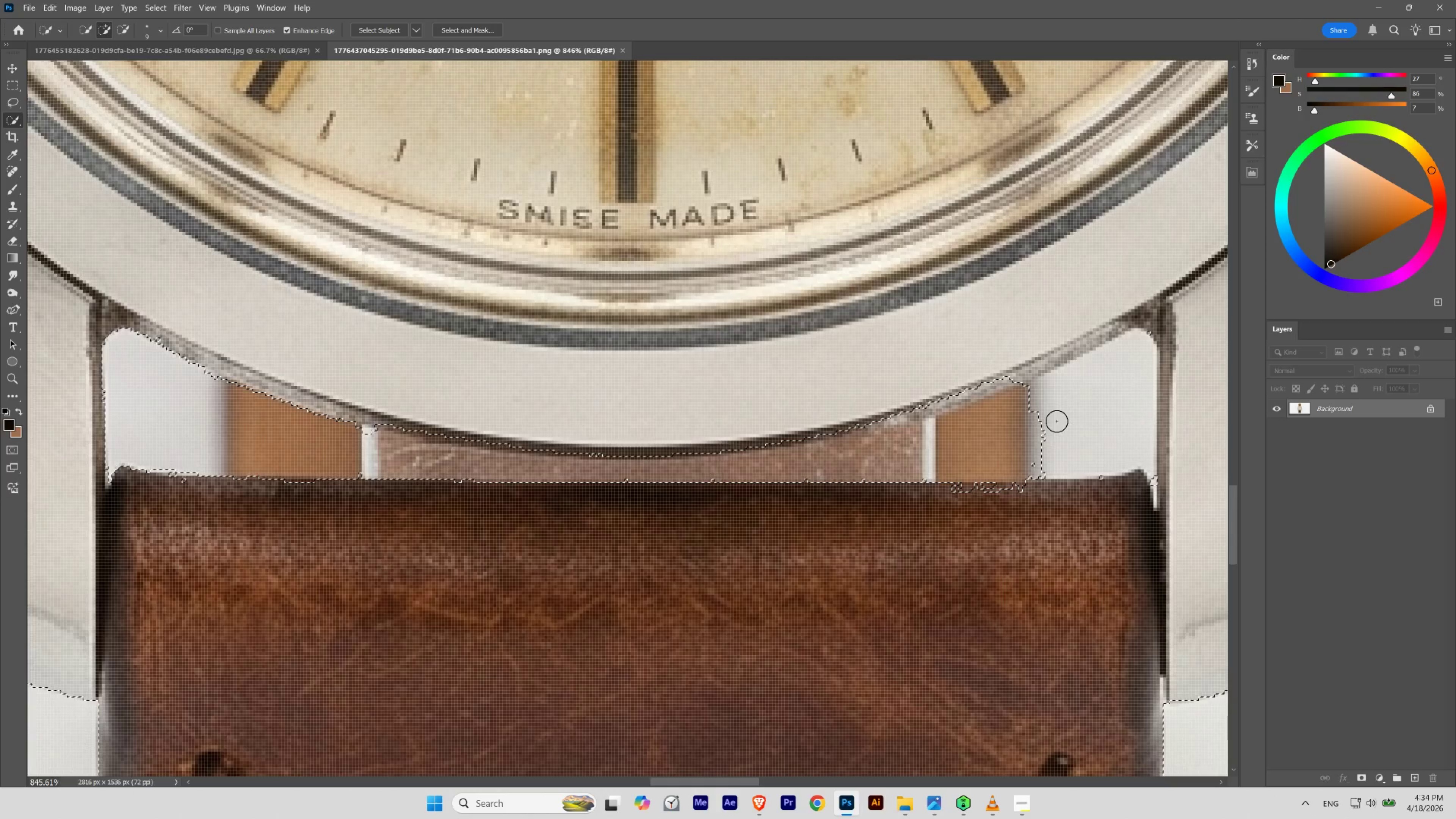 
wait(11.77)
 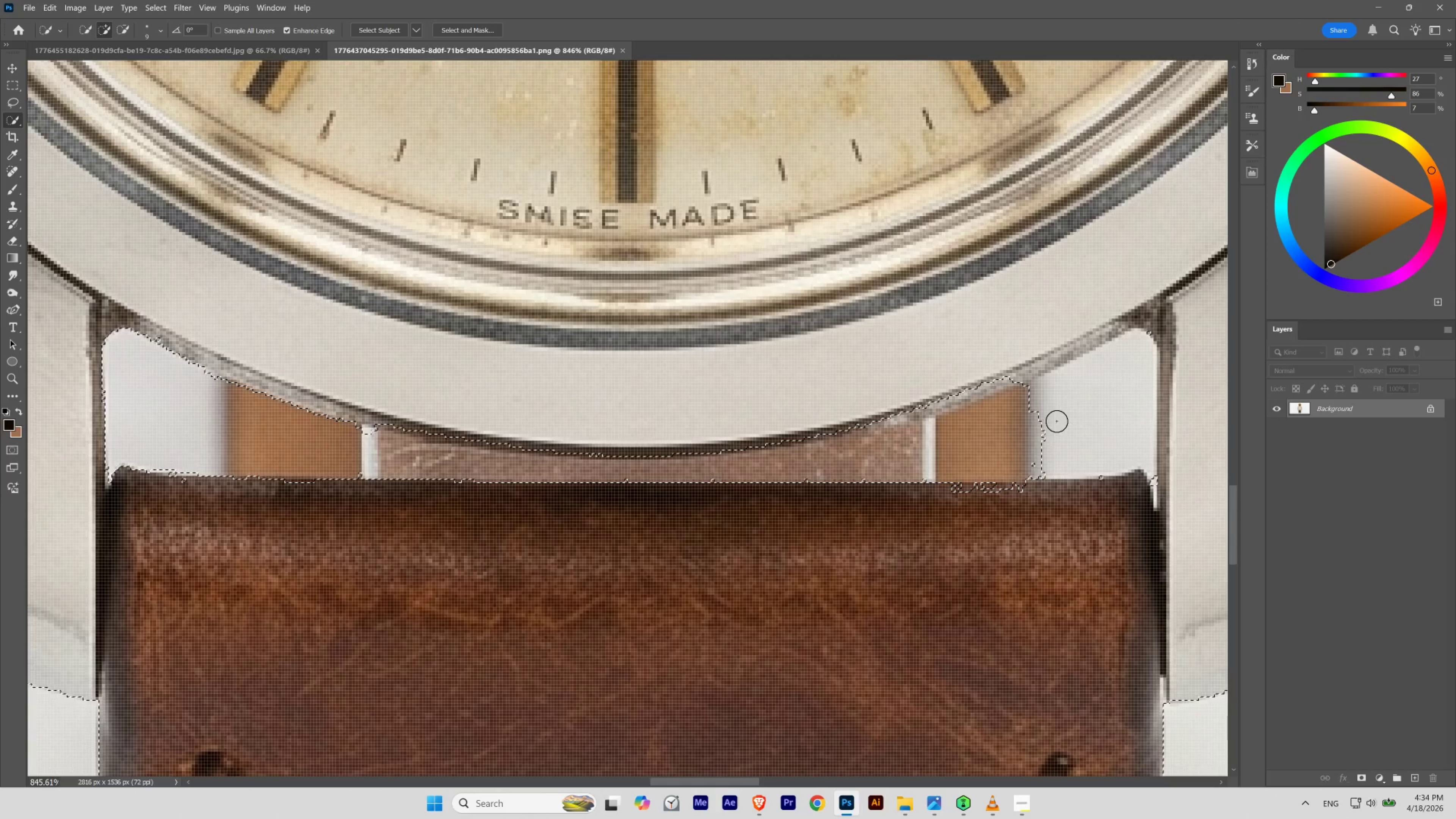 
key(L)
 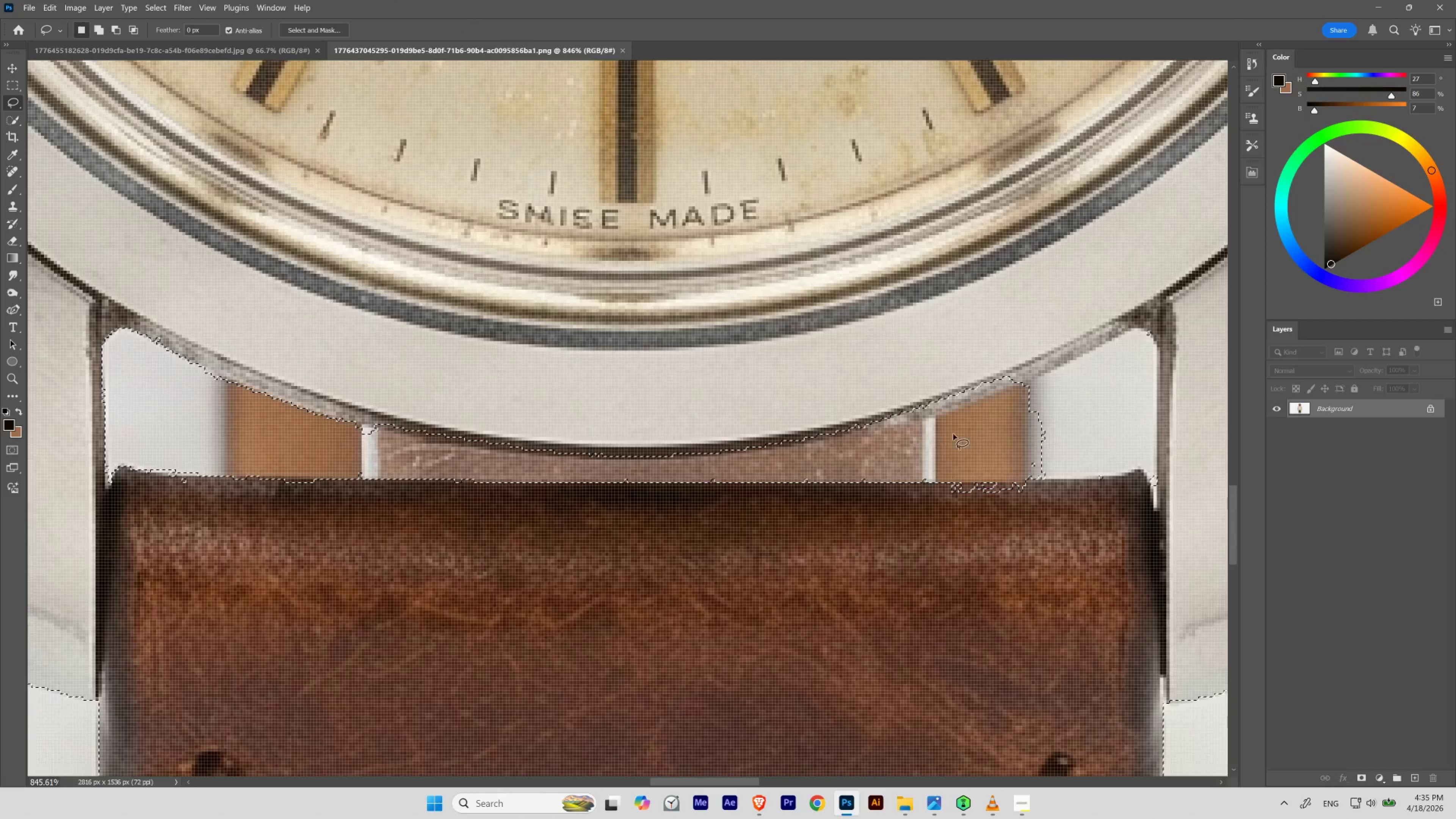 
hold_key(key=AltLeft, duration=9.28)
 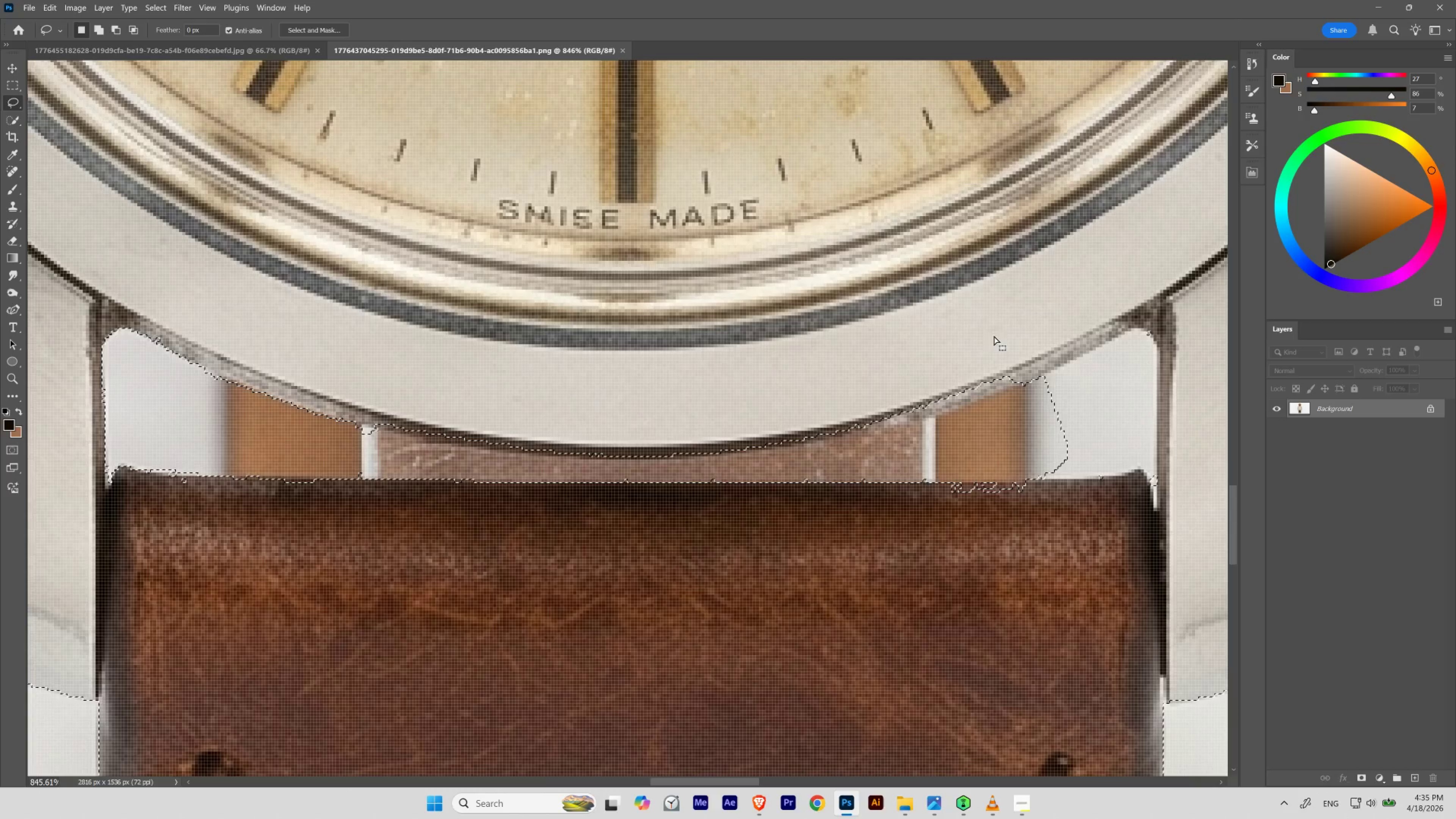 
hold_key(key=ShiftLeft, duration=5.64)
 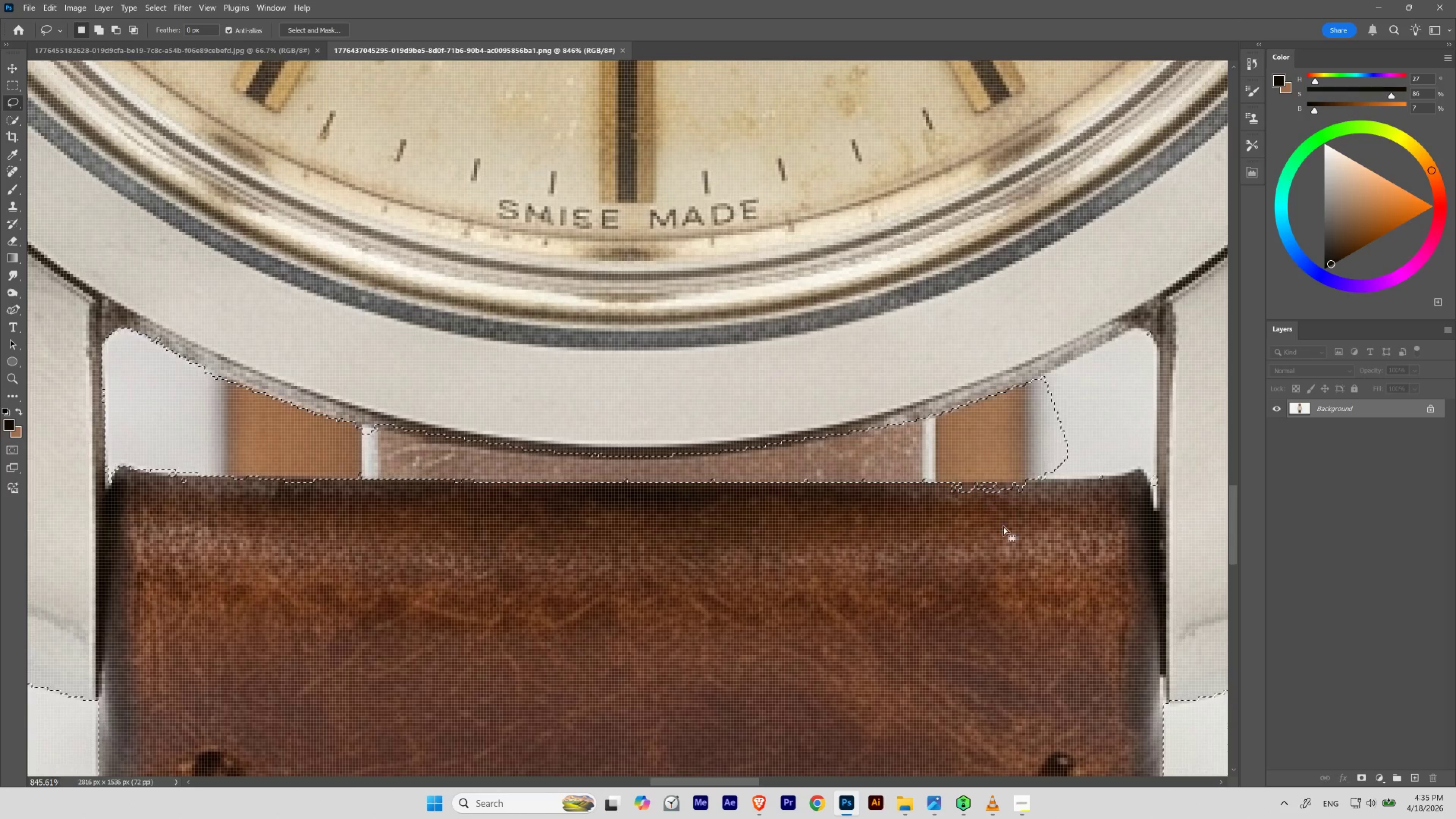 
hold_key(key=ShiftLeft, duration=8.3)
 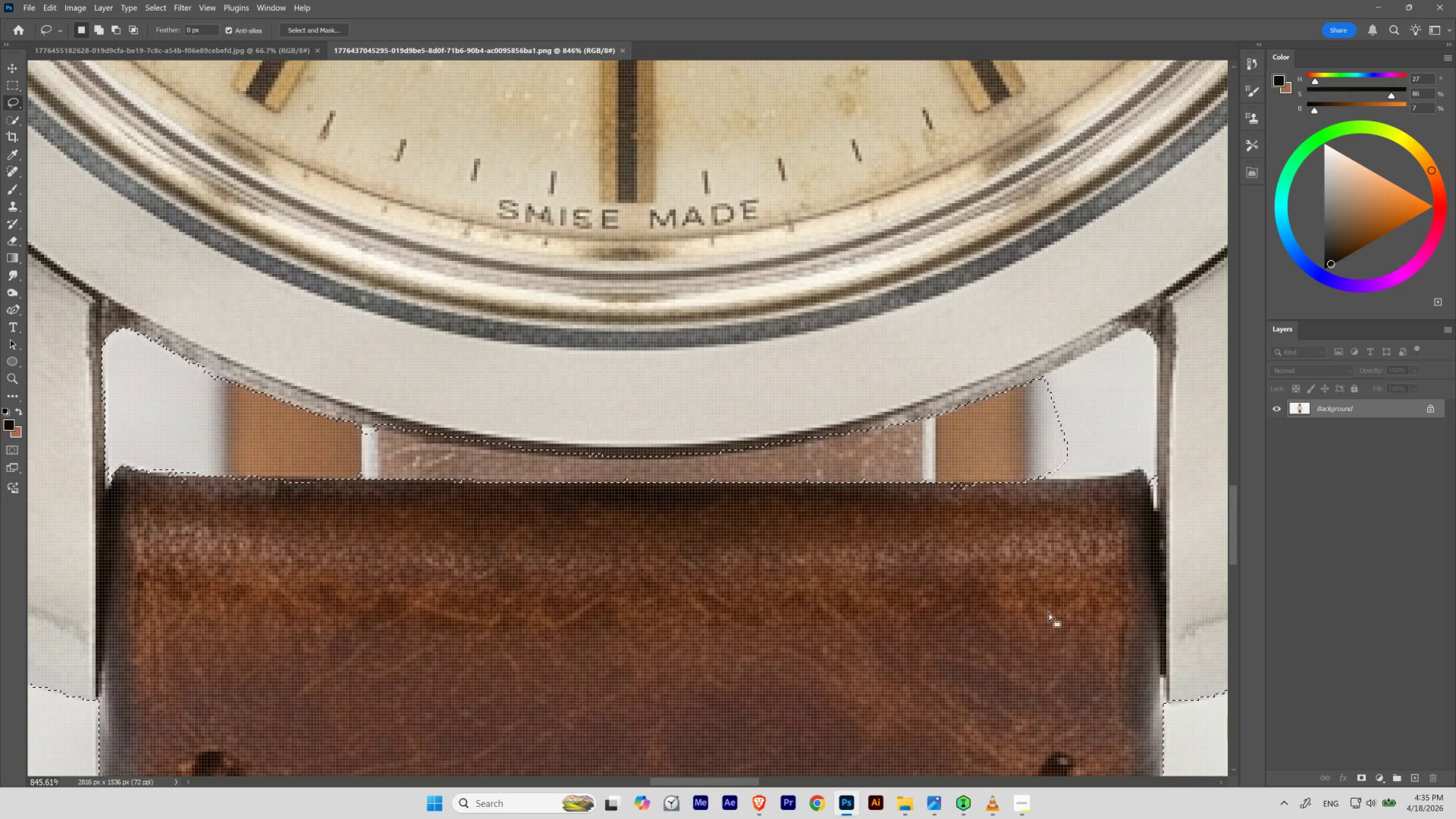 
hold_key(key=ControlLeft, duration=1.99)
 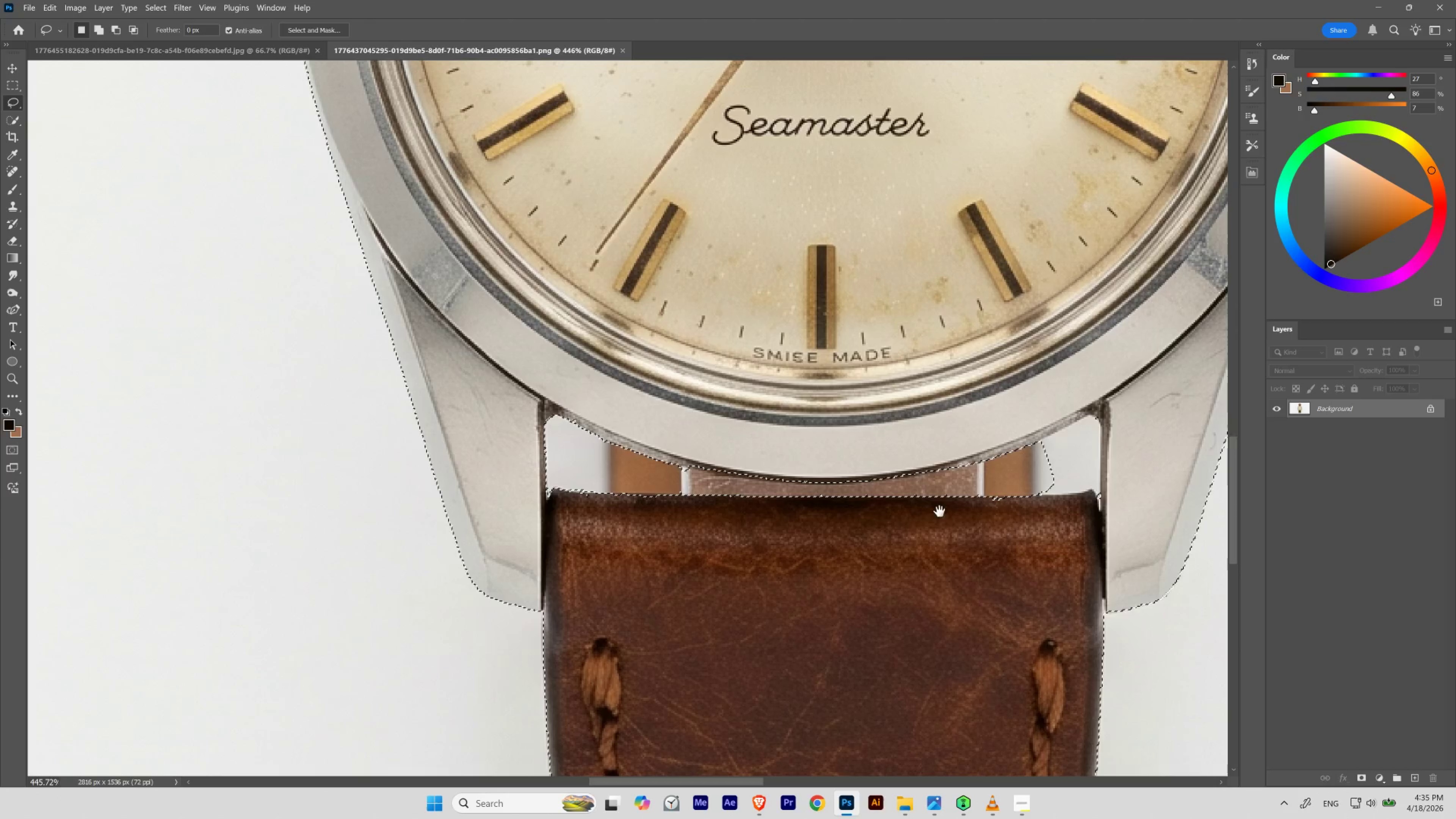 
hold_key(key=Space, duration=1.52)
 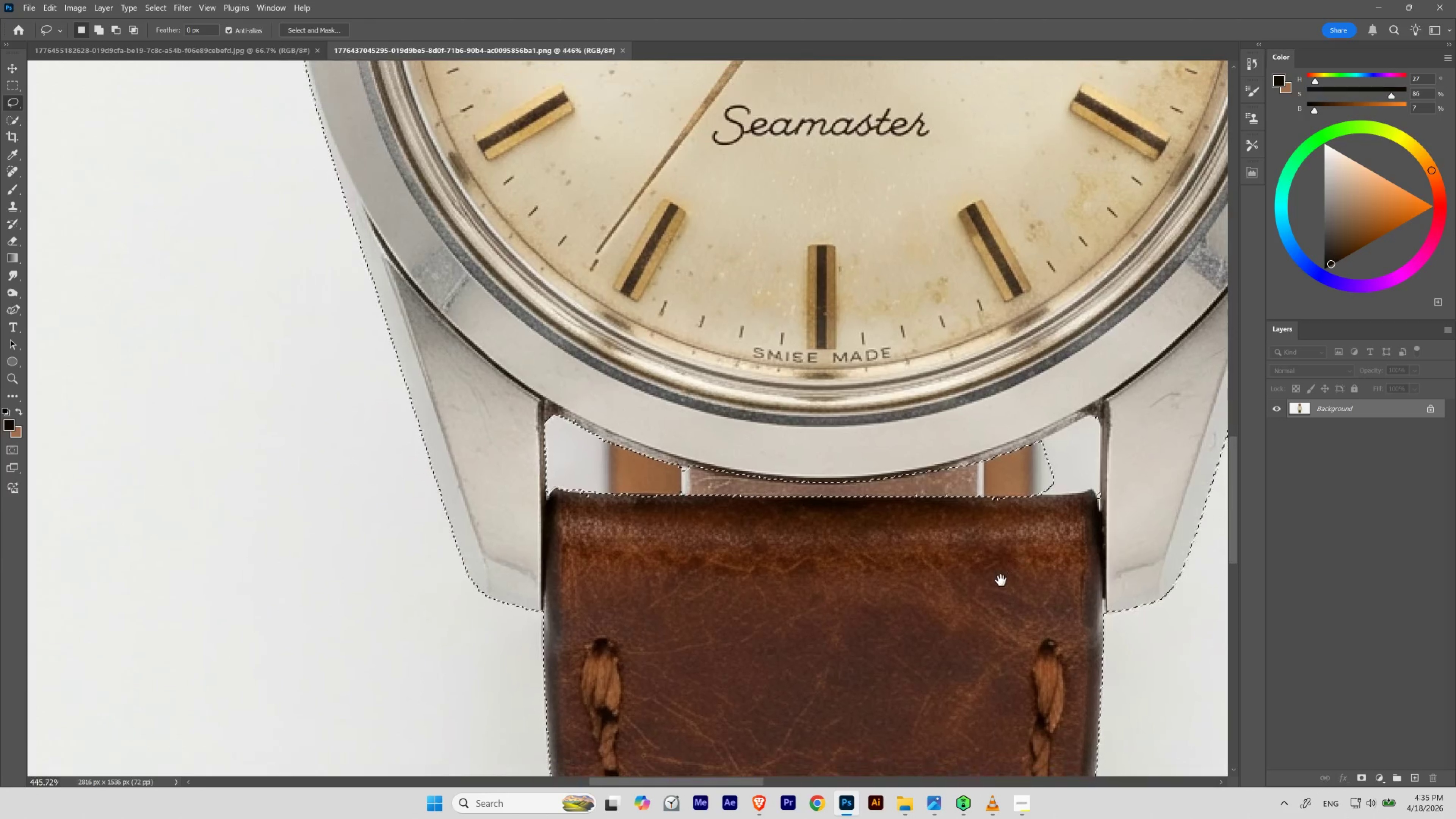 
left_click_drag(start_coordinate=[1038, 512], to_coordinate=[1016, 556])
 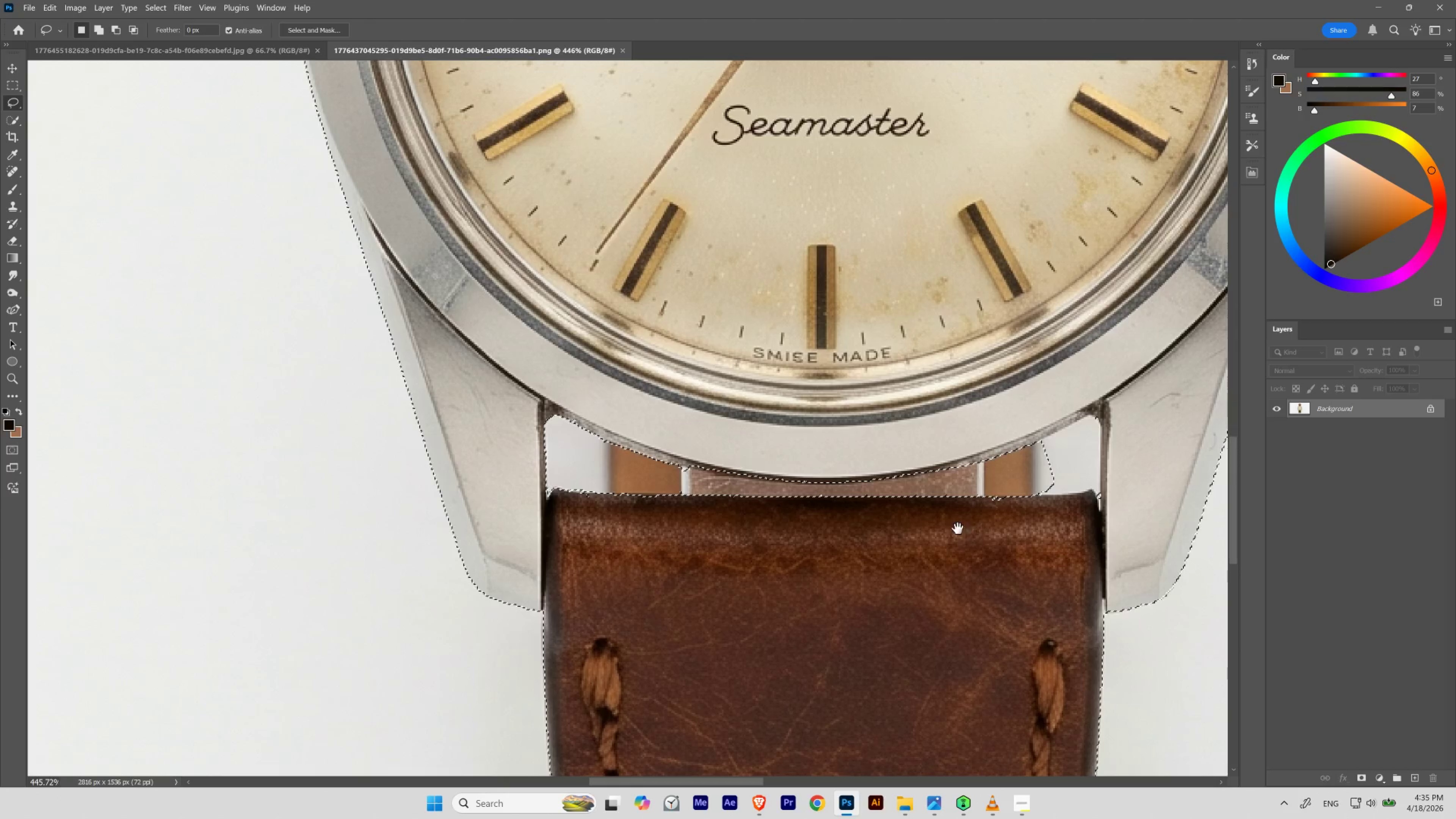 
hold_key(key=Space, duration=1.51)
 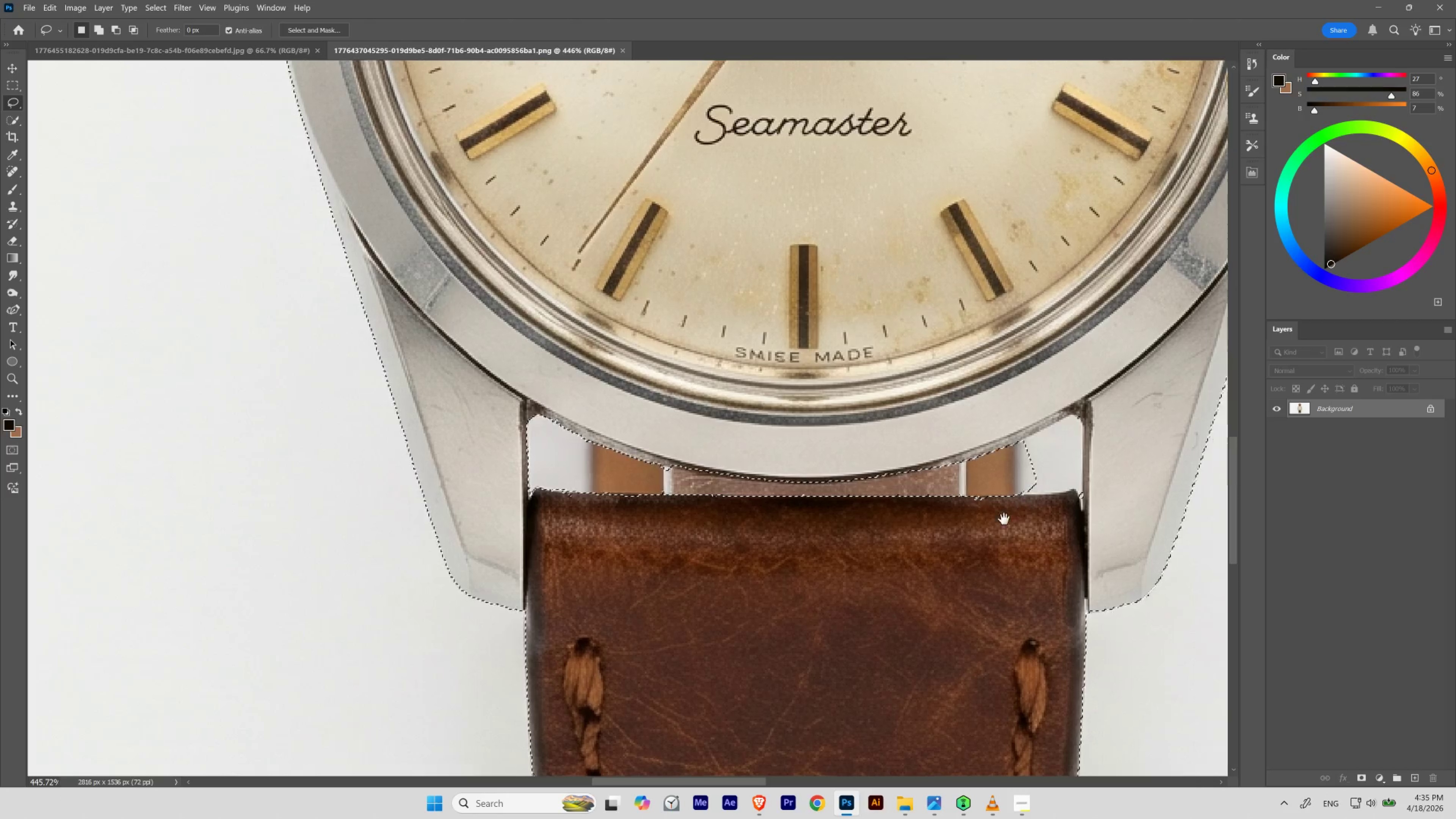 
hold_key(key=Space, duration=1.81)
 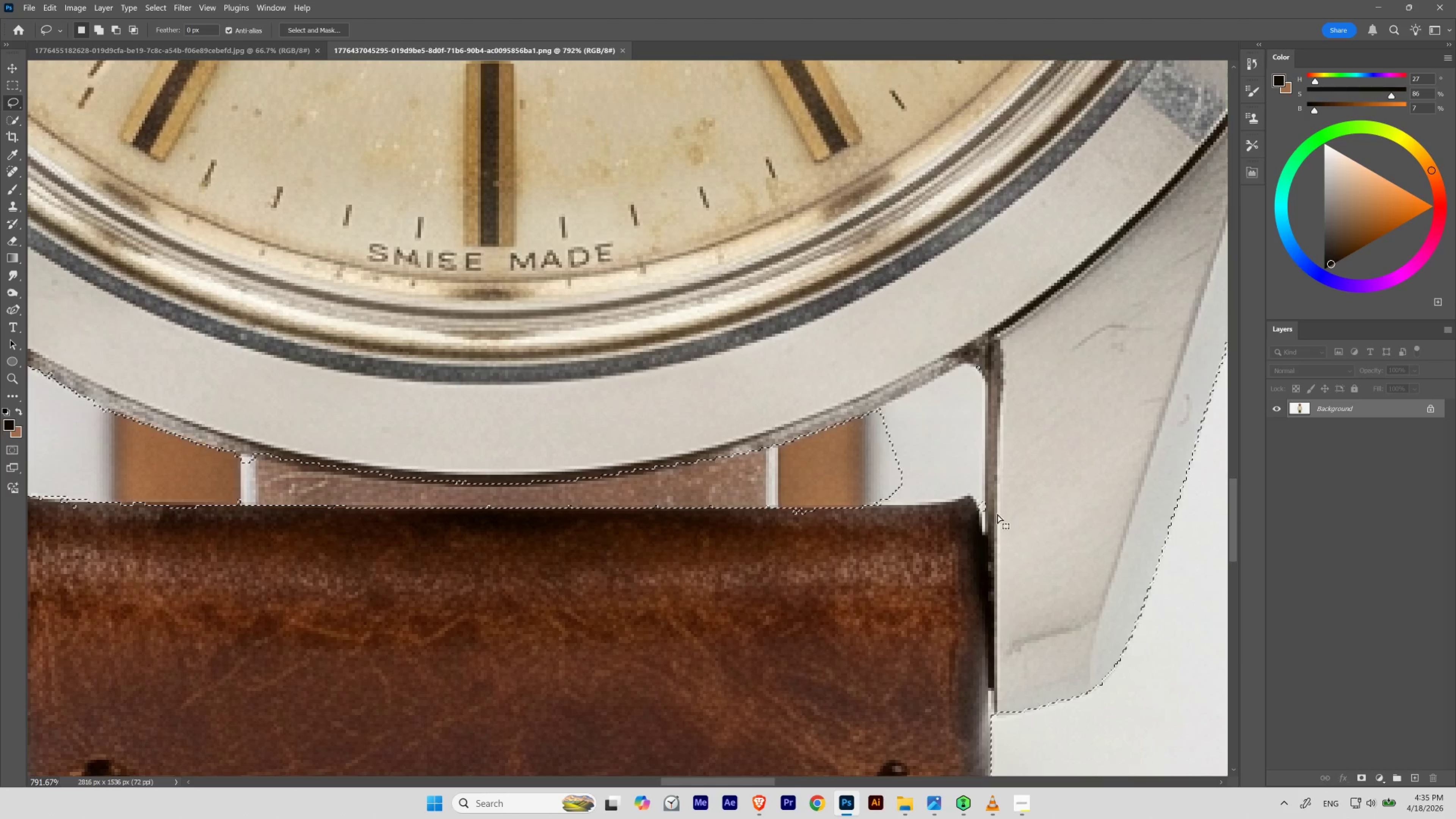 
left_click_drag(start_coordinate=[1059, 512], to_coordinate=[943, 537])
 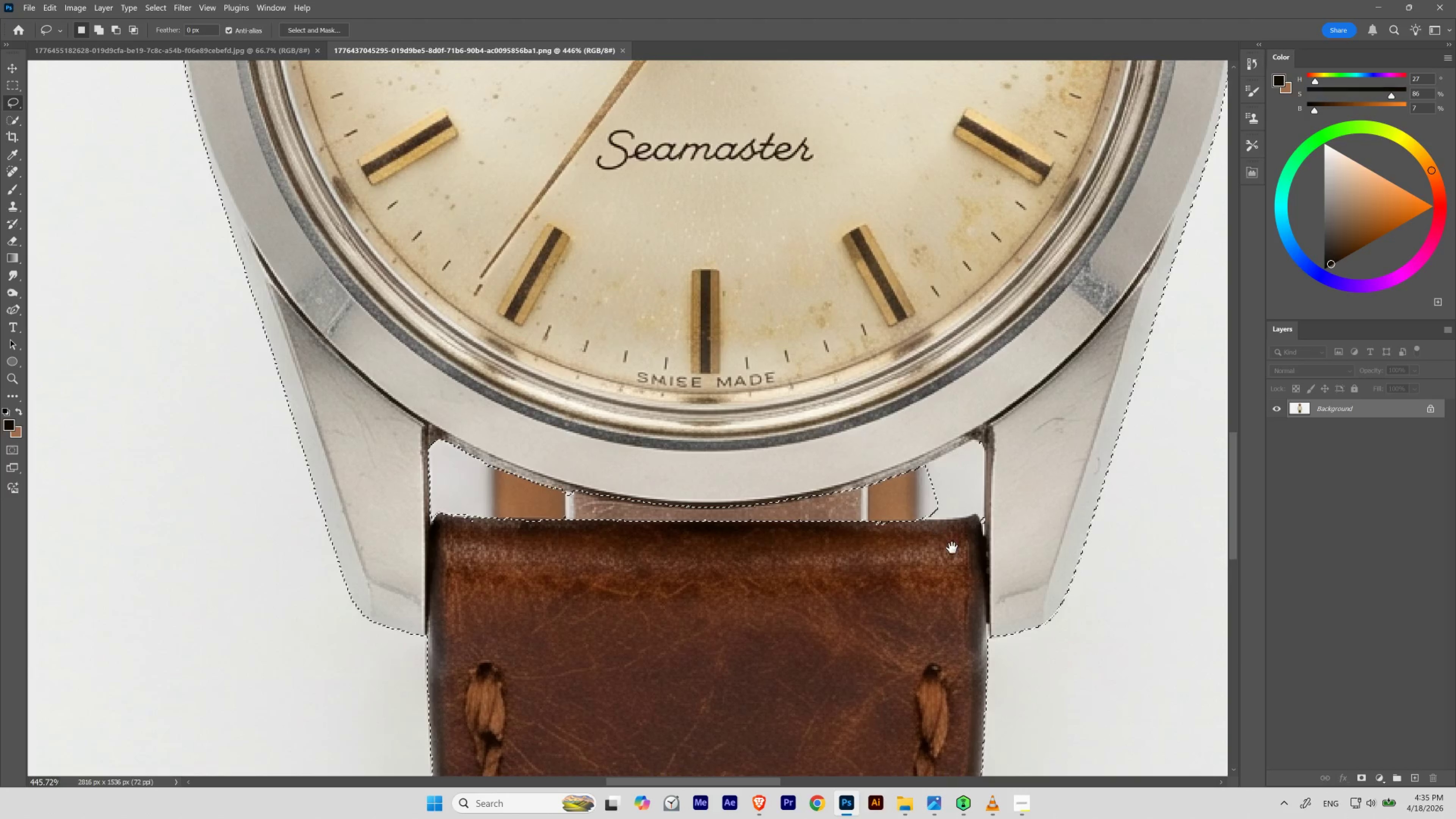 
hold_key(key=ControlLeft, duration=0.46)
left_click_drag(start_coordinate=[983, 538], to_coordinate=[1001, 570])
 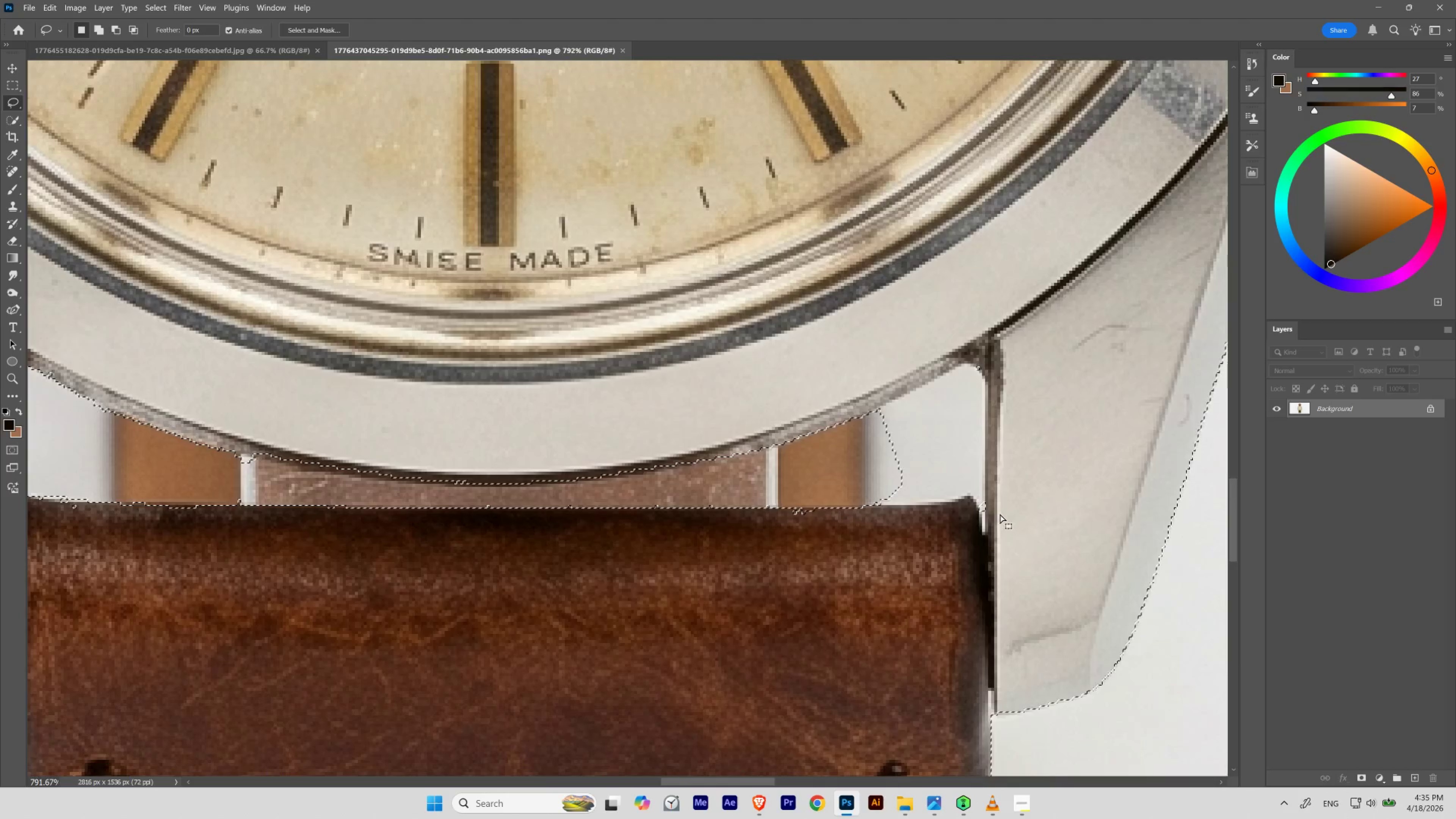 
hold_key(key=ShiftLeft, duration=1.38)
 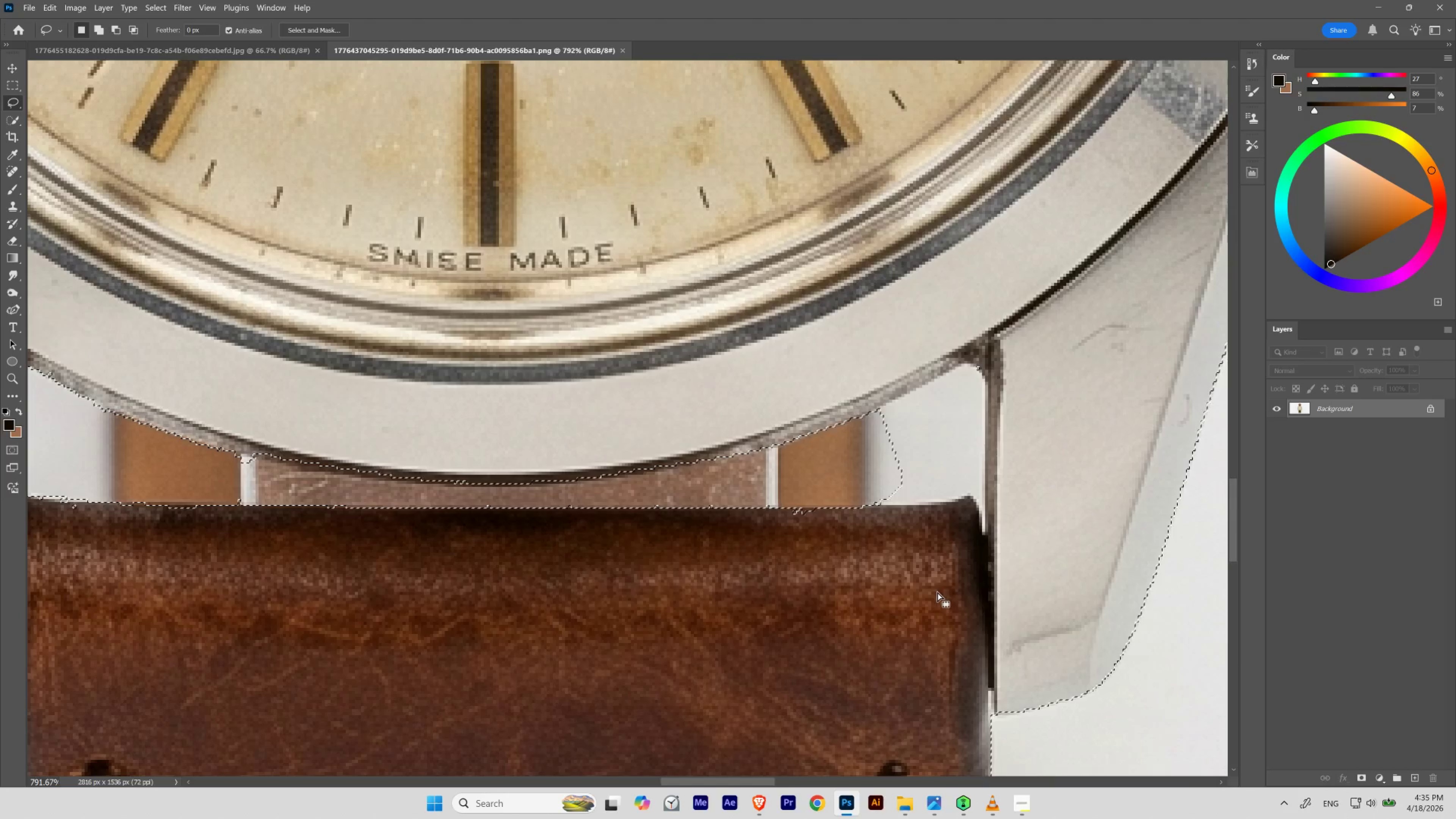 
hold_key(key=ControlLeft, duration=0.32)
 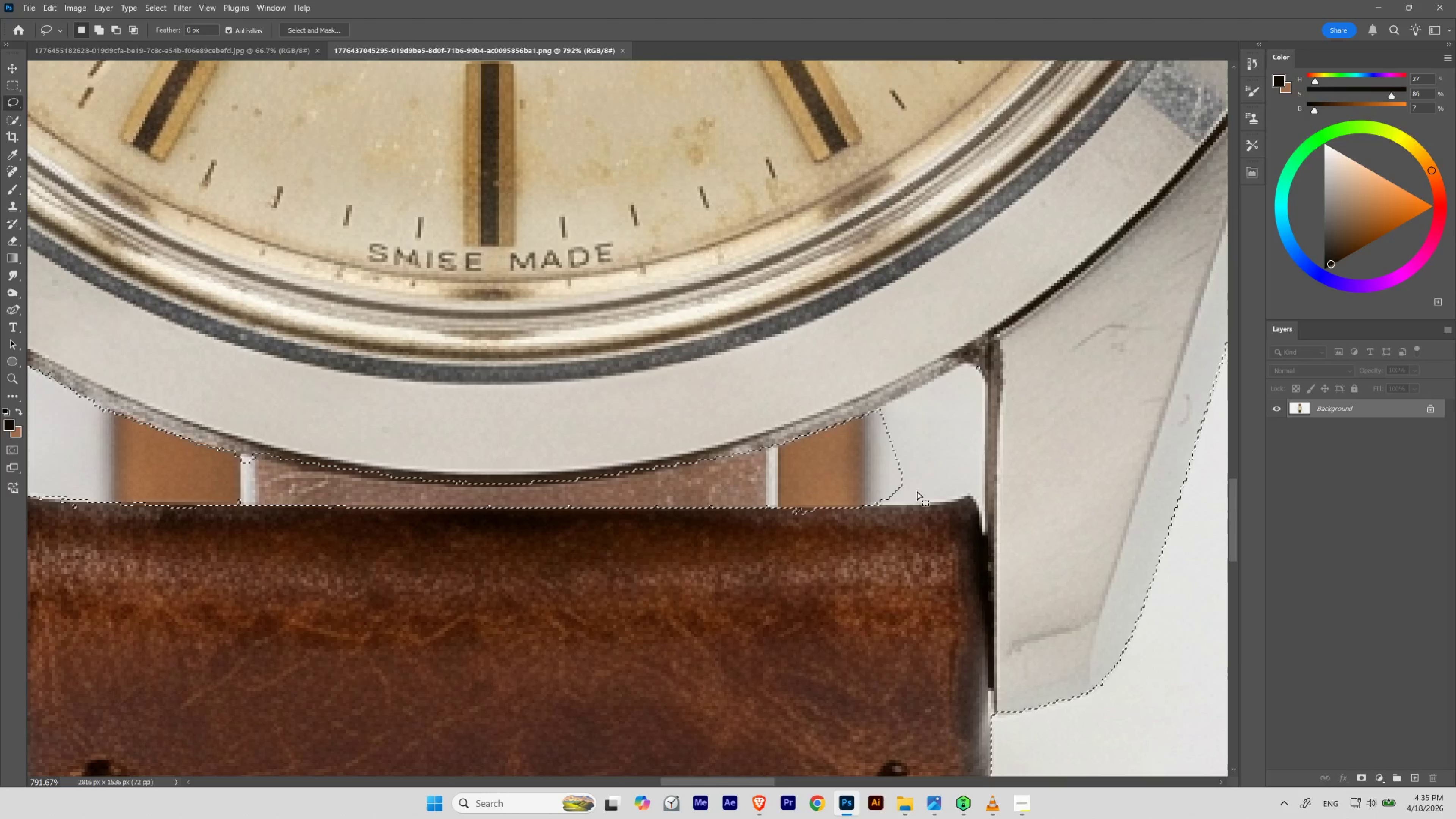 
hold_key(key=Space, duration=0.73)
 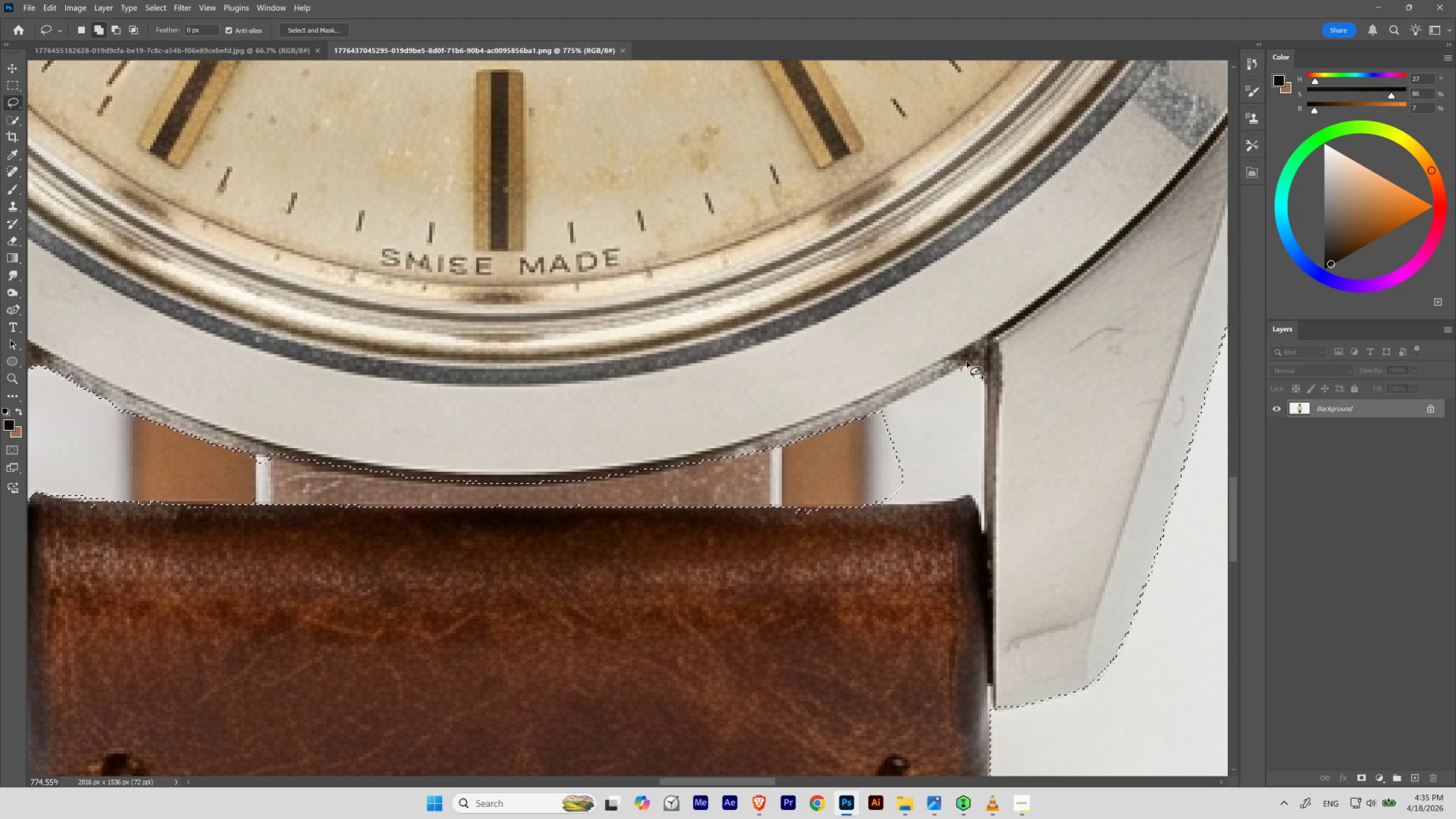 
hold_key(key=ControlLeft, duration=0.7)
left_click_drag(start_coordinate=[932, 463], to_coordinate=[927, 485])
 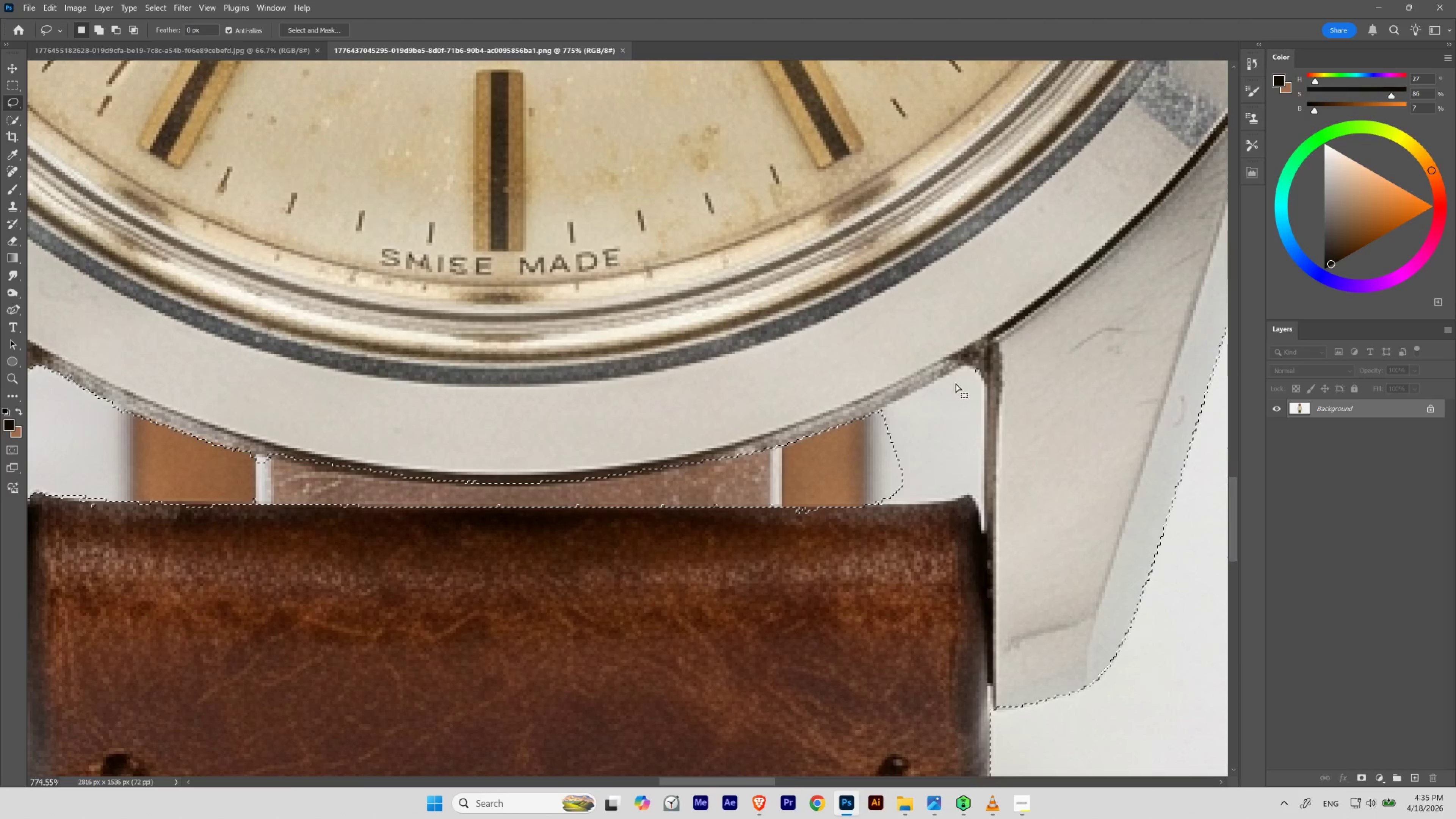 
hold_key(key=ShiftLeft, duration=0.95)
 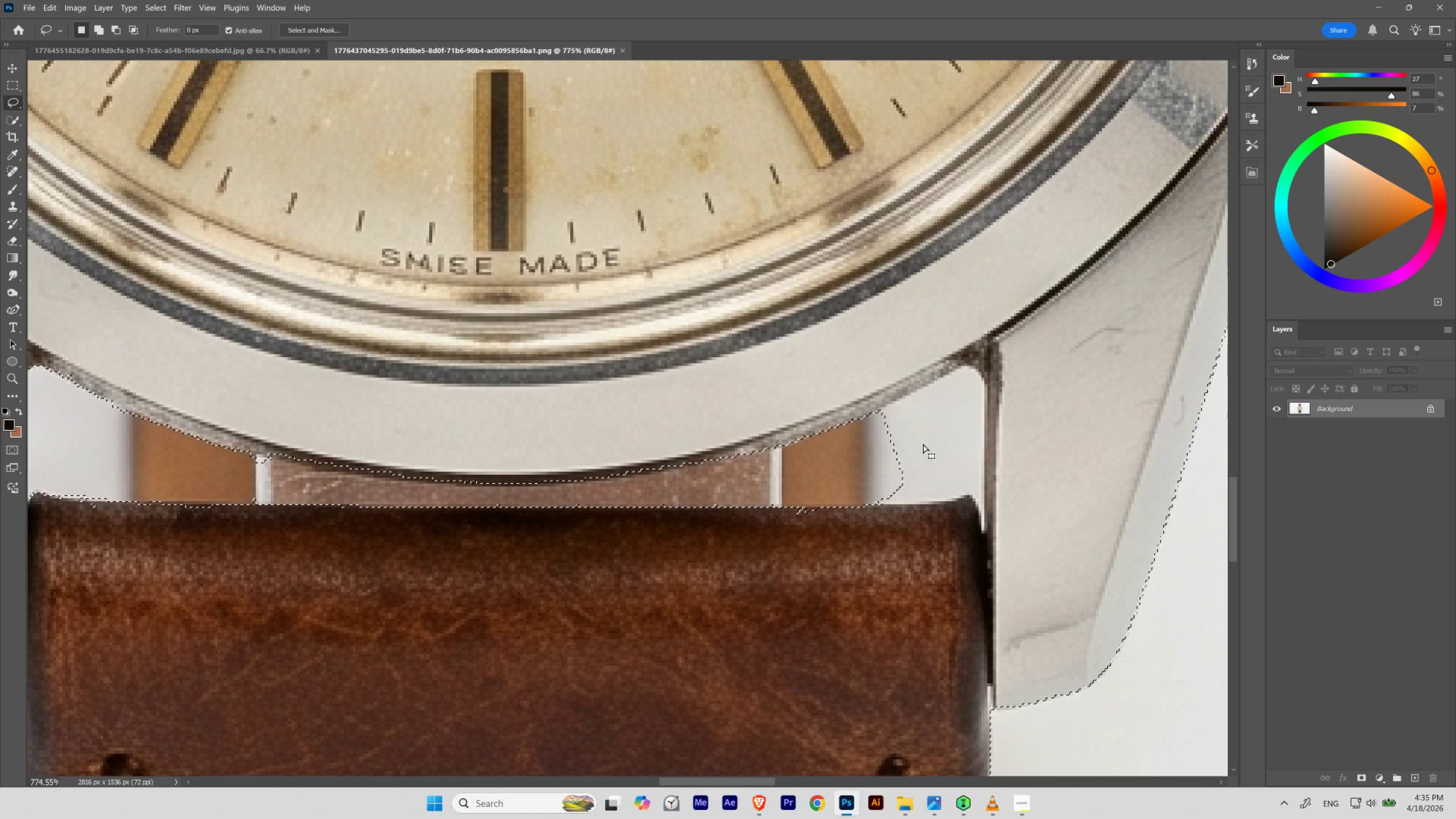 
hold_key(key=AltLeft, duration=9.94)
 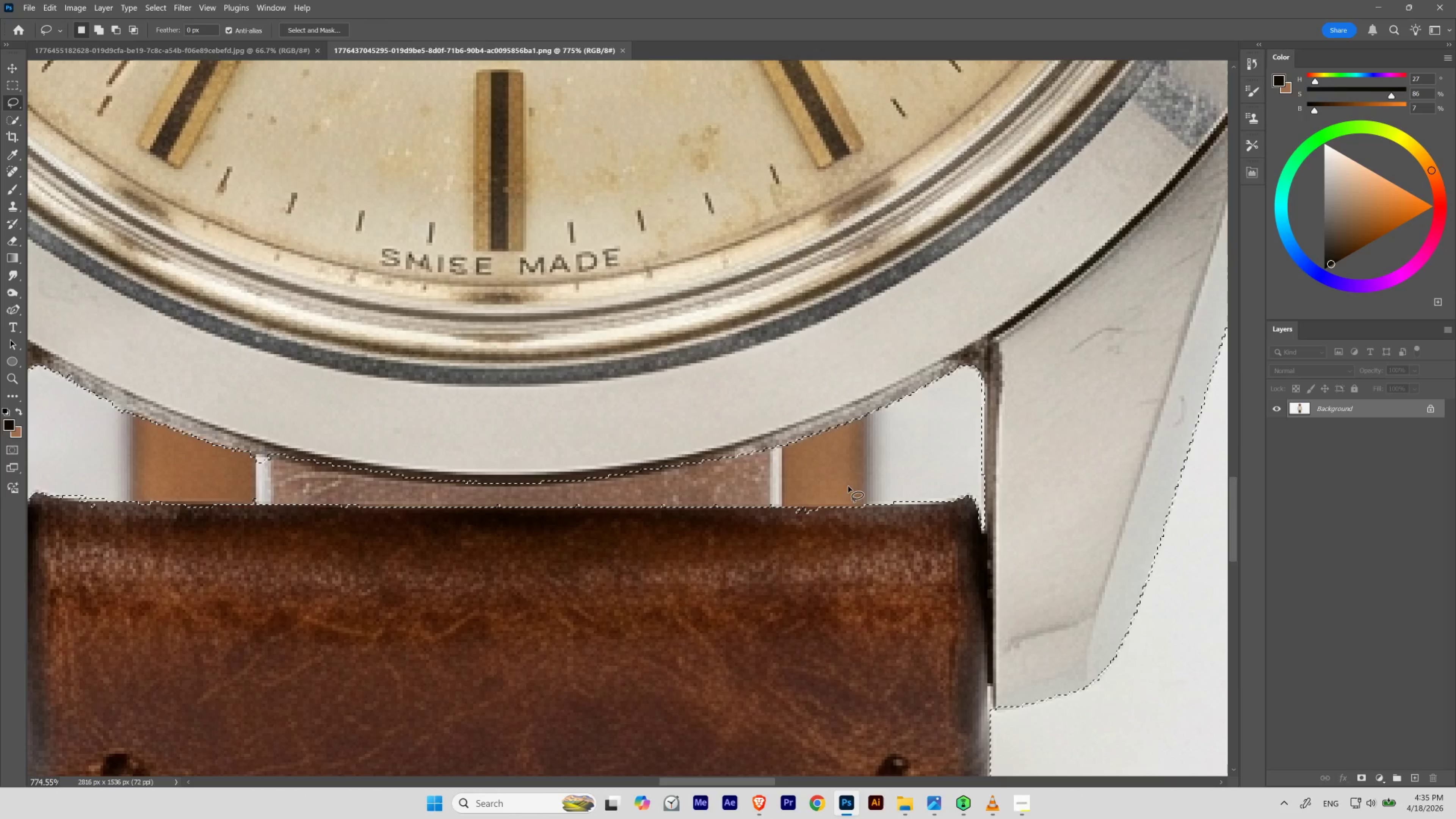 
hold_key(key=Space, duration=1.53)
 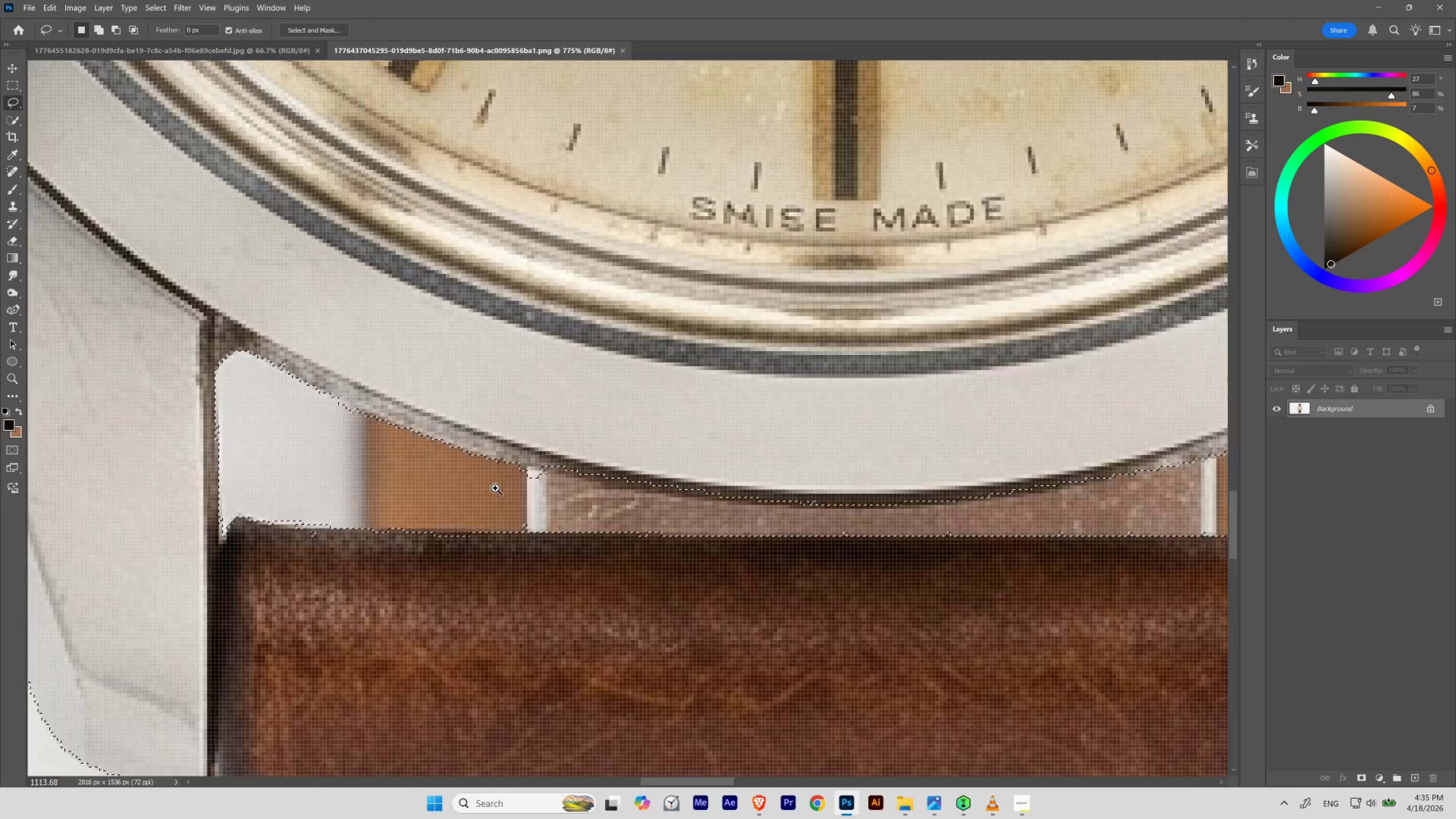 
left_click_drag(start_coordinate=[749, 476], to_coordinate=[1009, 492])
 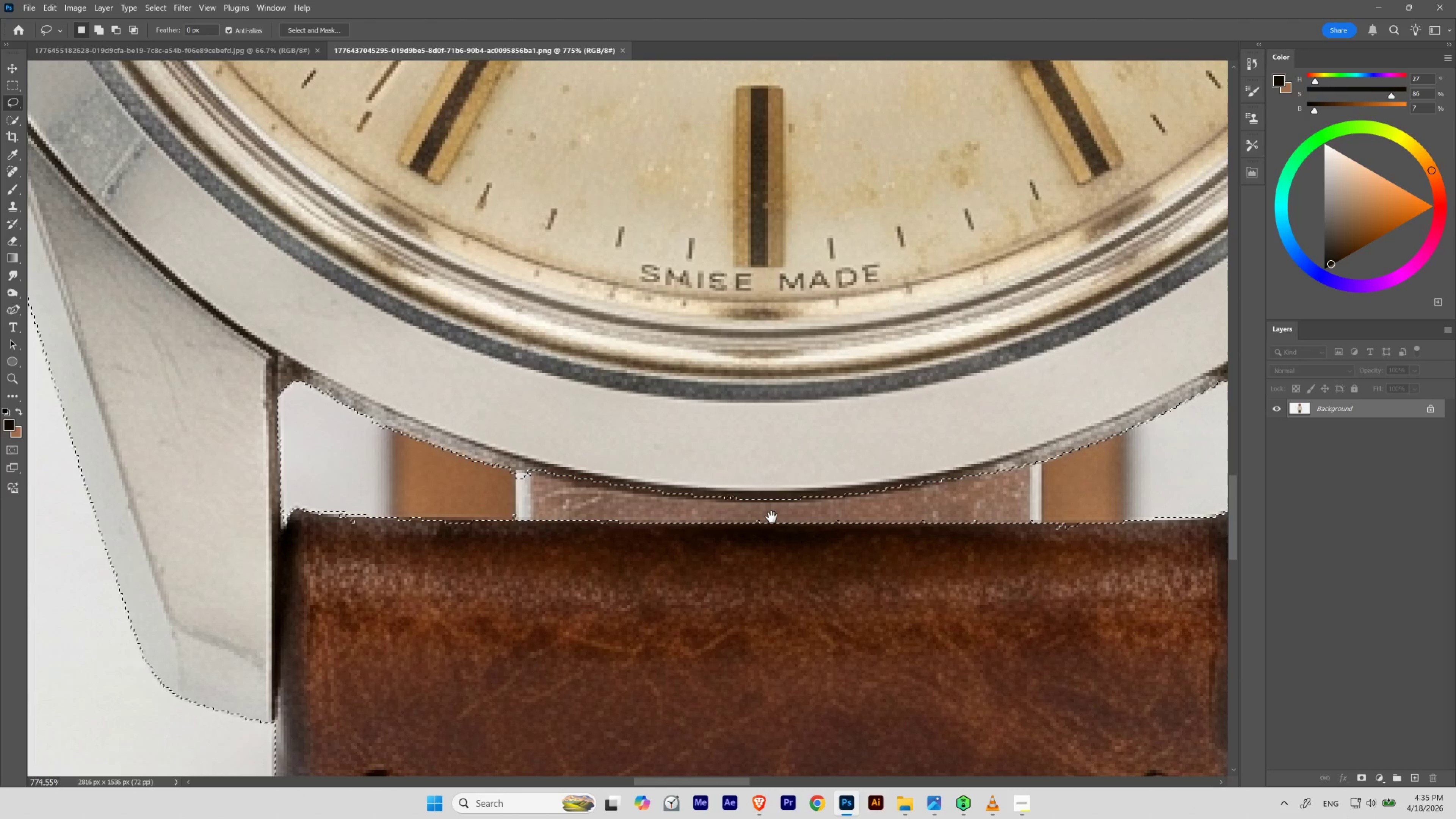 
hold_key(key=Space, duration=2.31)
 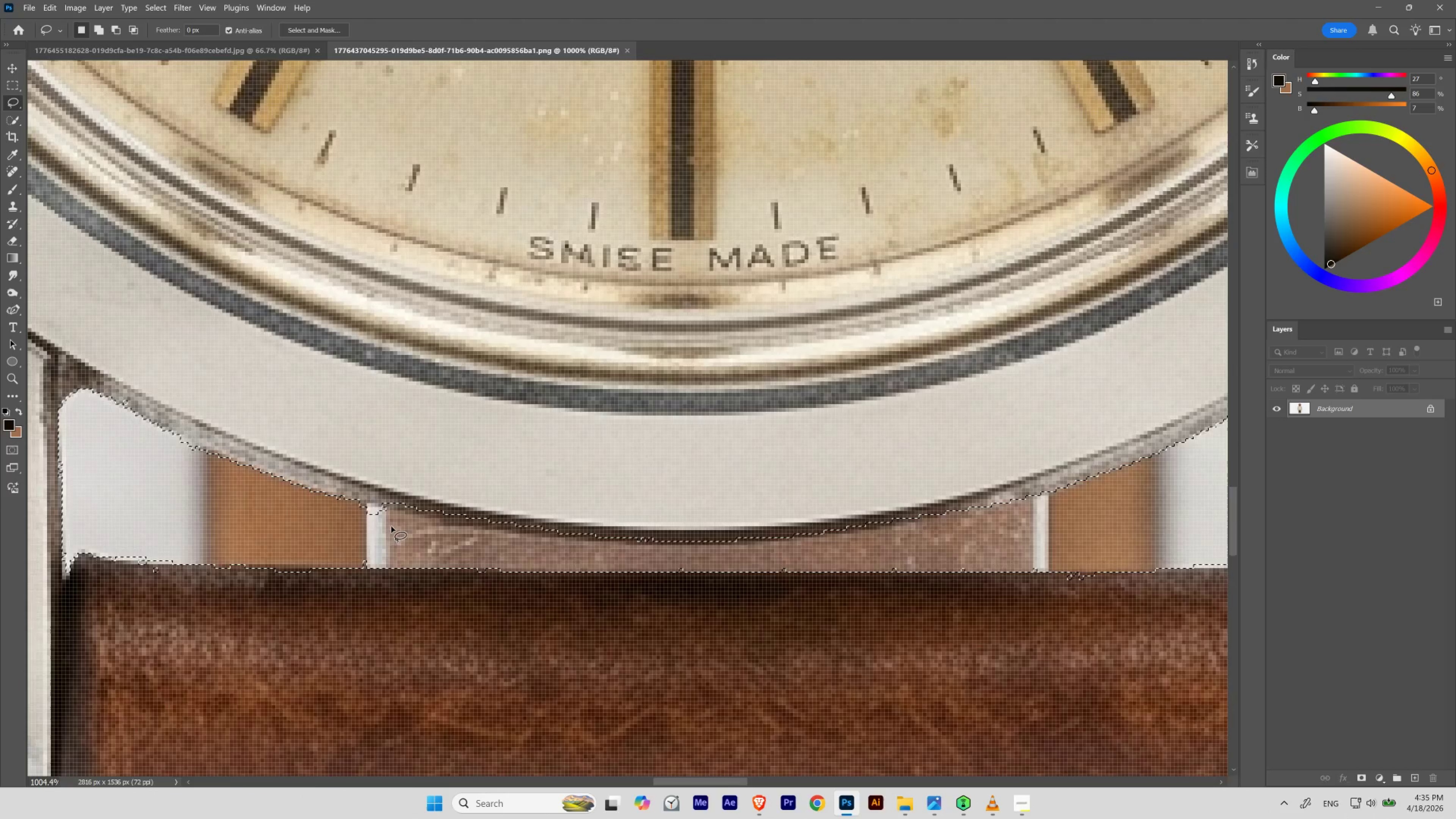 
hold_key(key=ControlLeft, duration=1.29)
left_click_drag(start_coordinate=[480, 482], to_coordinate=[492, 493])
 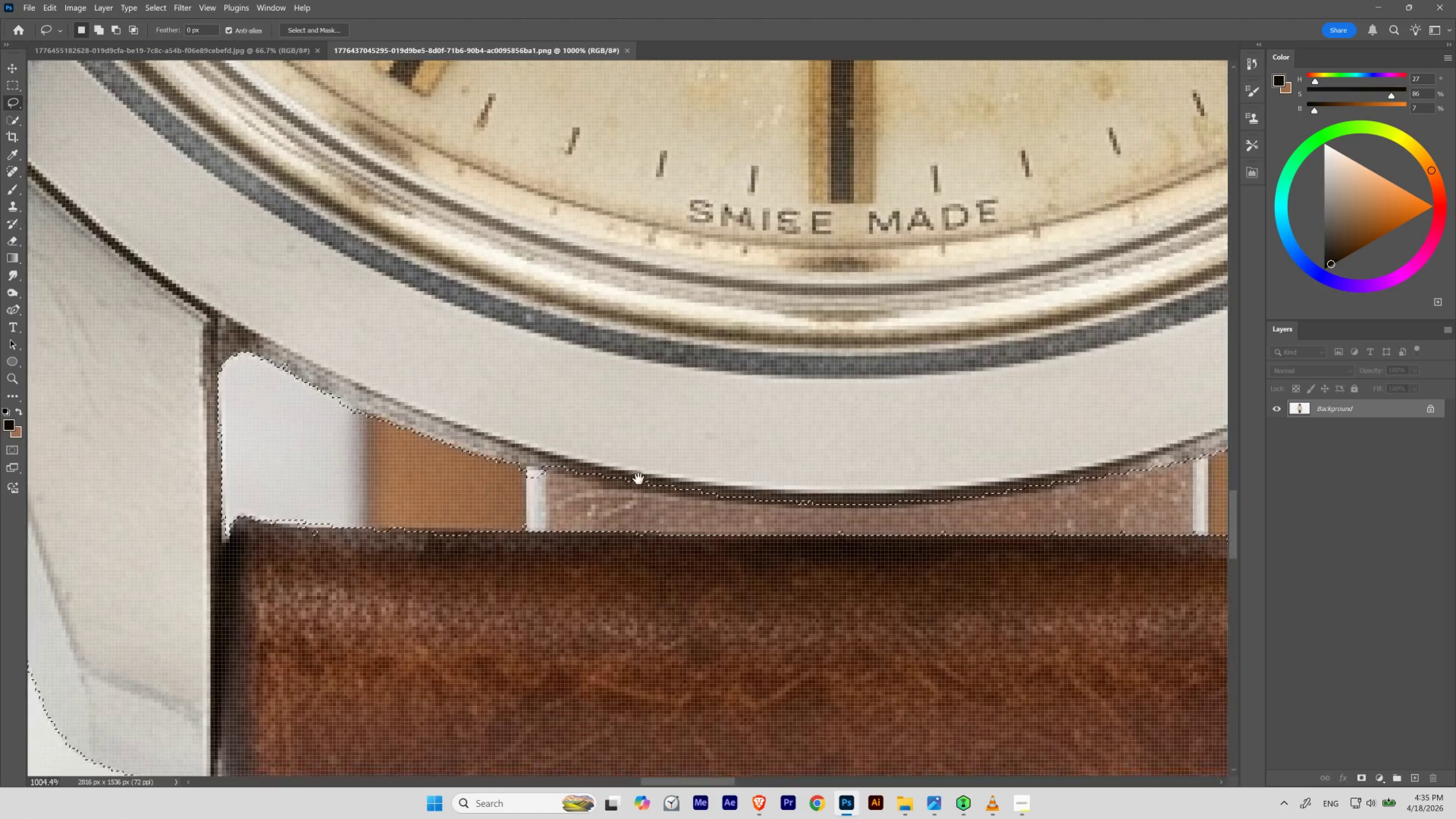 
left_click_drag(start_coordinate=[652, 478], to_coordinate=[492, 514])
 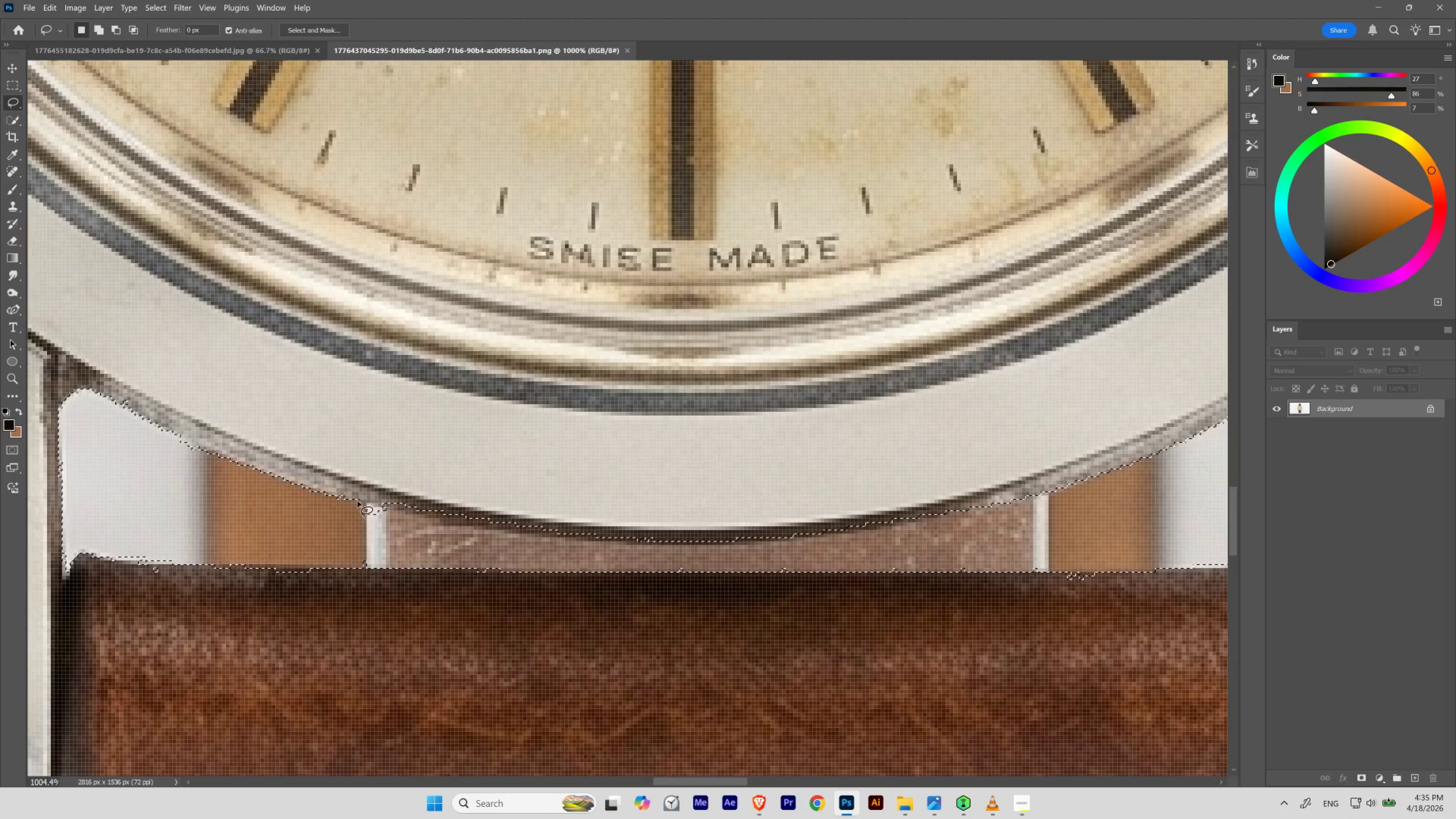 
key(Shift+ShiftLeft)
 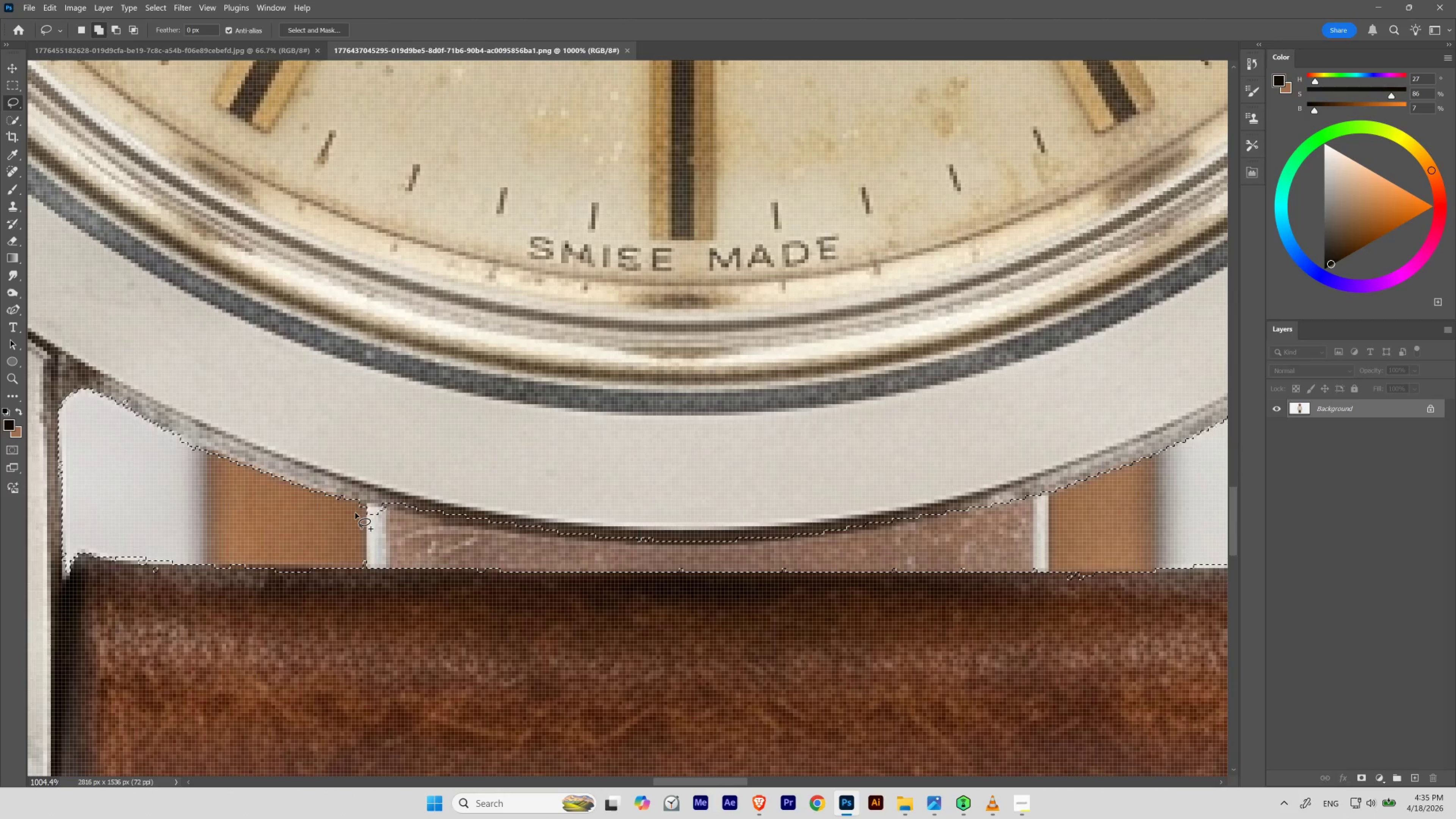 
hold_key(key=AltLeft, duration=2.15)
 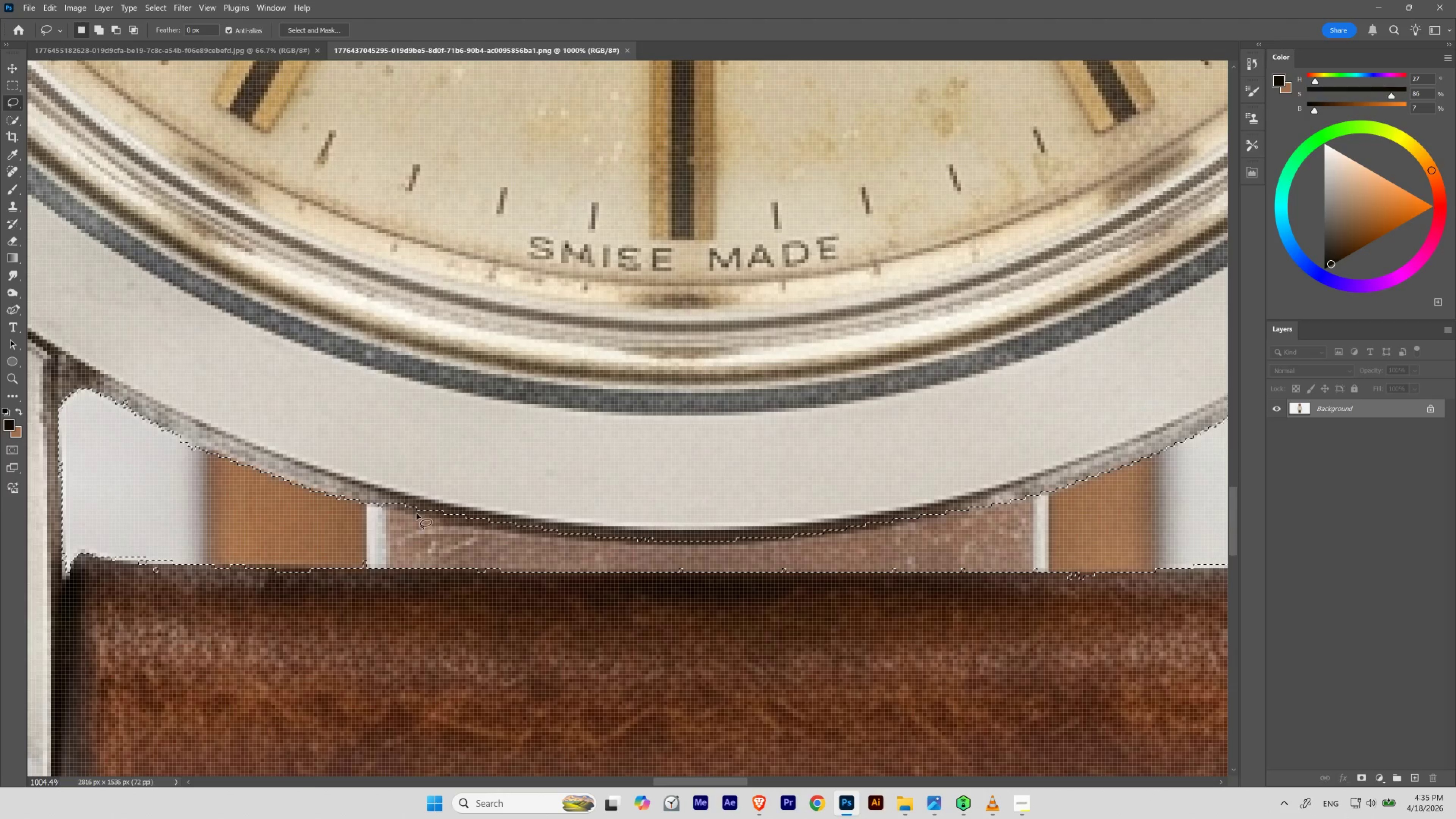 
hold_key(key=Space, duration=2.99)
 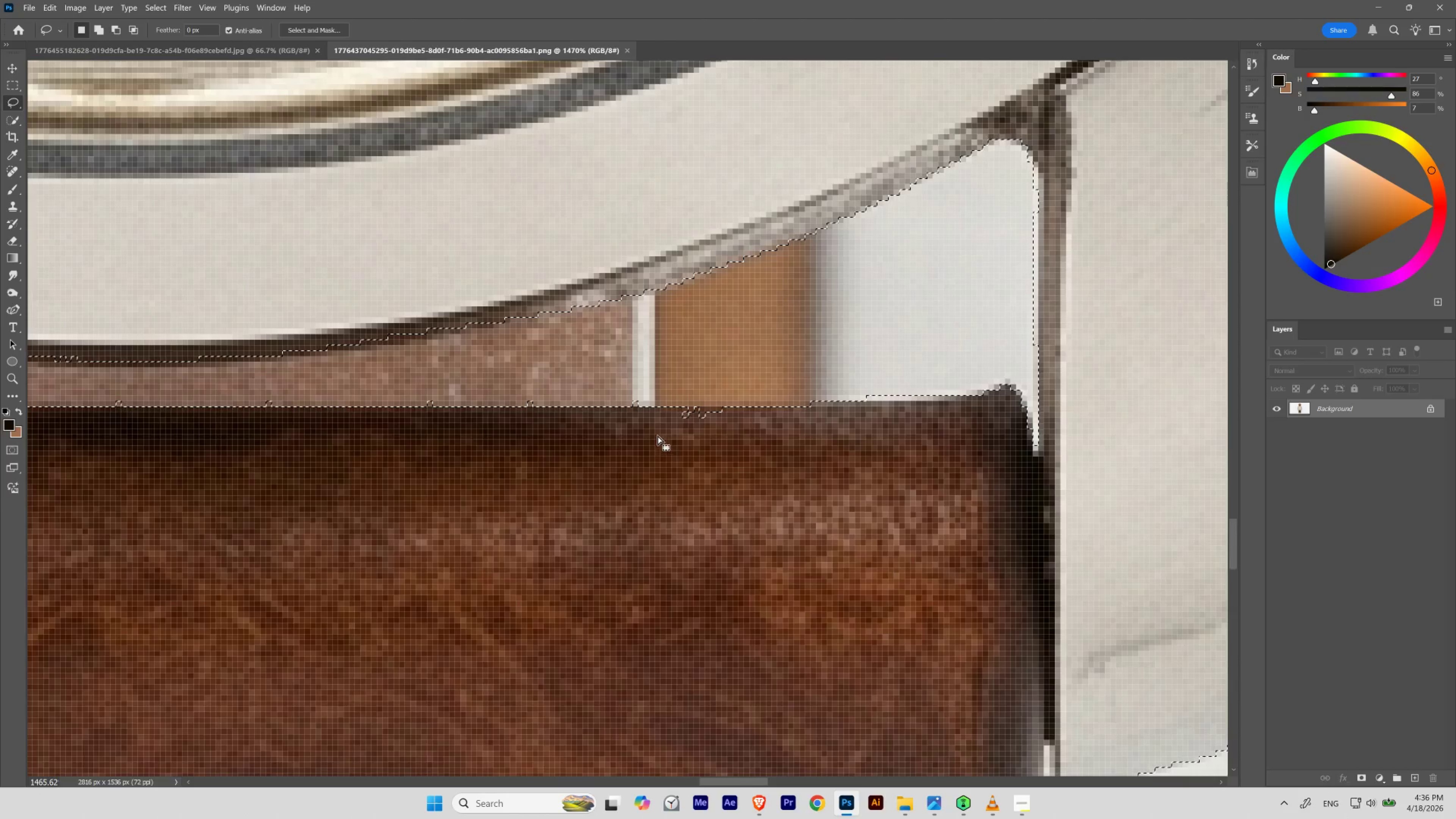 
hold_key(key=ControlLeft, duration=0.75)
left_click_drag(start_coordinate=[431, 503], to_coordinate=[419, 526])
 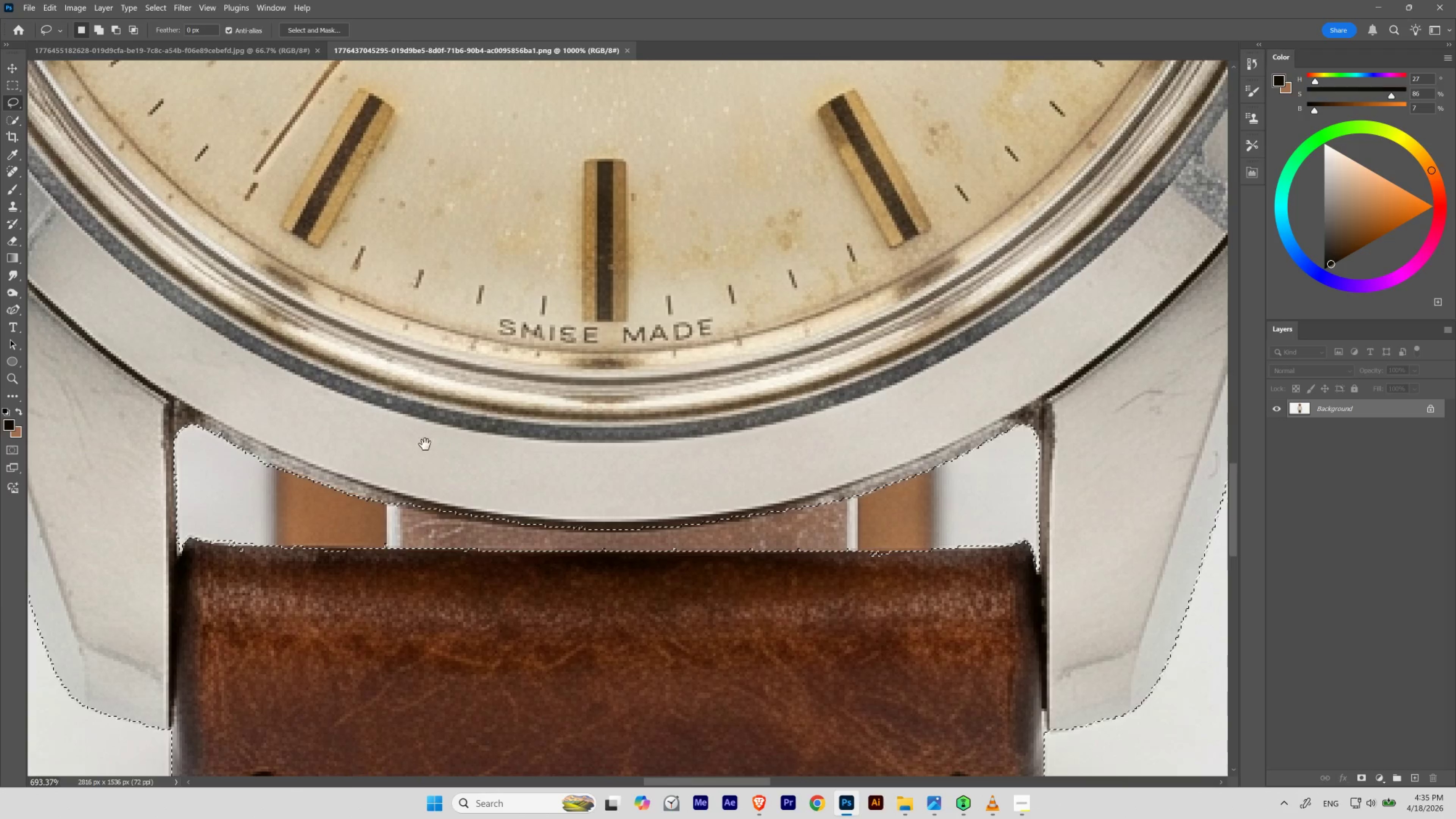 
hold_key(key=ControlLeft, duration=0.61)
left_click_drag(start_coordinate=[465, 425], to_coordinate=[443, 448])
 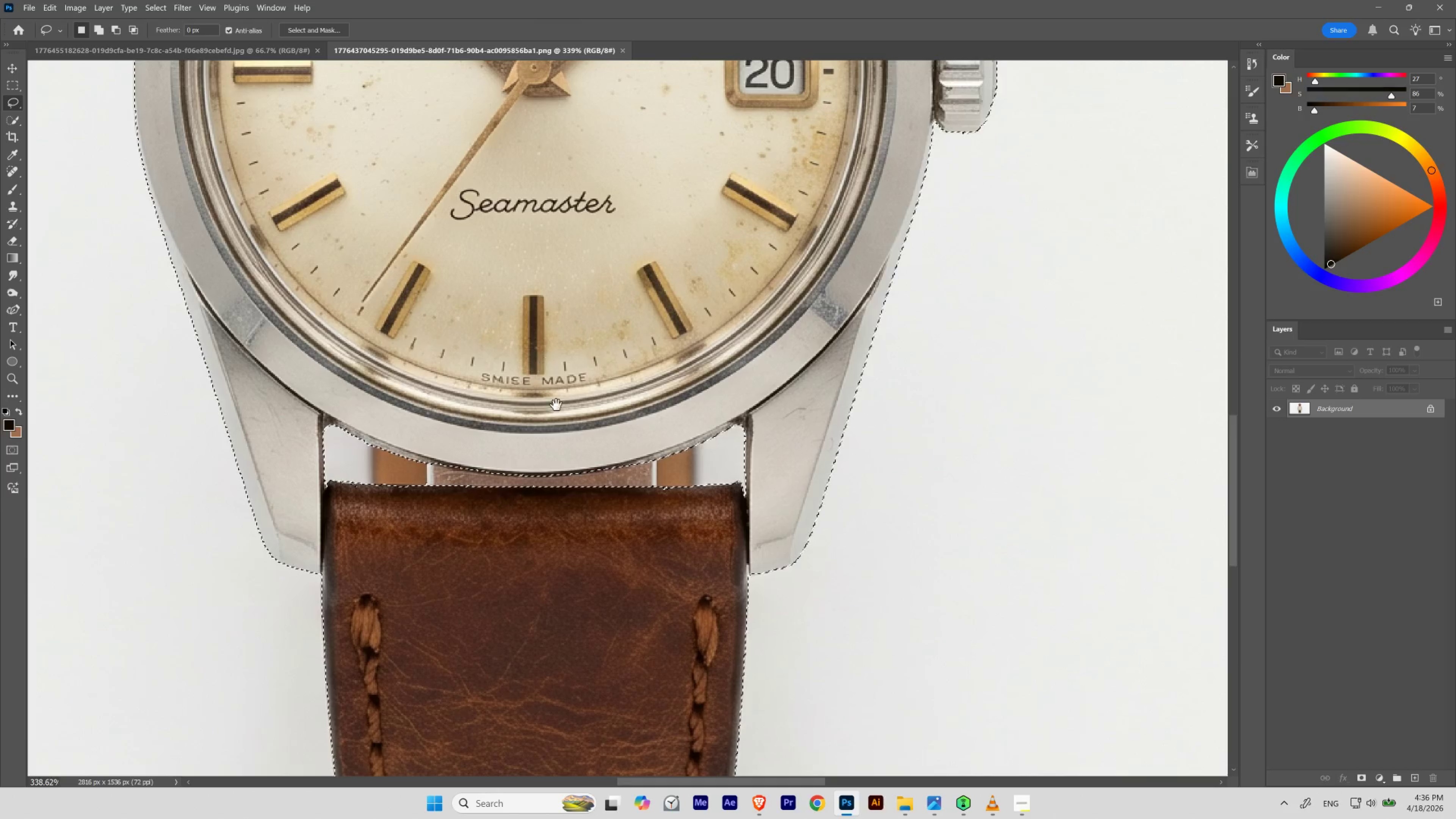 
hold_key(key=ControlLeft, duration=0.72)
left_click_drag(start_coordinate=[657, 511], to_coordinate=[702, 542])
 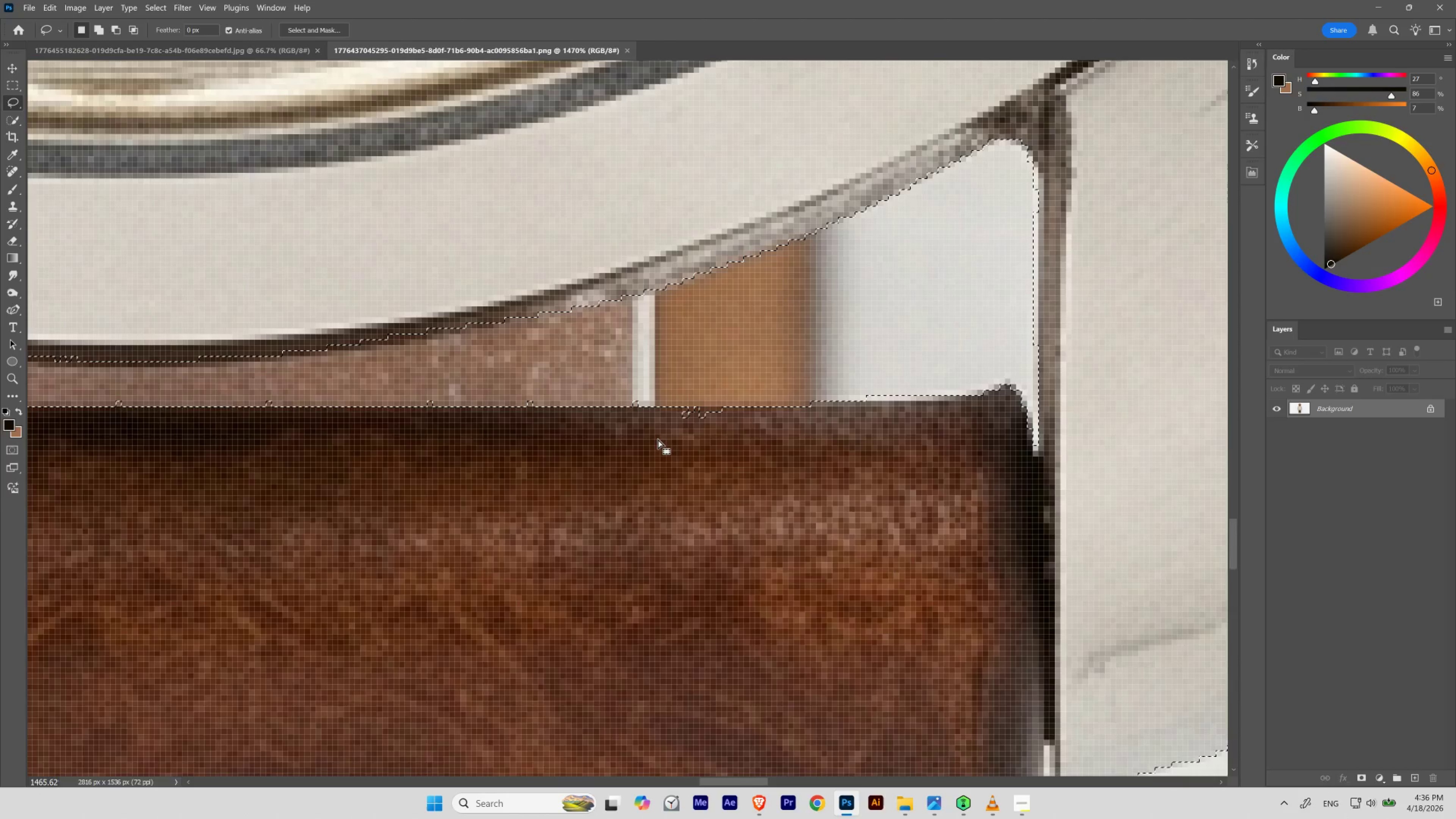 
hold_key(key=ShiftLeft, duration=2.41)
 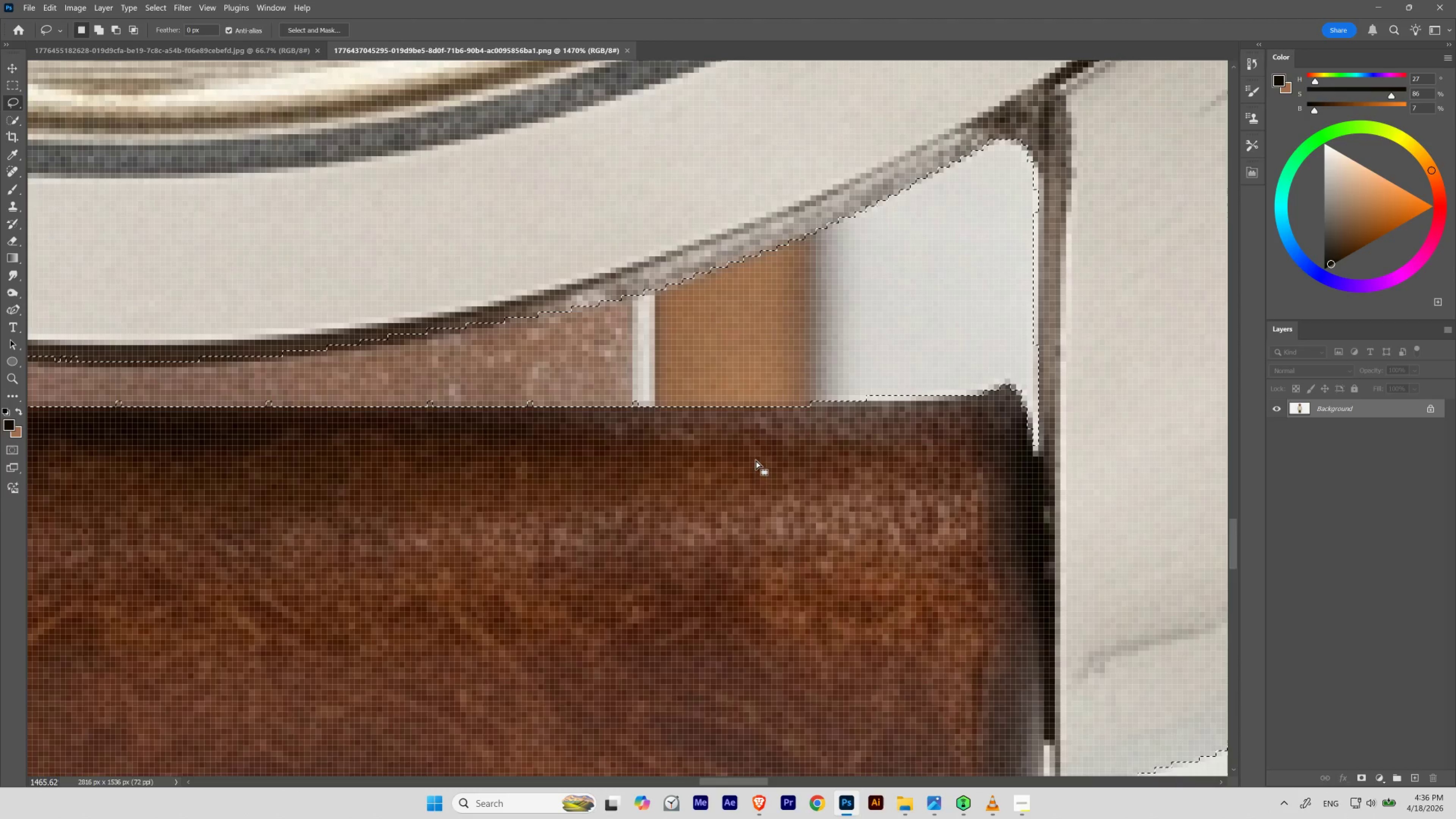 
hold_key(key=ControlLeft, duration=1.03)
 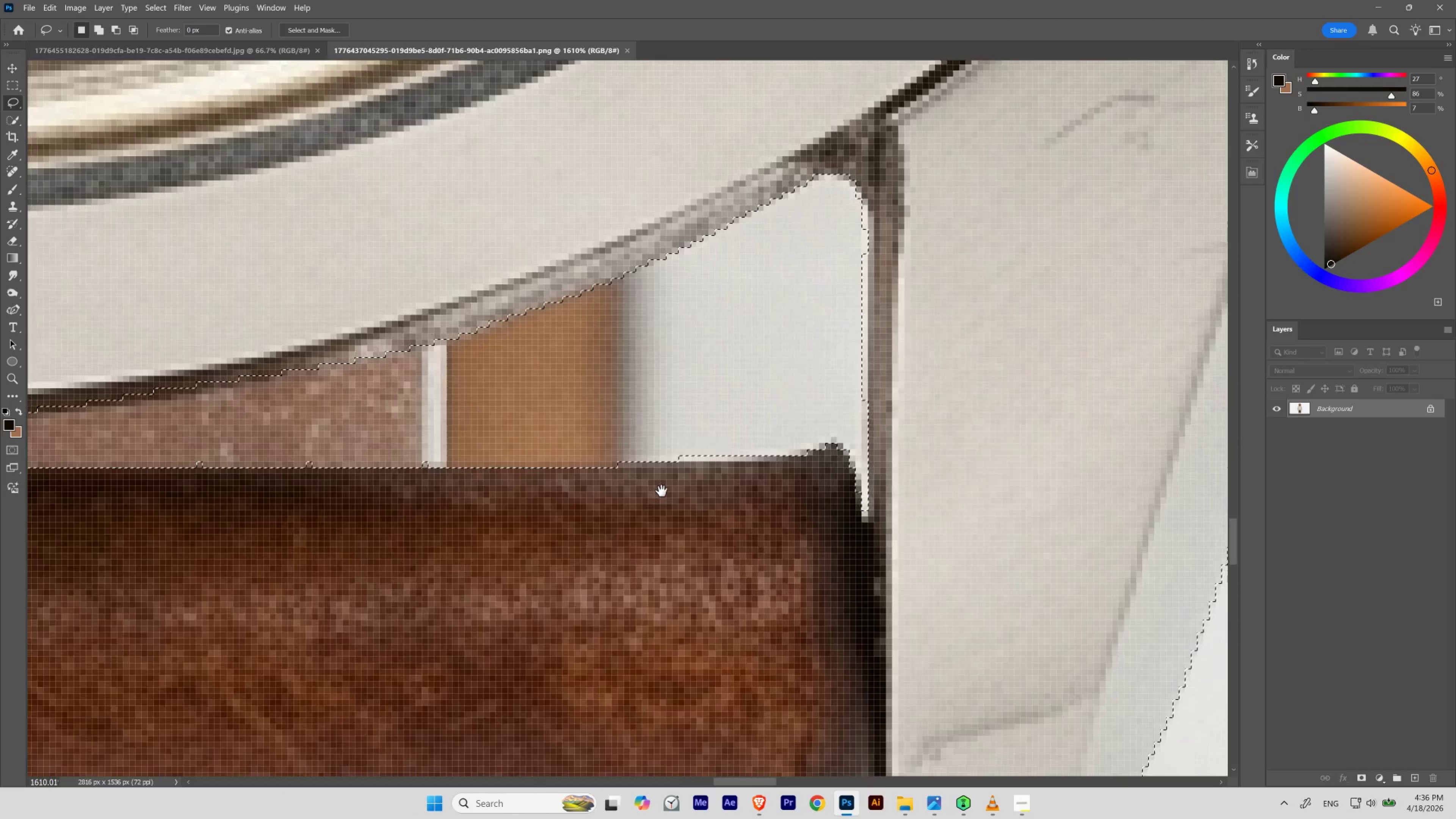 
hold_key(key=Space, duration=1.51)
 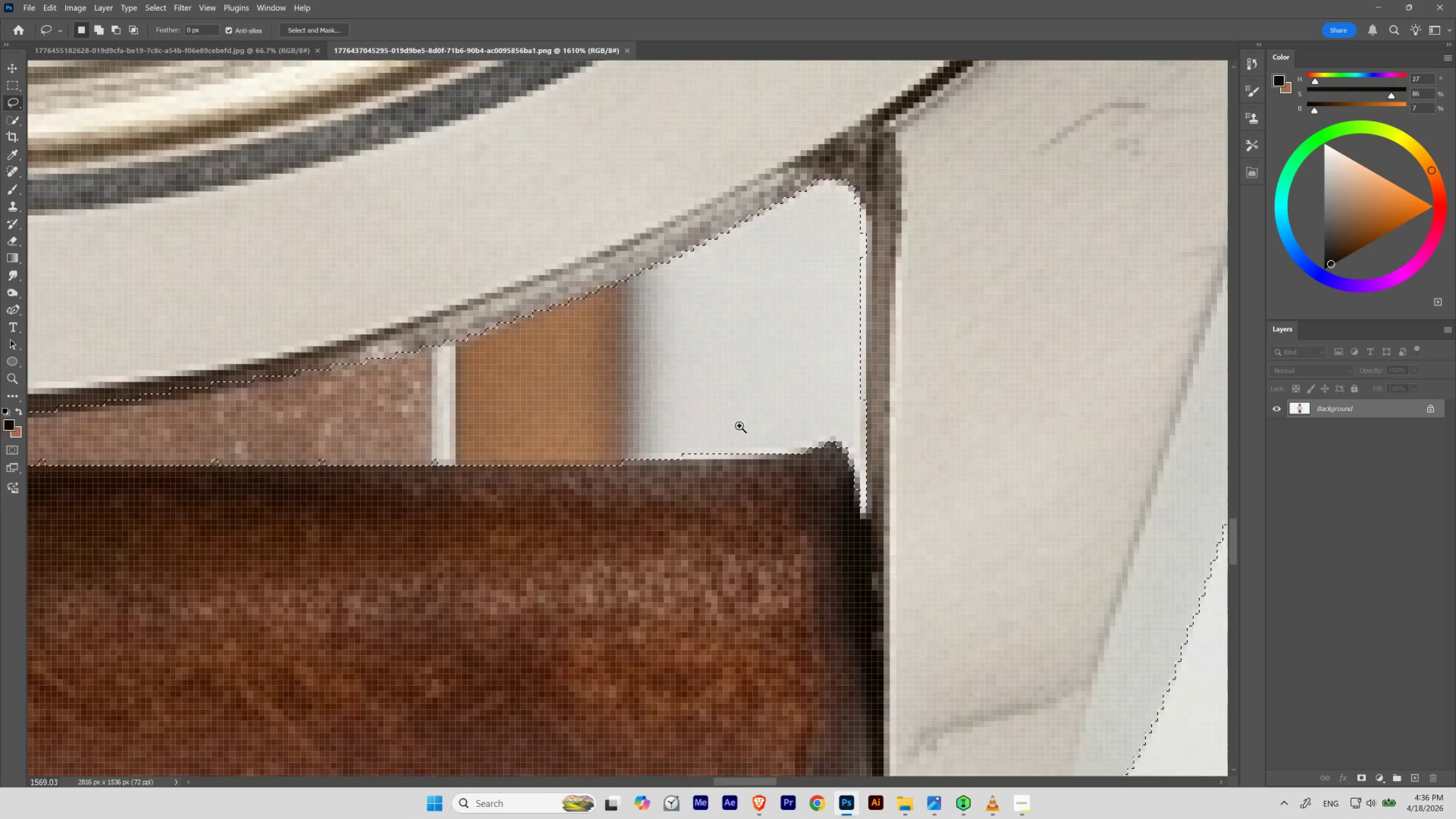 
left_click_drag(start_coordinate=[775, 426], to_coordinate=[774, 465])
 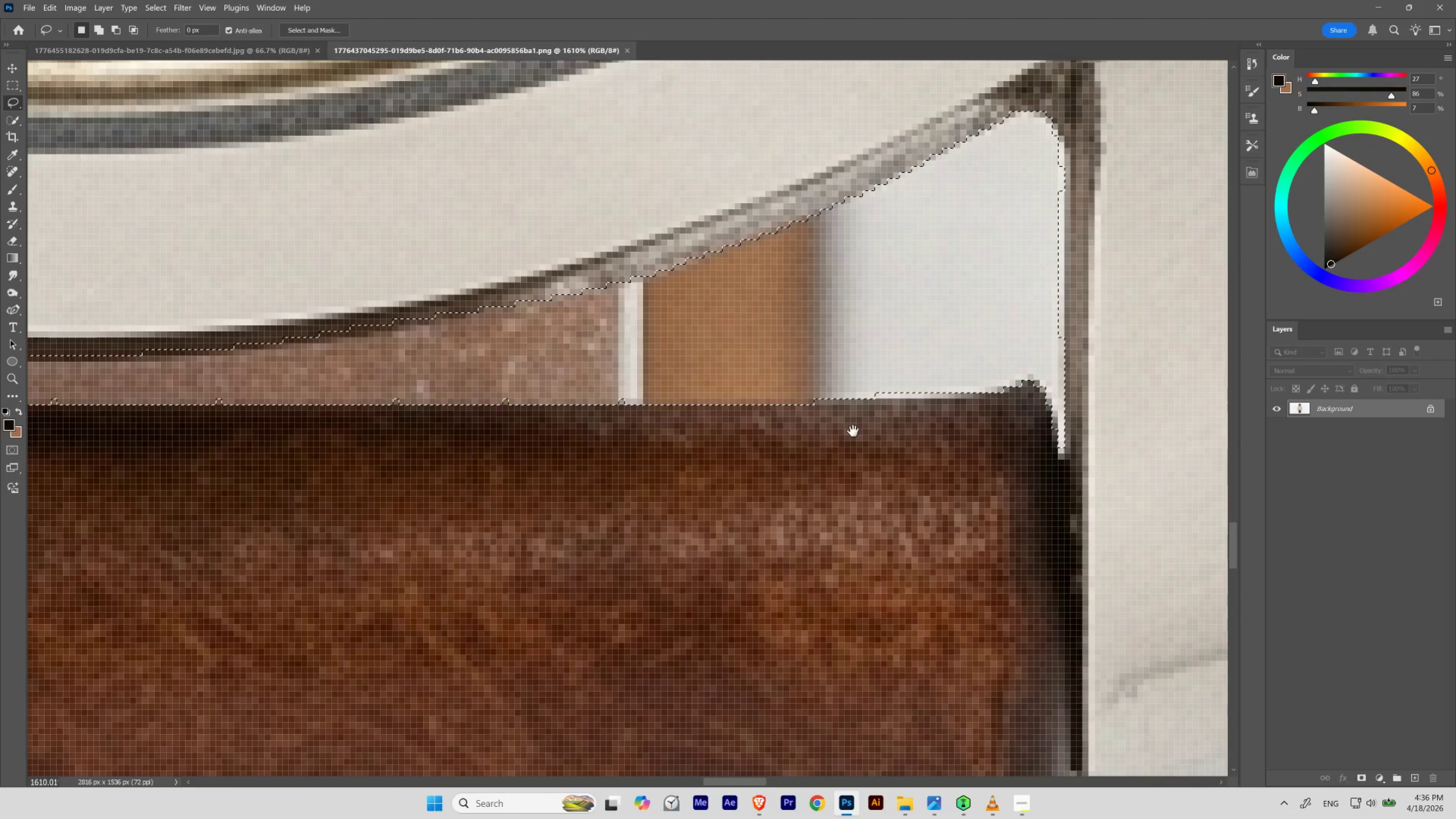 
left_click_drag(start_coordinate=[856, 428], to_coordinate=[661, 490])
 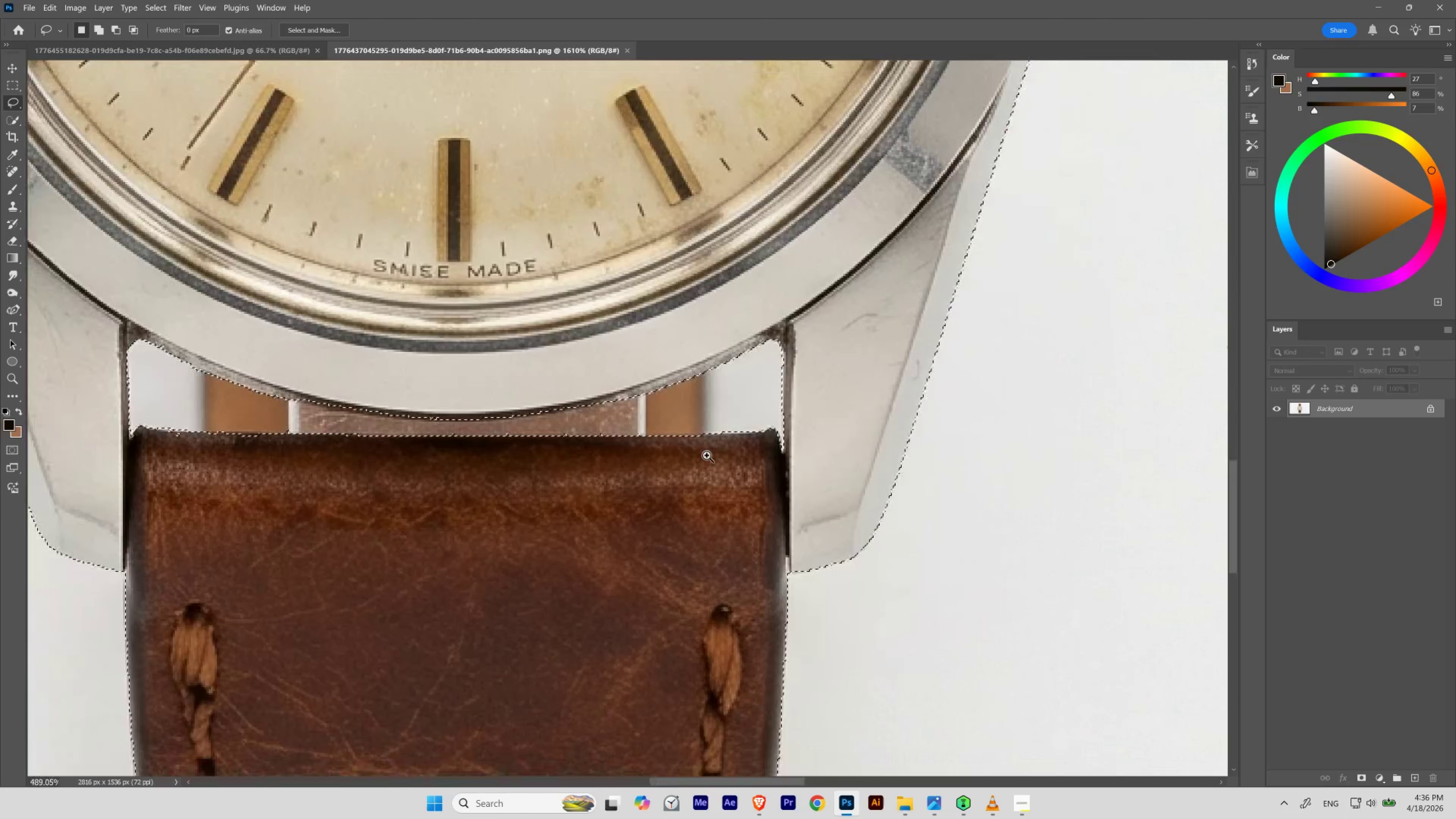 
hold_key(key=Space, duration=7.92)
 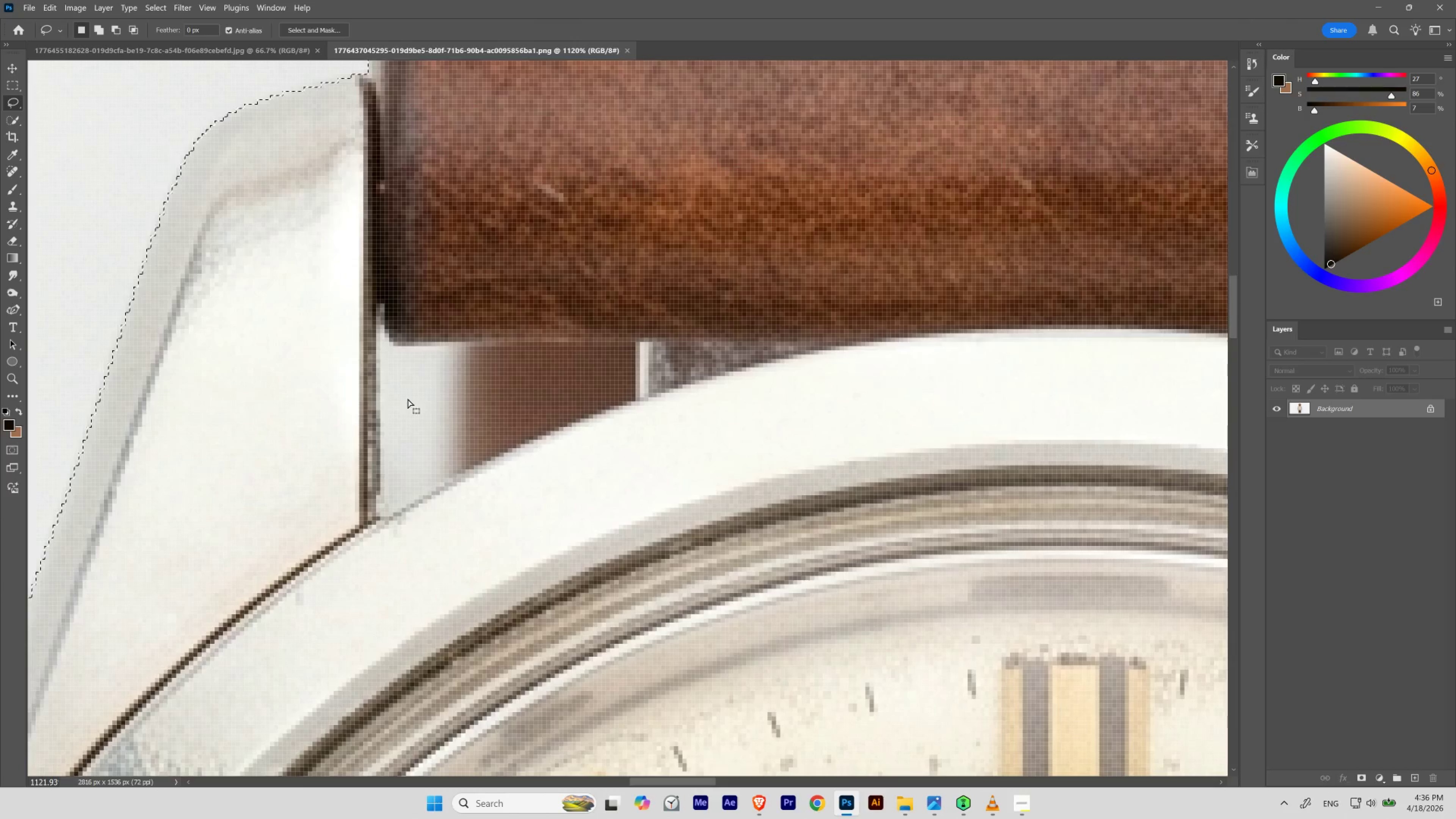 
hold_key(key=ControlLeft, duration=0.64)
left_click_drag(start_coordinate=[742, 420], to_coordinate=[705, 456])
 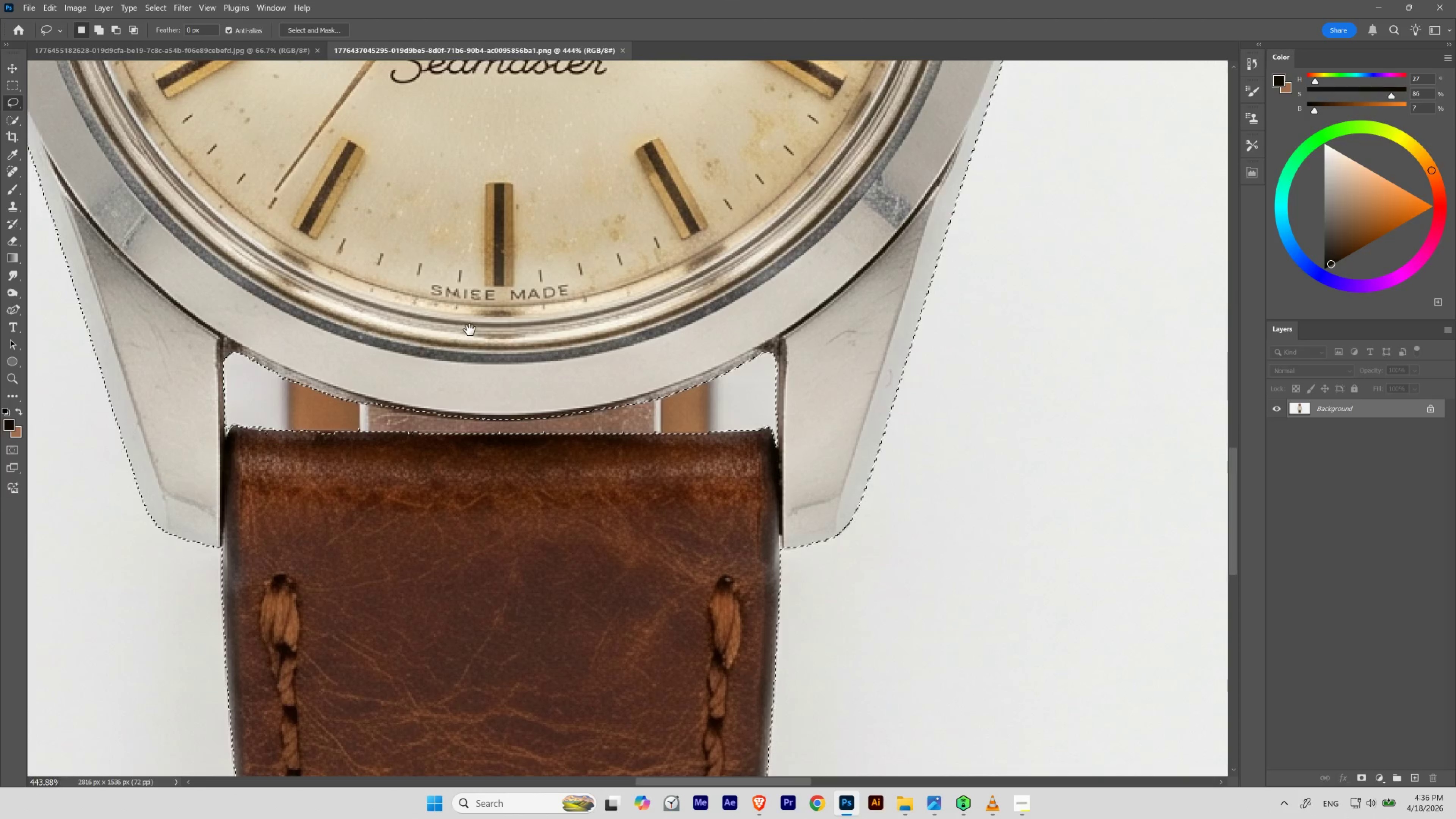 
left_click_drag(start_coordinate=[451, 258], to_coordinate=[500, 553])
 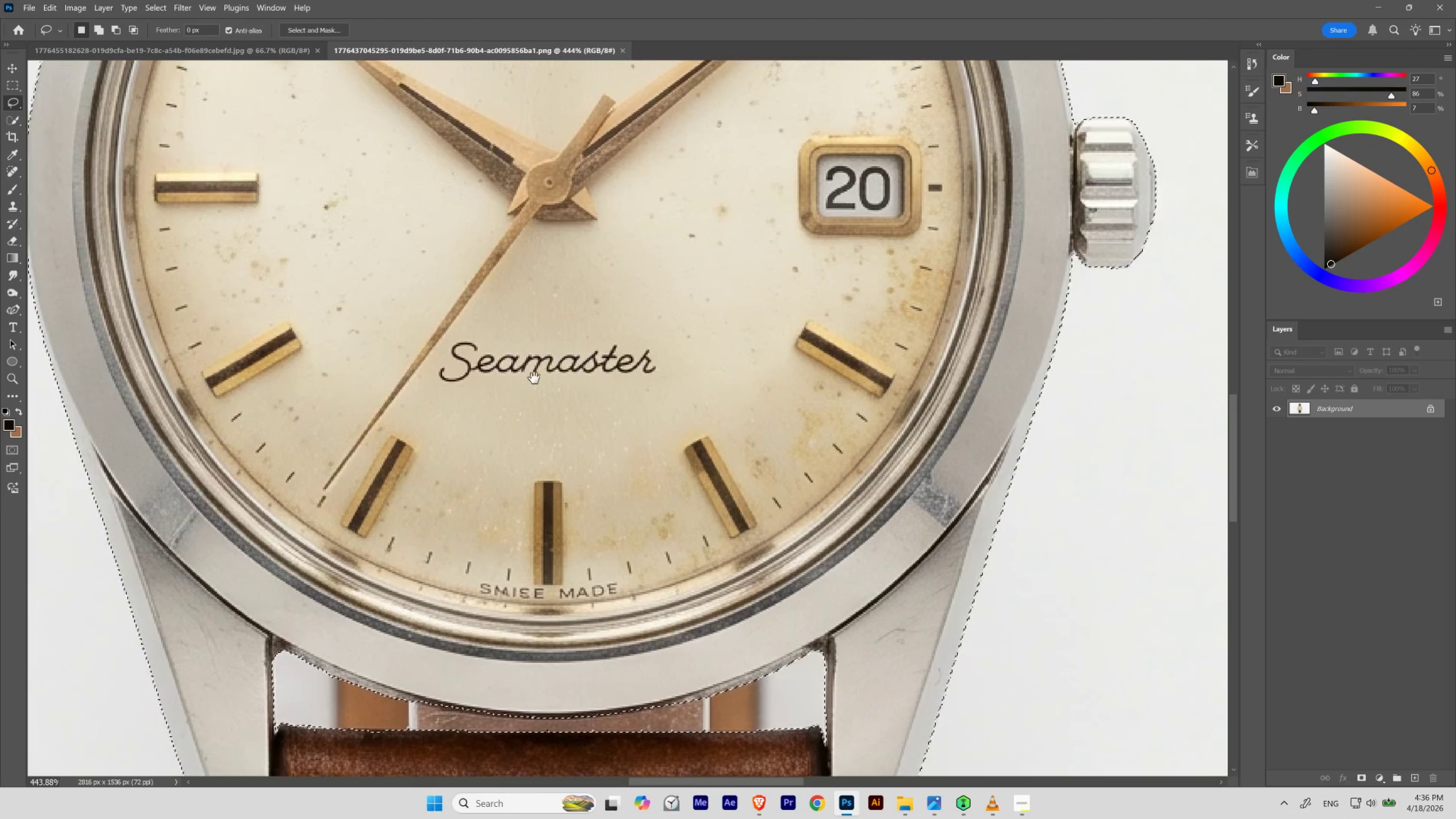 
hold_key(key=ControlLeft, duration=0.37)
left_click_drag(start_coordinate=[588, 332], to_coordinate=[558, 372])
 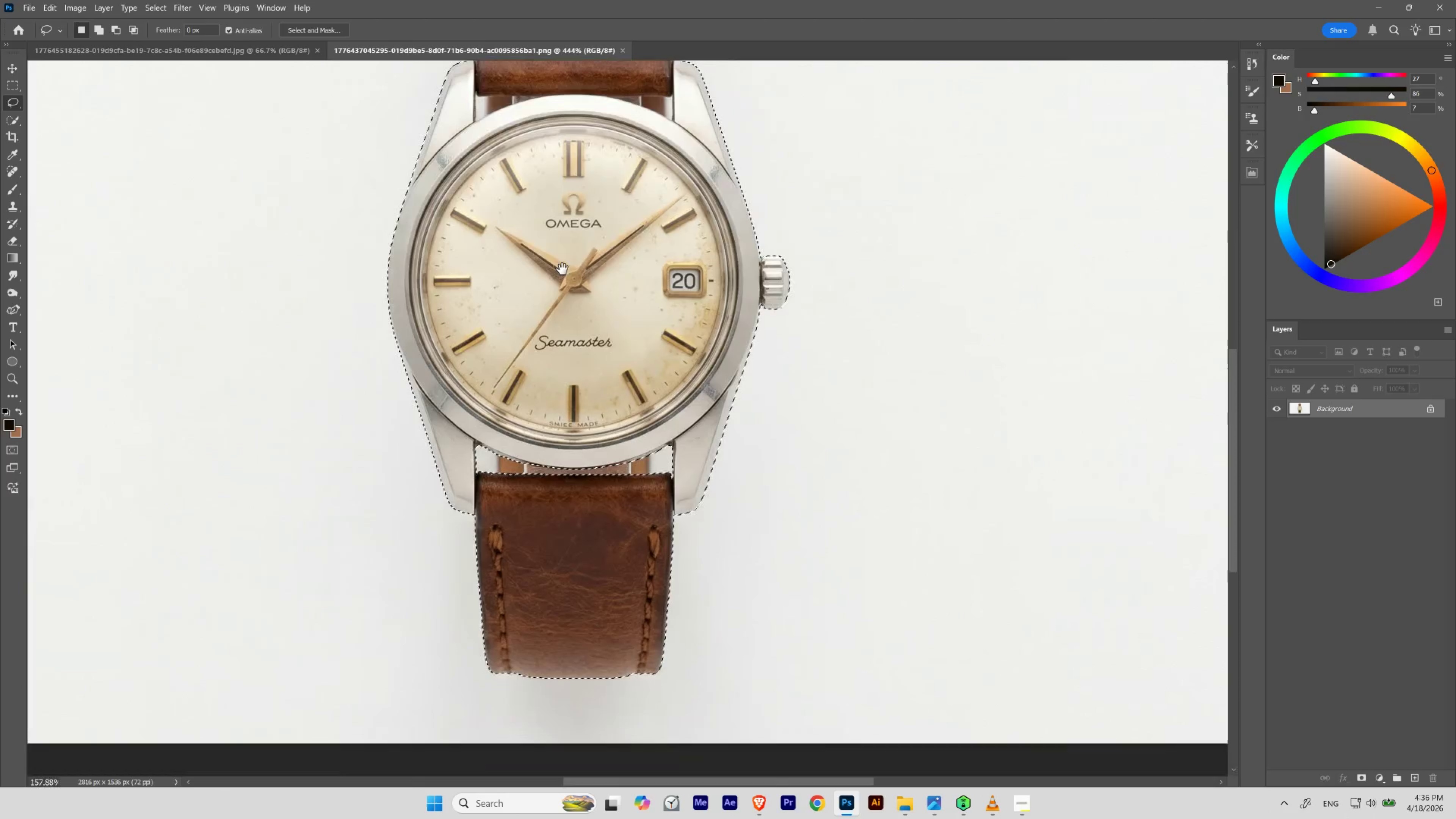 
left_click_drag(start_coordinate=[573, 245], to_coordinate=[553, 442])
 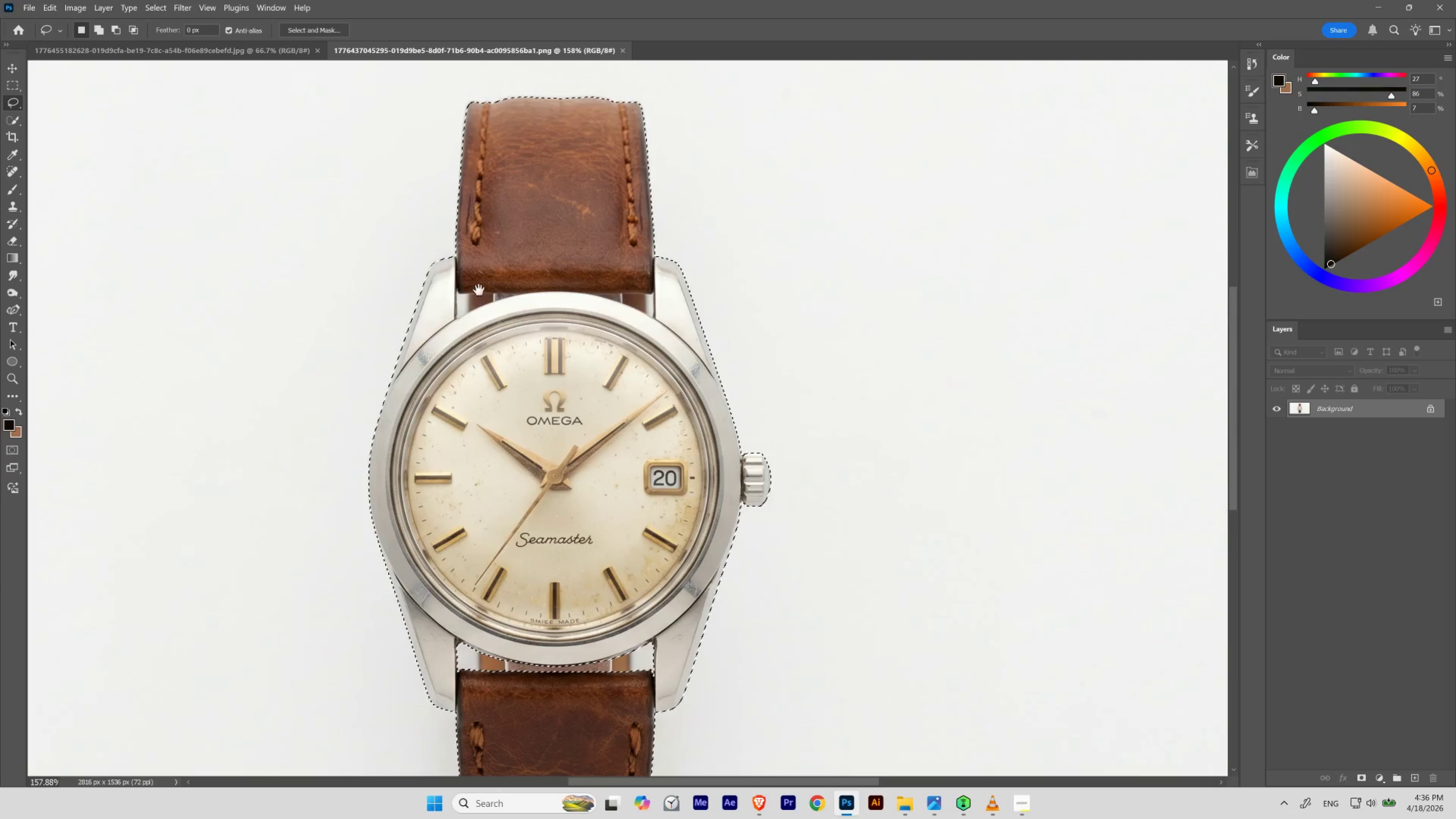 
hold_key(key=ControlLeft, duration=0.78)
left_click_drag(start_coordinate=[455, 278], to_coordinate=[496, 327])
 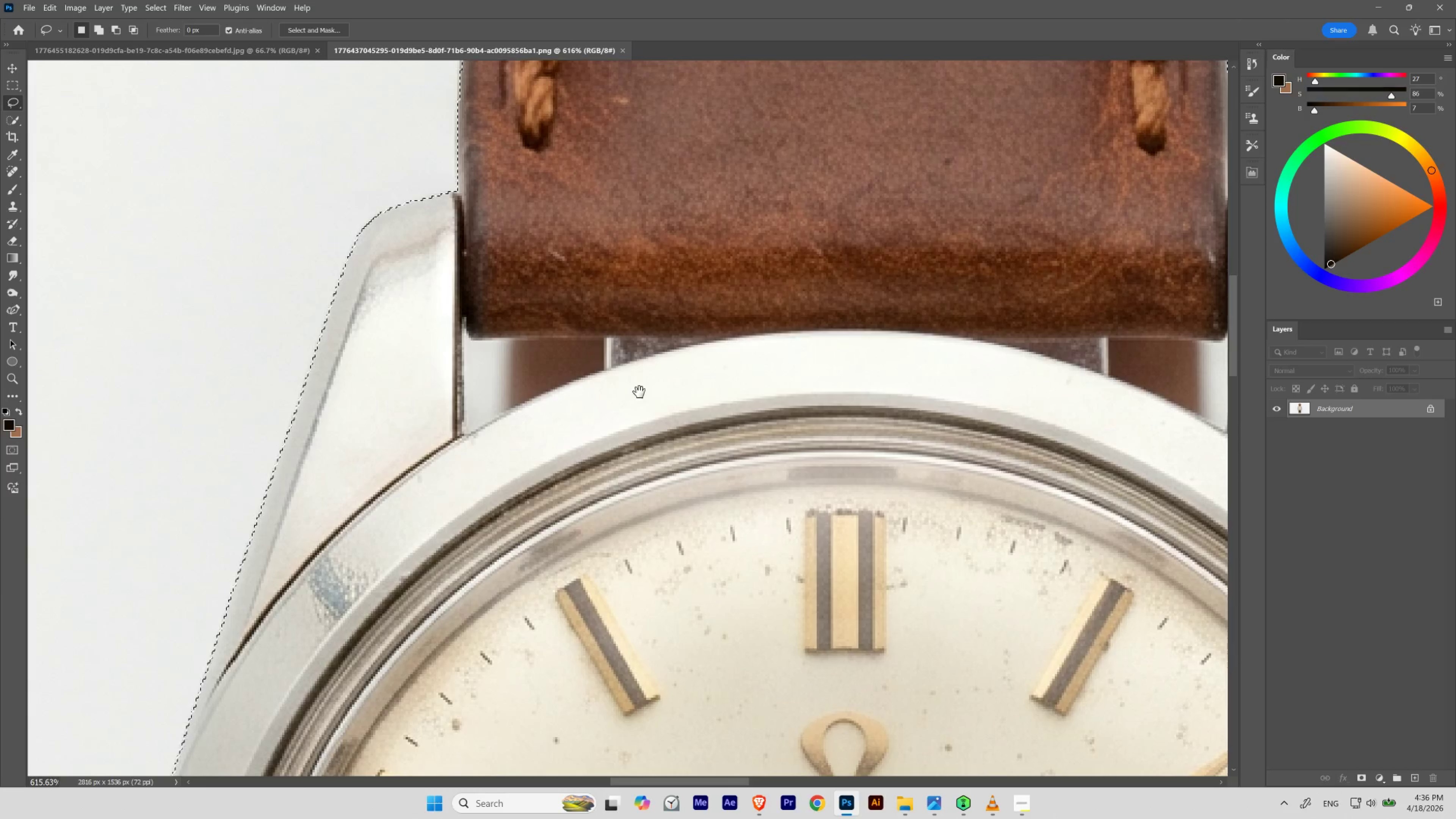 
left_click_drag(start_coordinate=[644, 373], to_coordinate=[576, 361])
 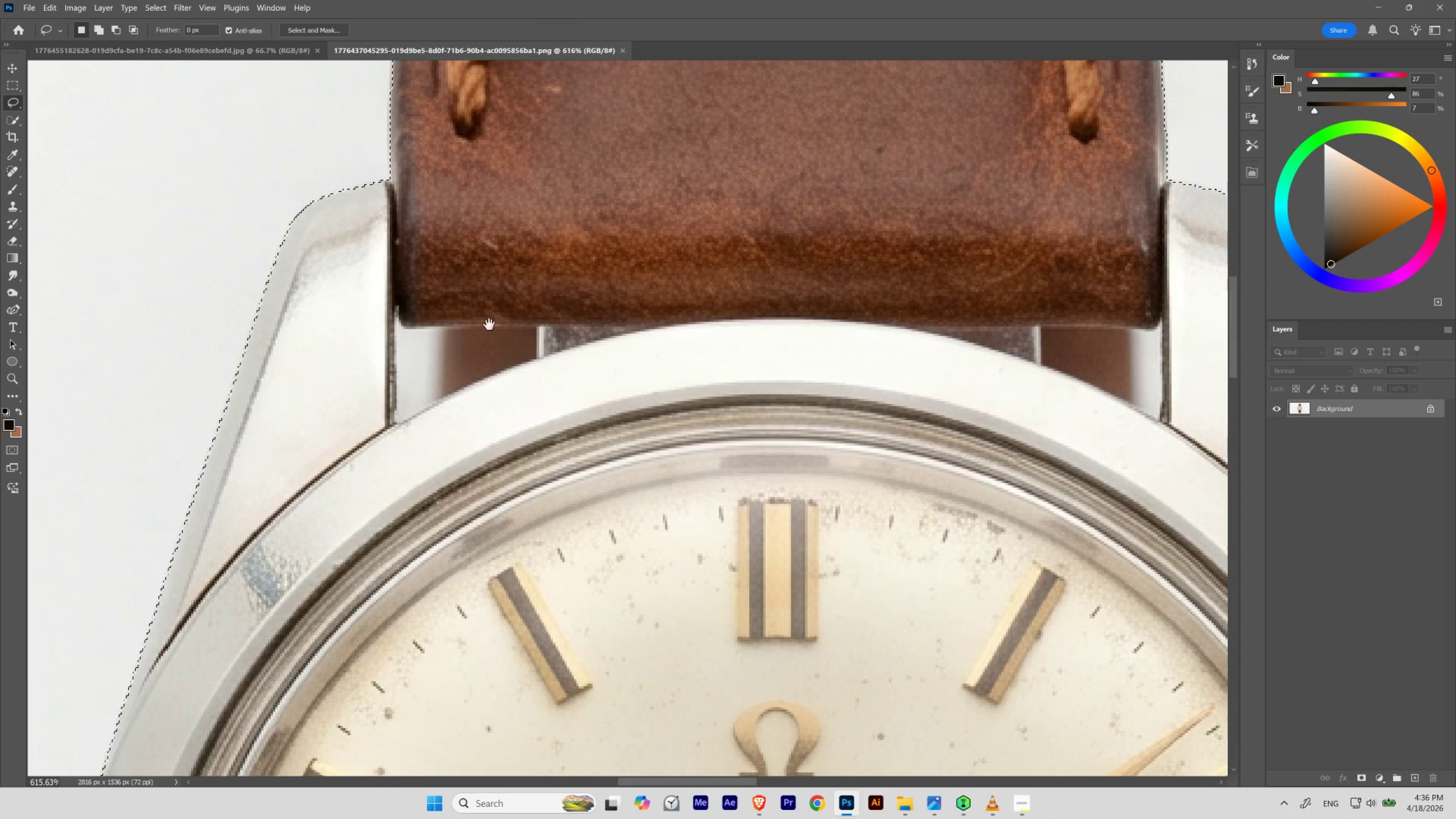 
hold_key(key=ControlLeft, duration=0.76)
left_click_drag(start_coordinate=[460, 363], to_coordinate=[481, 373])
 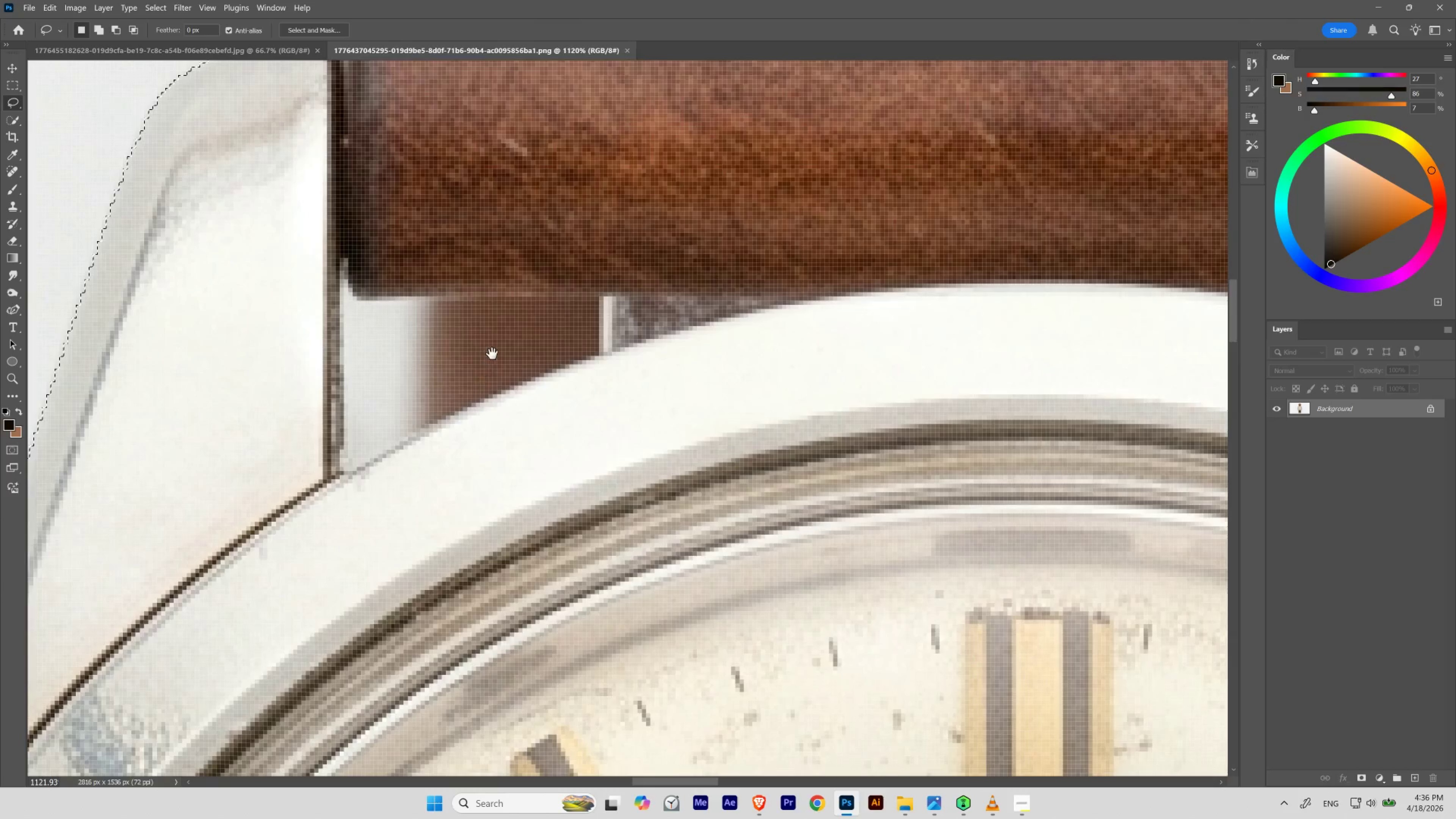 
left_click_drag(start_coordinate=[497, 354], to_coordinate=[534, 399])
 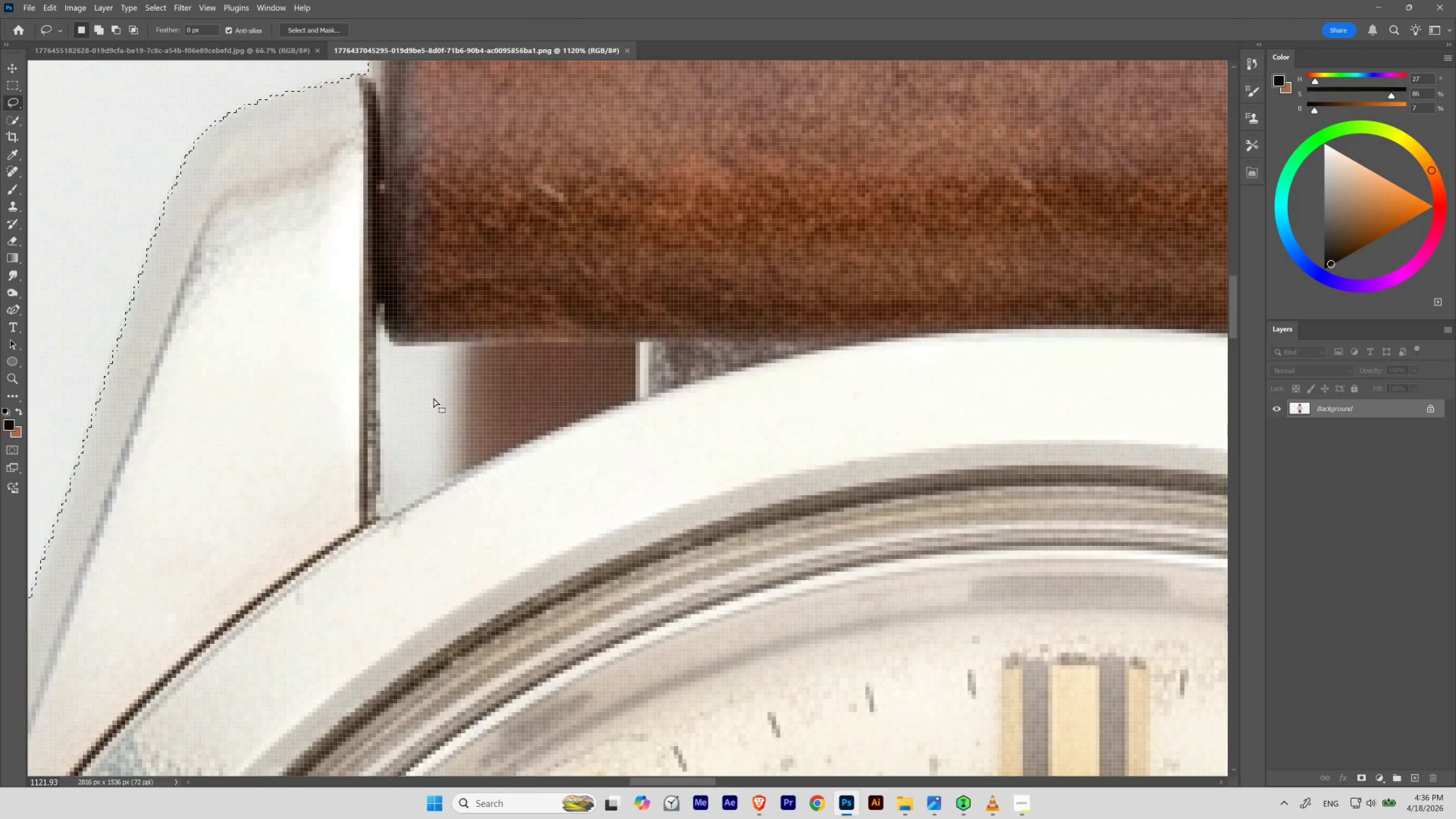 
hold_key(key=AltLeft, duration=14.77)
 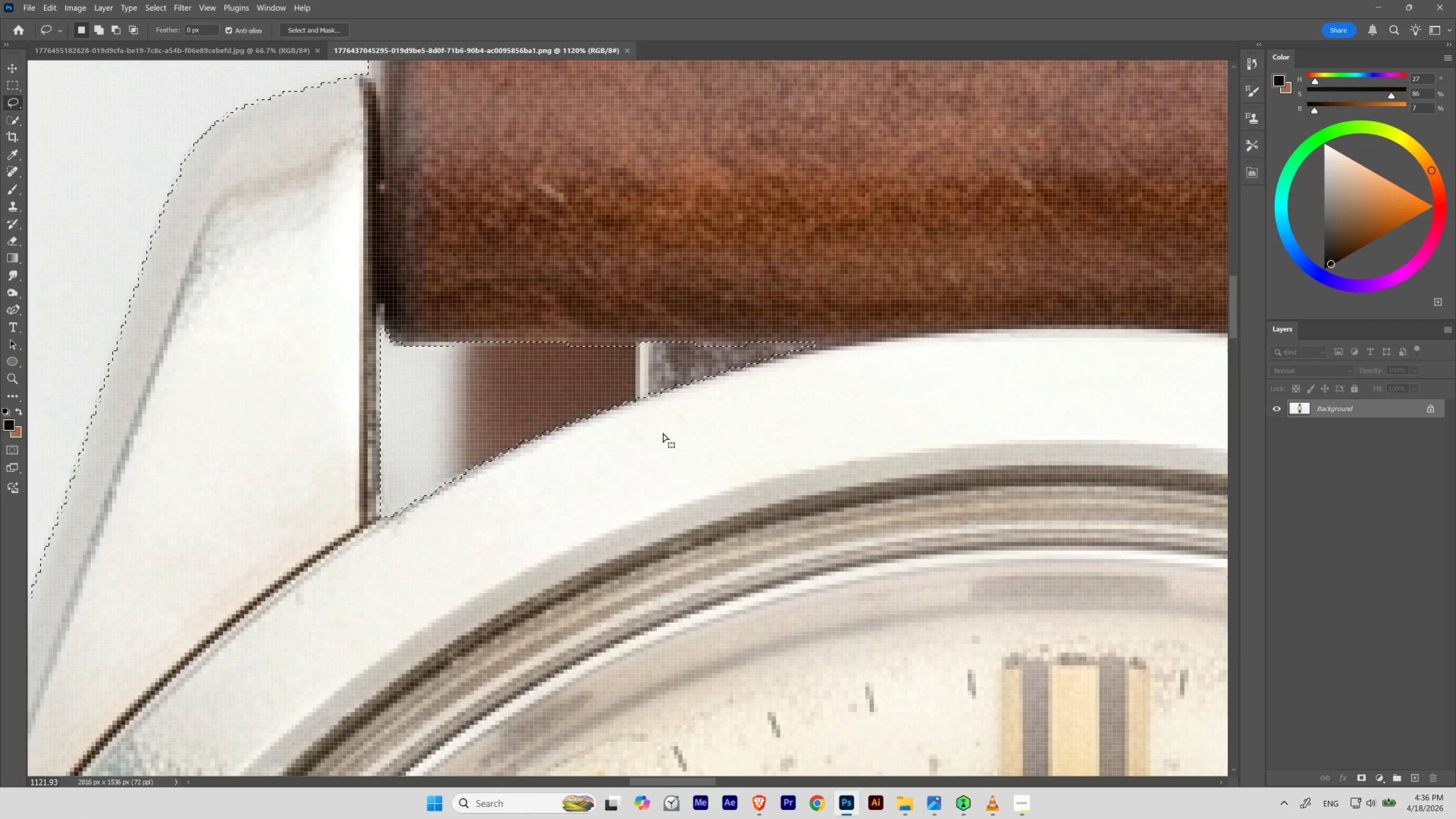 
hold_key(key=Space, duration=1.52)
 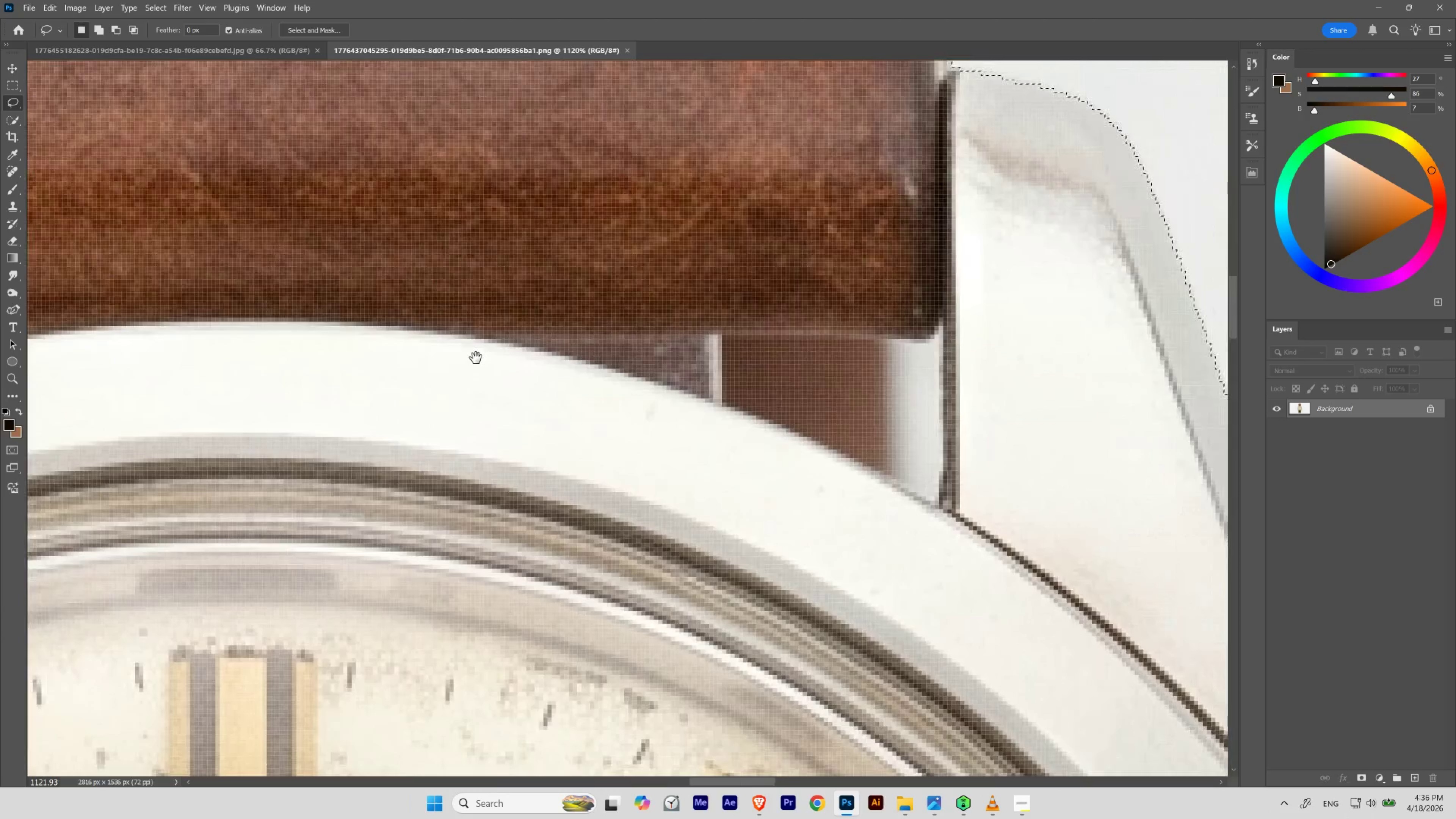 
left_click_drag(start_coordinate=[1104, 374], to_coordinate=[756, 396])
 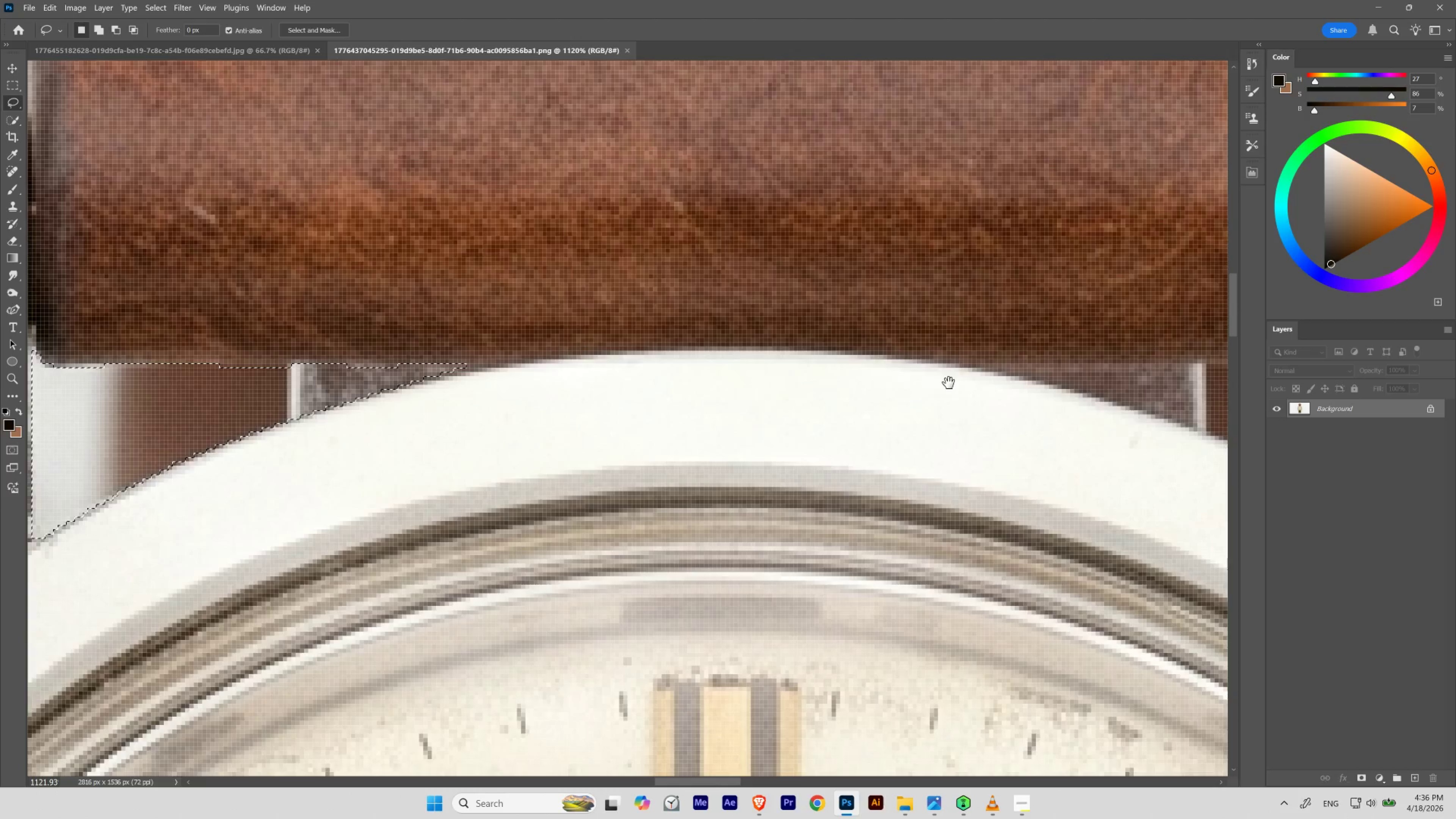 
left_click_drag(start_coordinate=[960, 387], to_coordinate=[475, 360])
 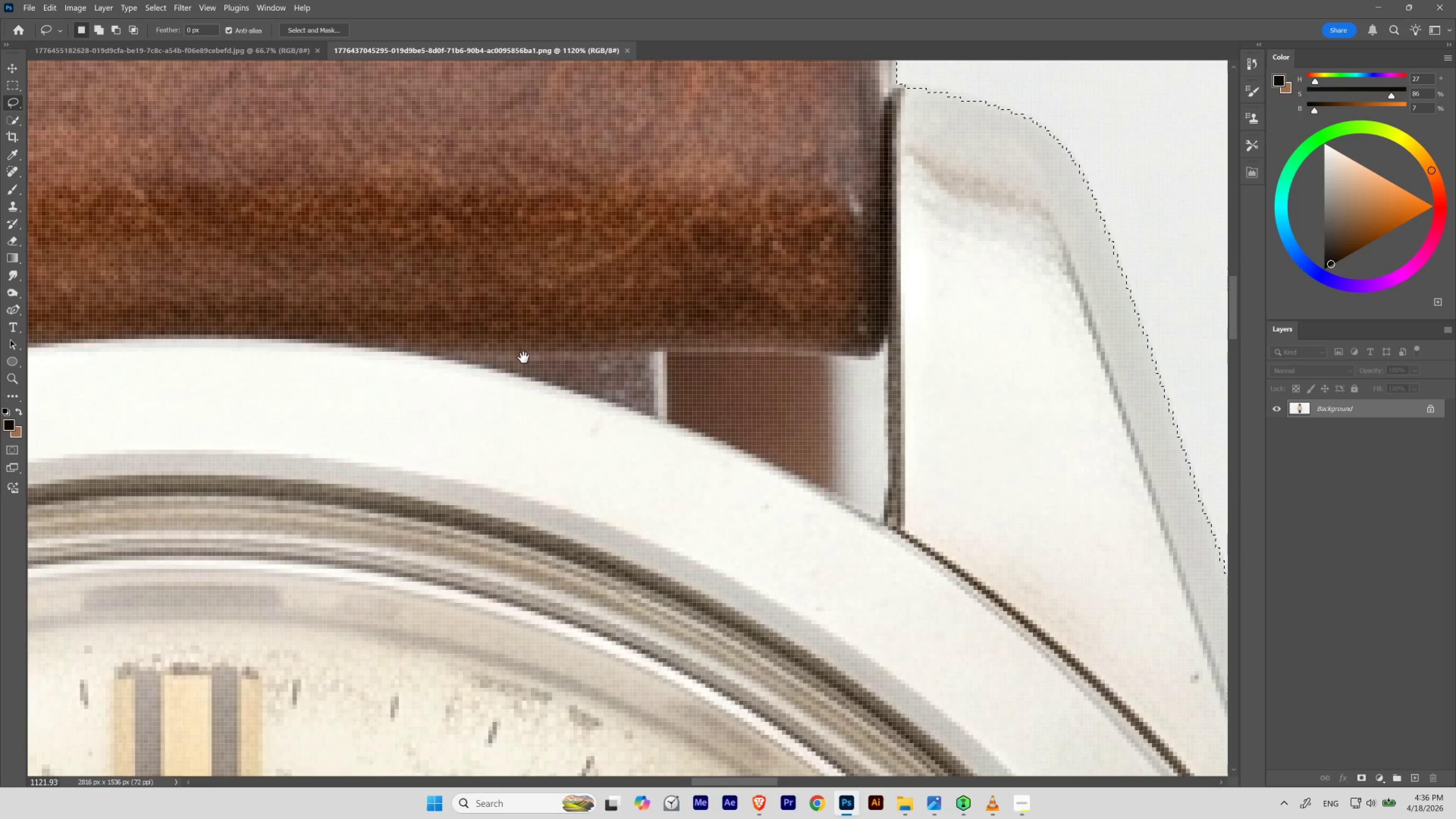 
hold_key(key=Space, duration=1.52)
 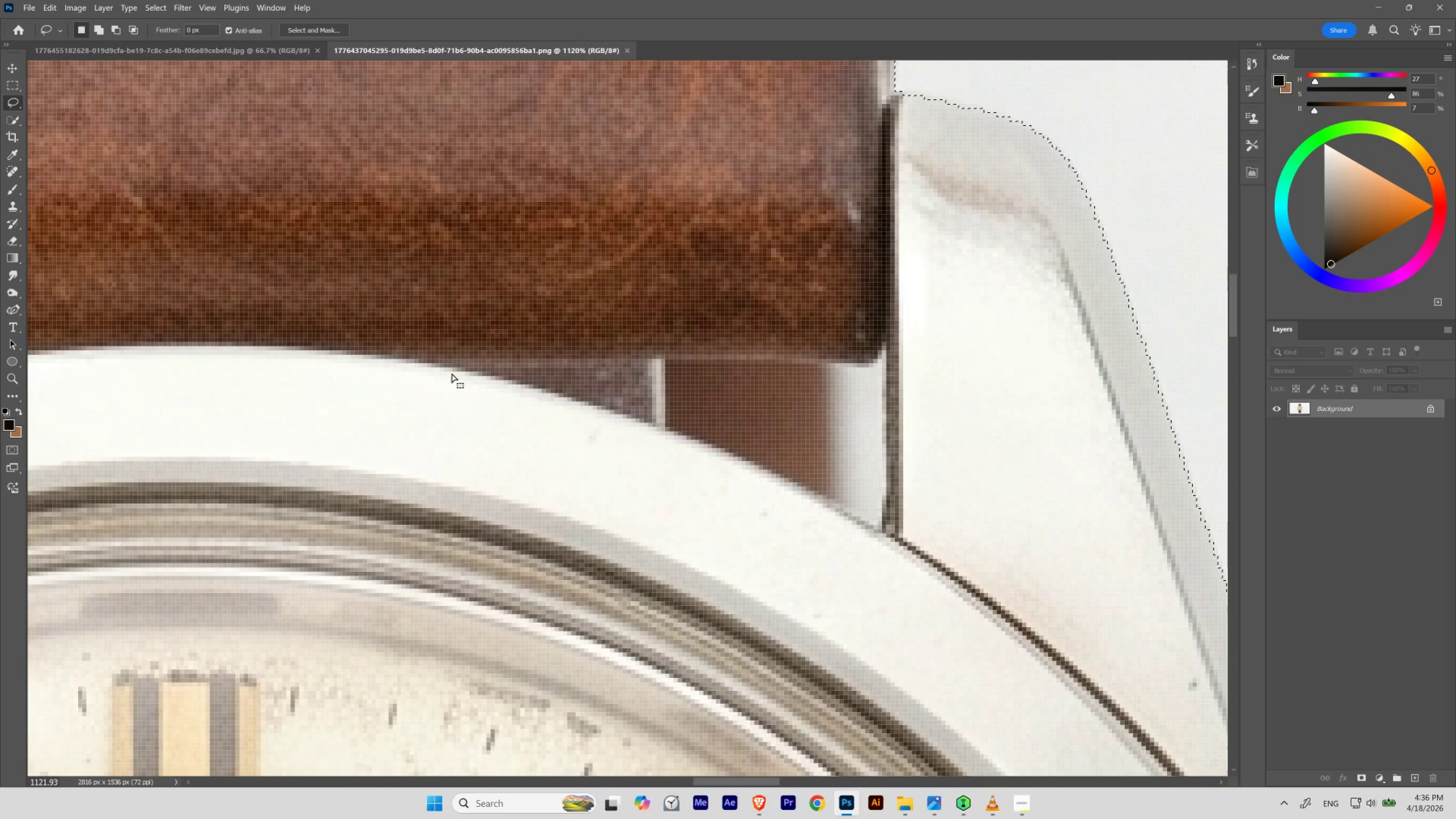 
left_click_drag(start_coordinate=[580, 337], to_coordinate=[524, 359])
 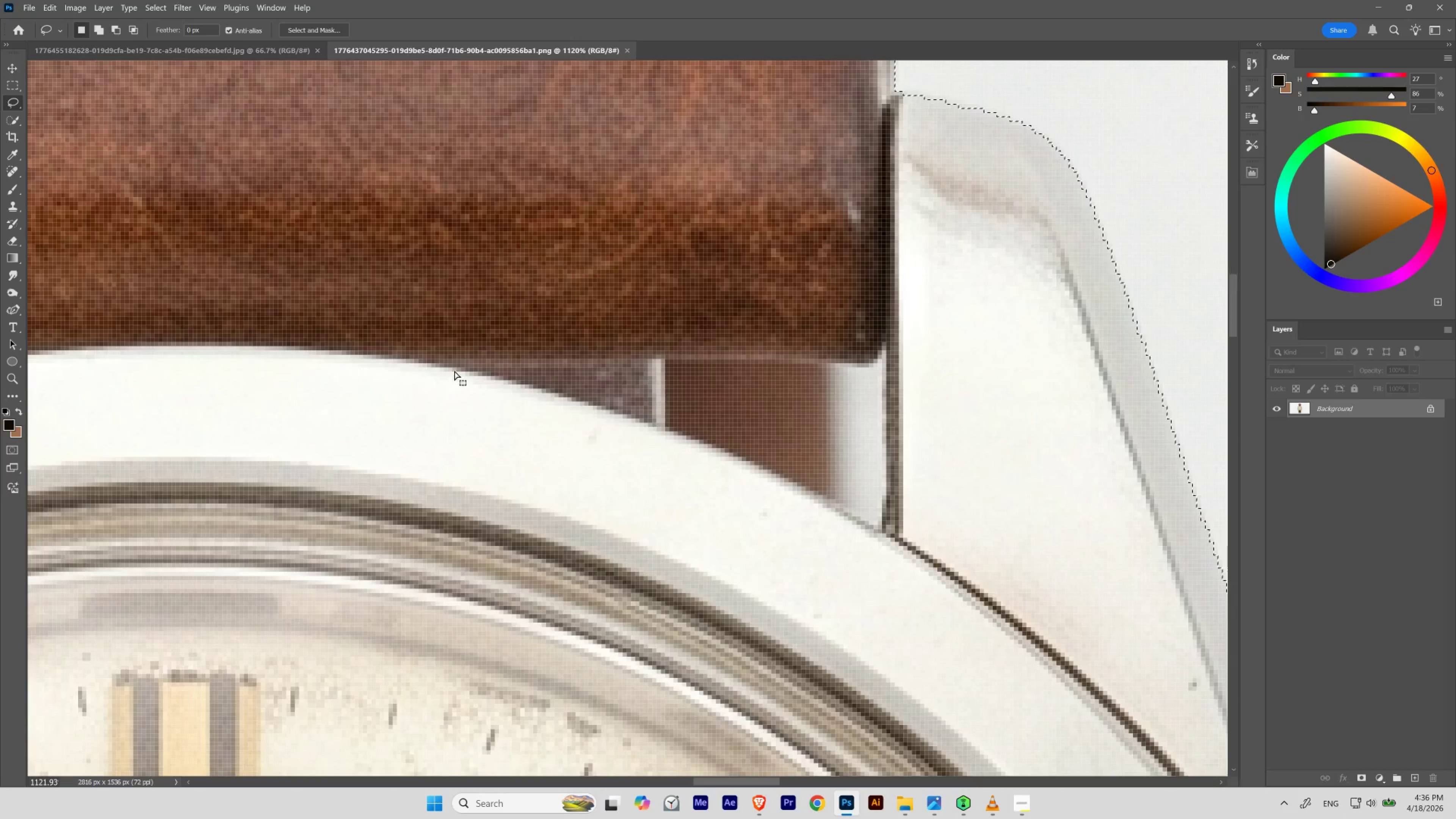 
key(Space)
 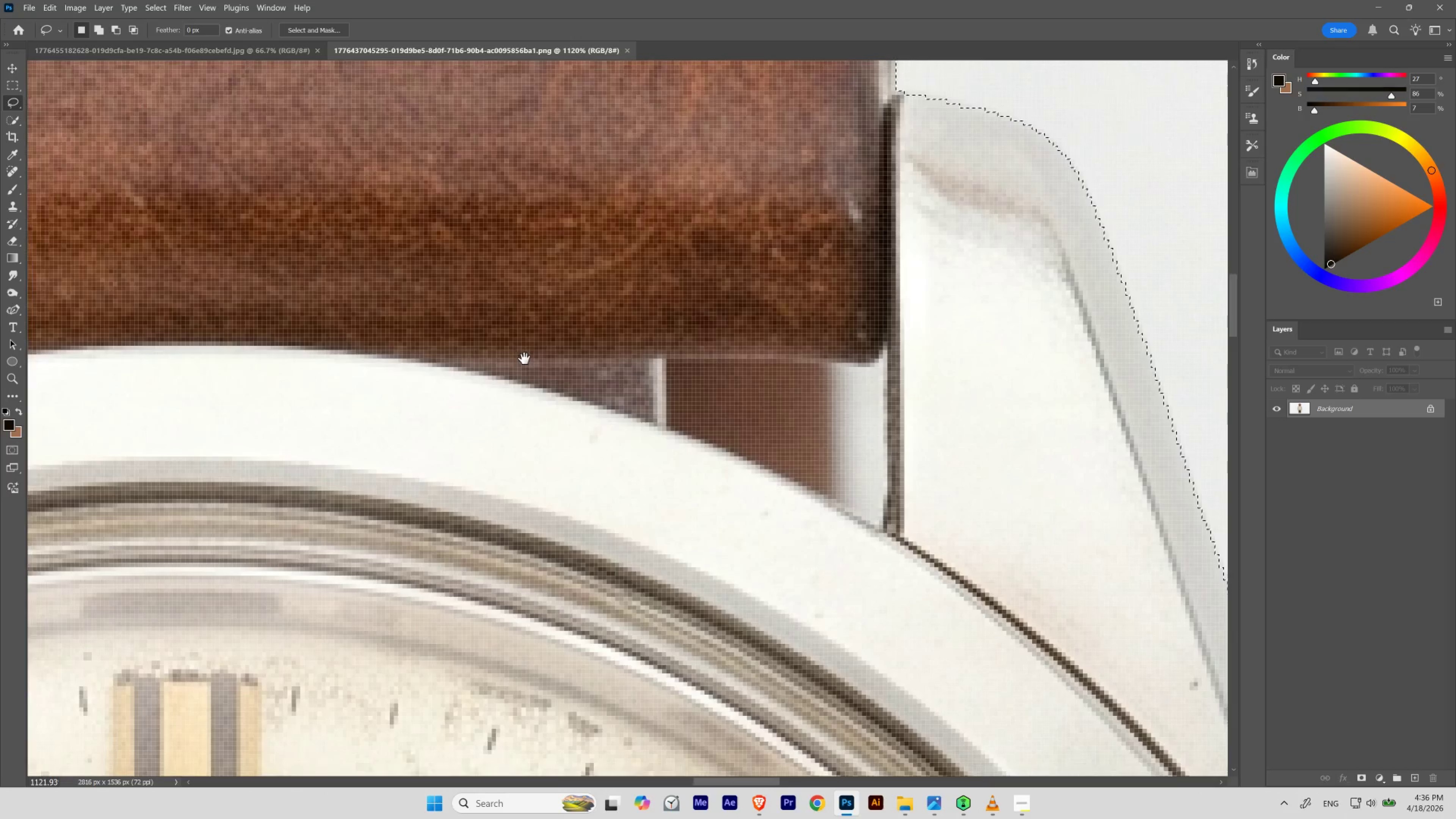 
key(Space)
 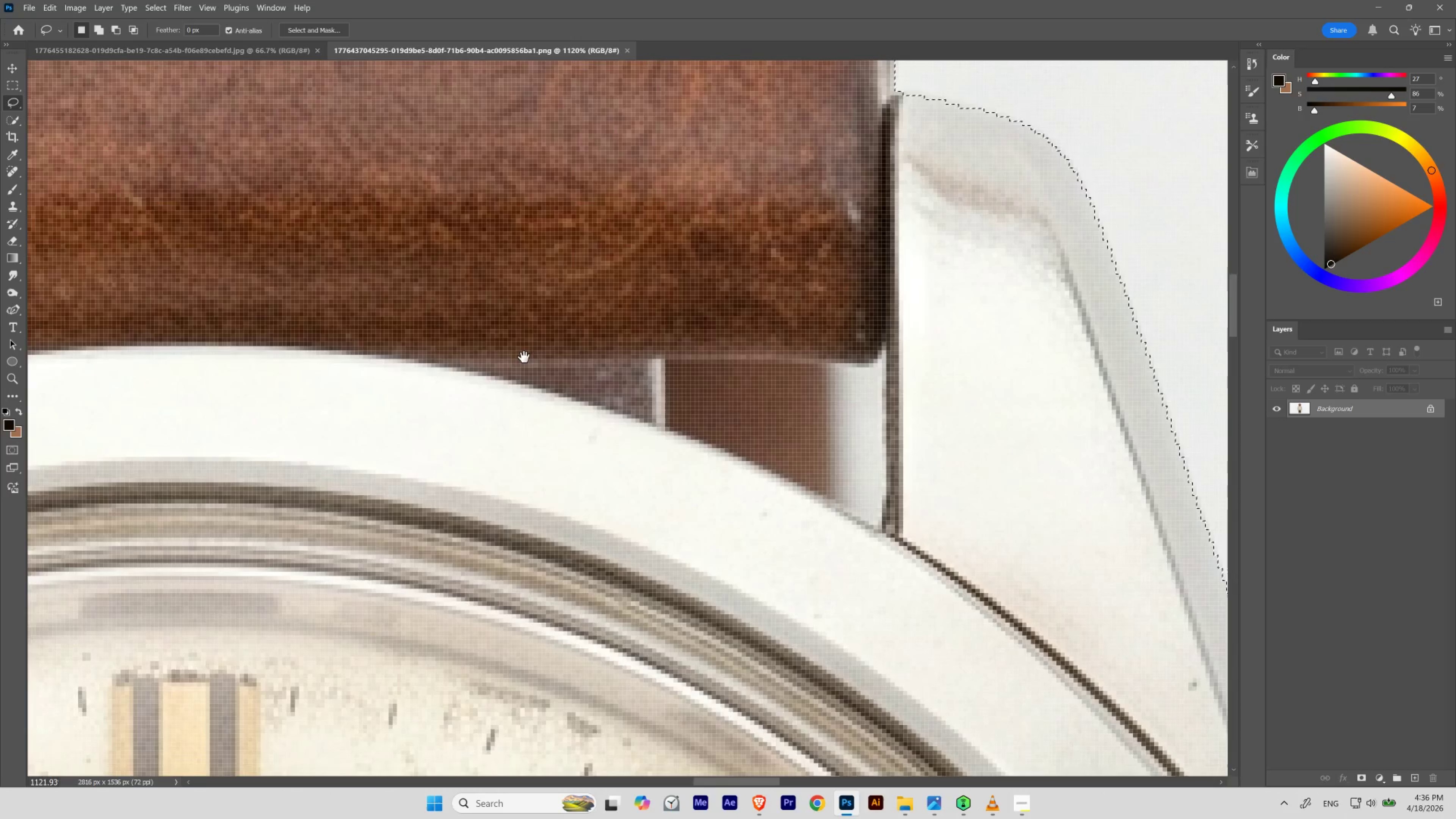 
key(Space)
 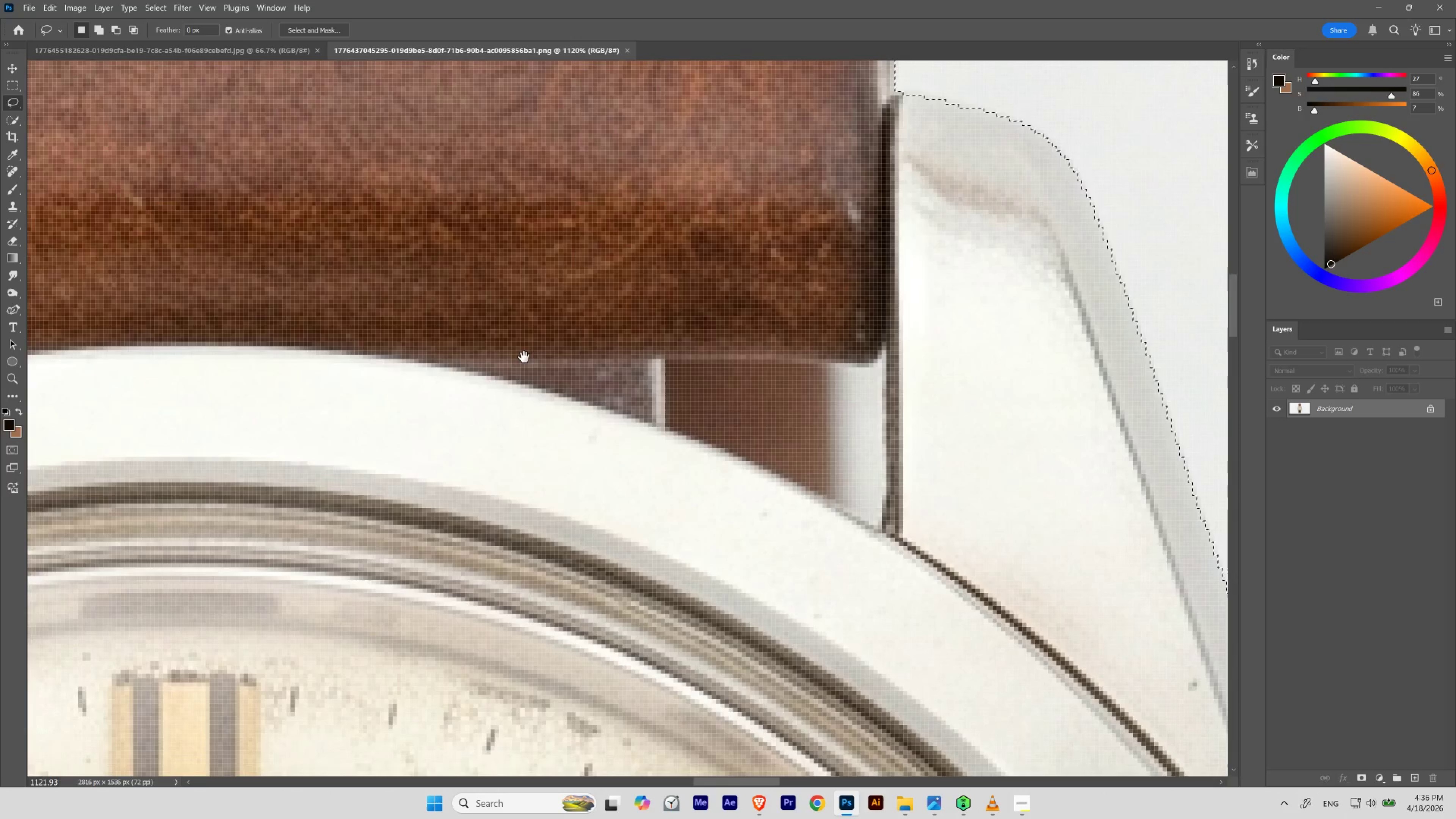 
key(Space)
 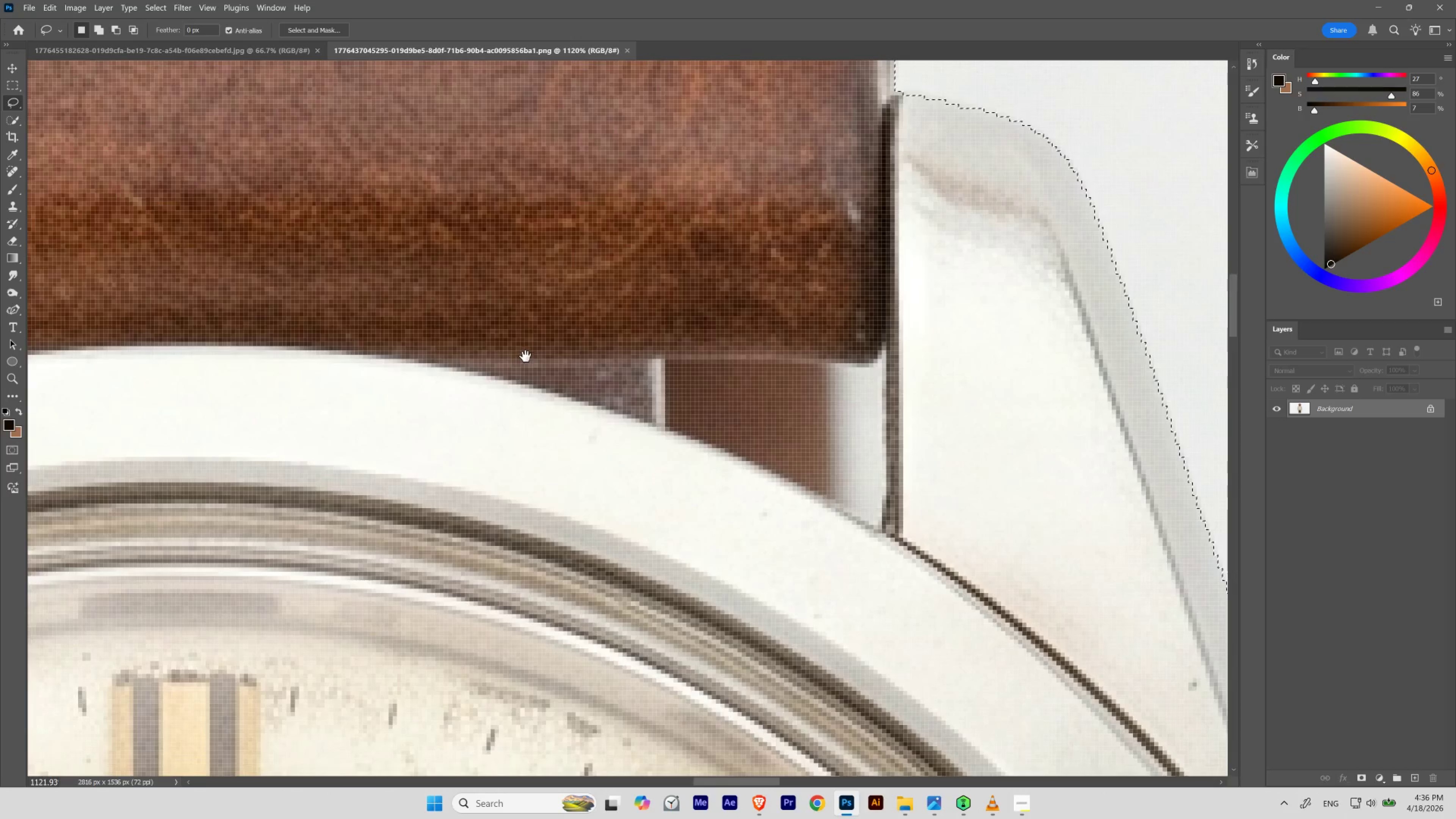 
key(Space)
 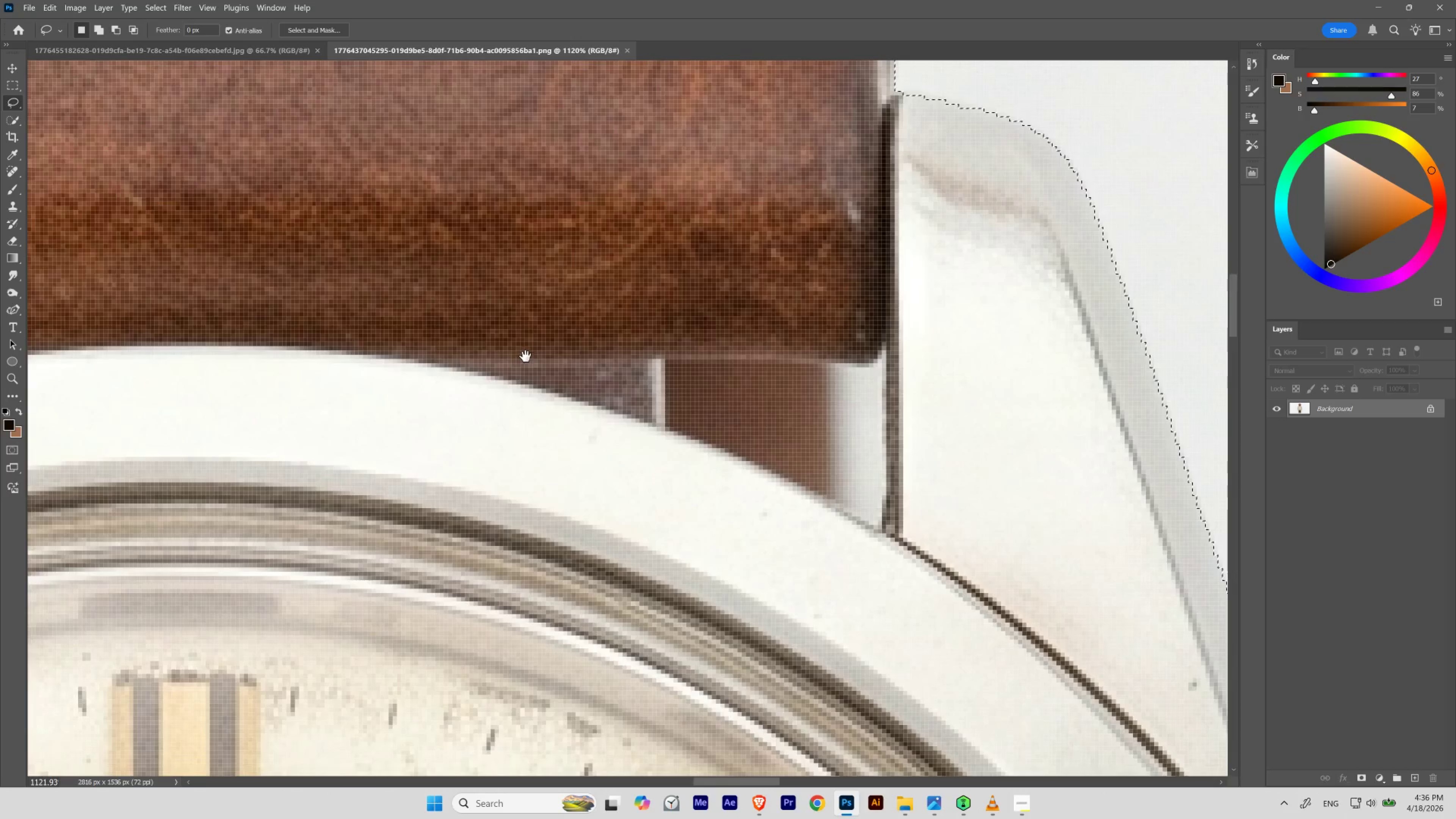 
key(Space)
 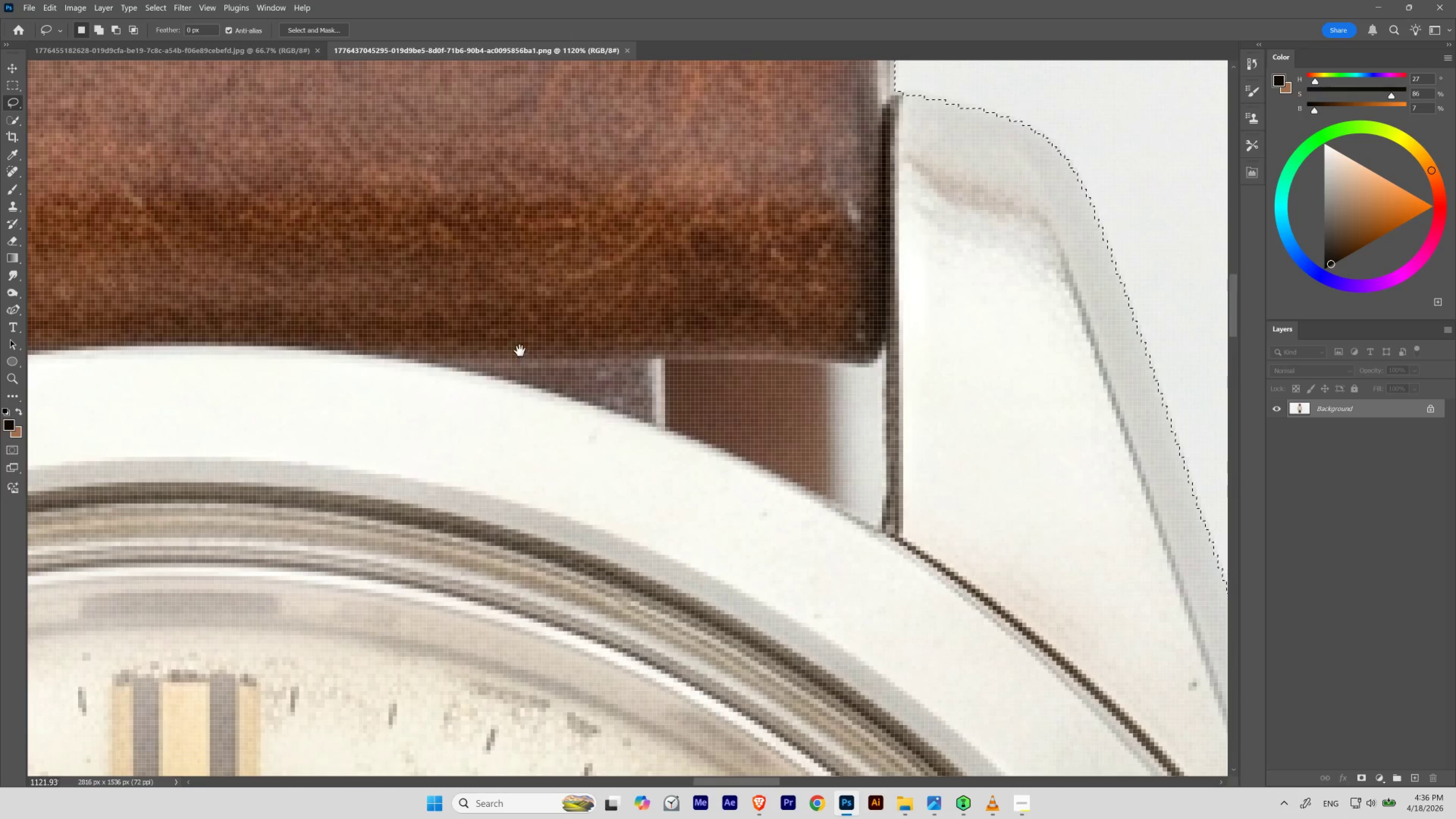 
key(Space)
 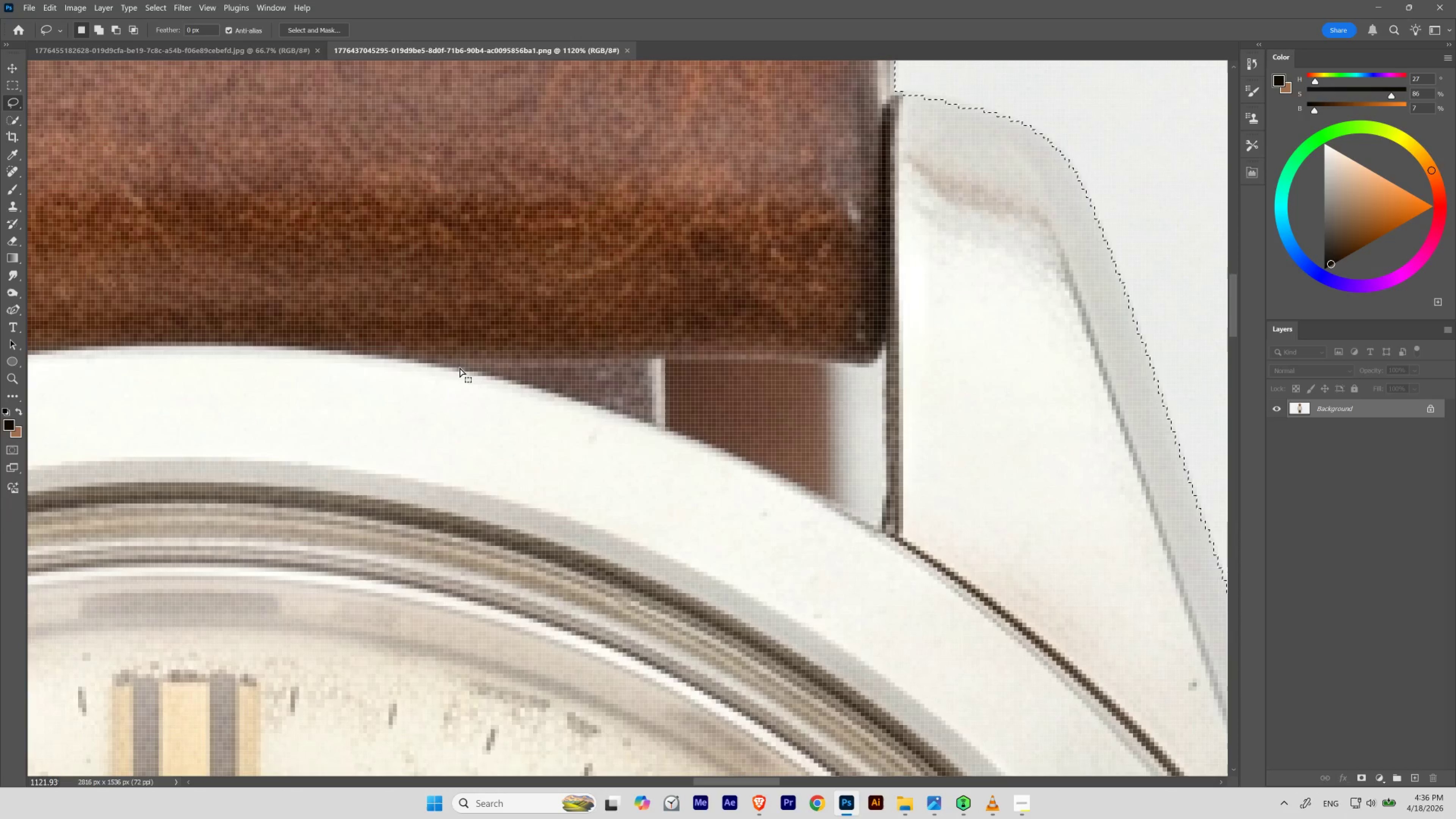 
hold_key(key=AltLeft, duration=13.68)
 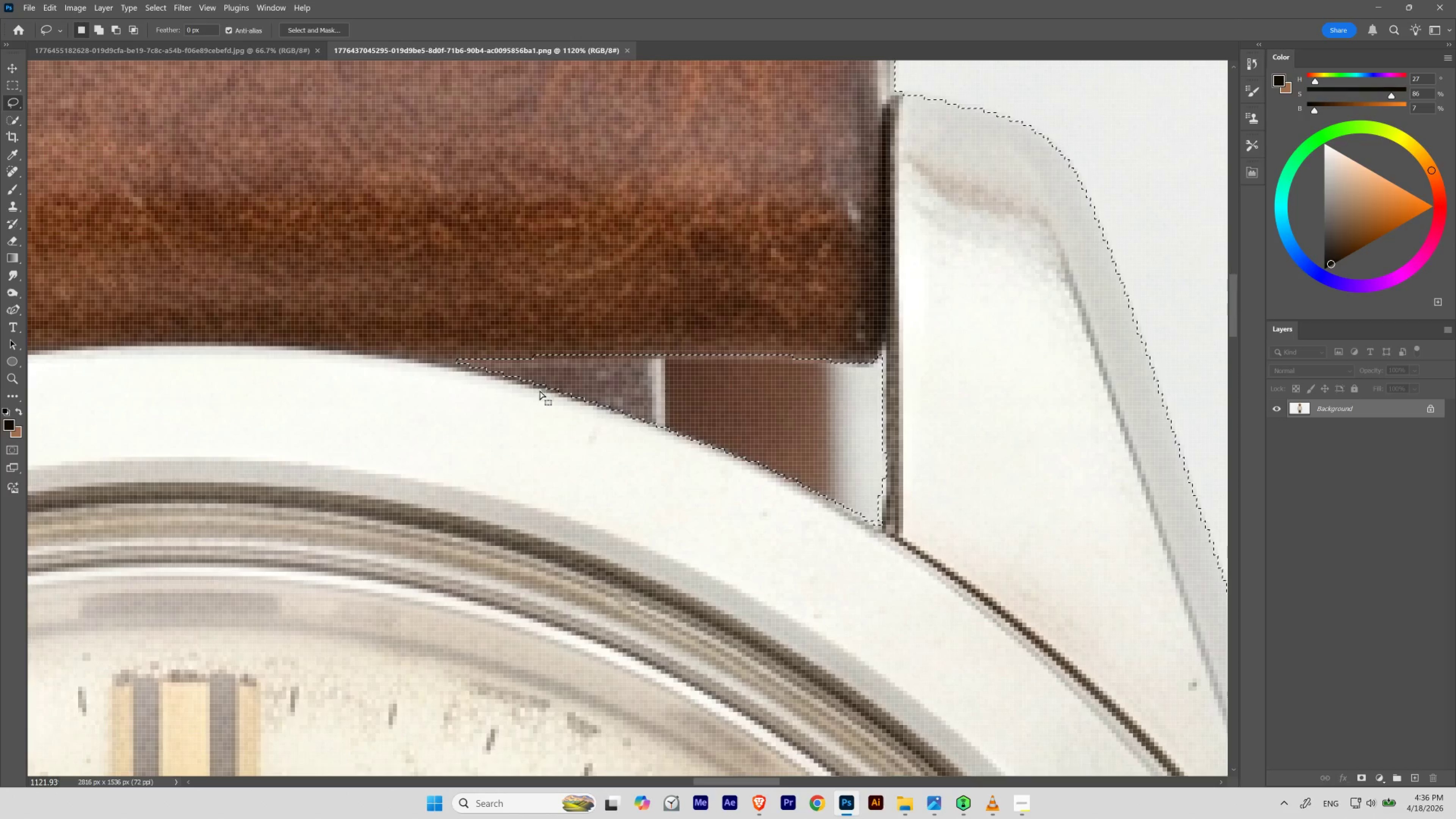 
hold_key(key=ControlLeft, duration=1.56)
 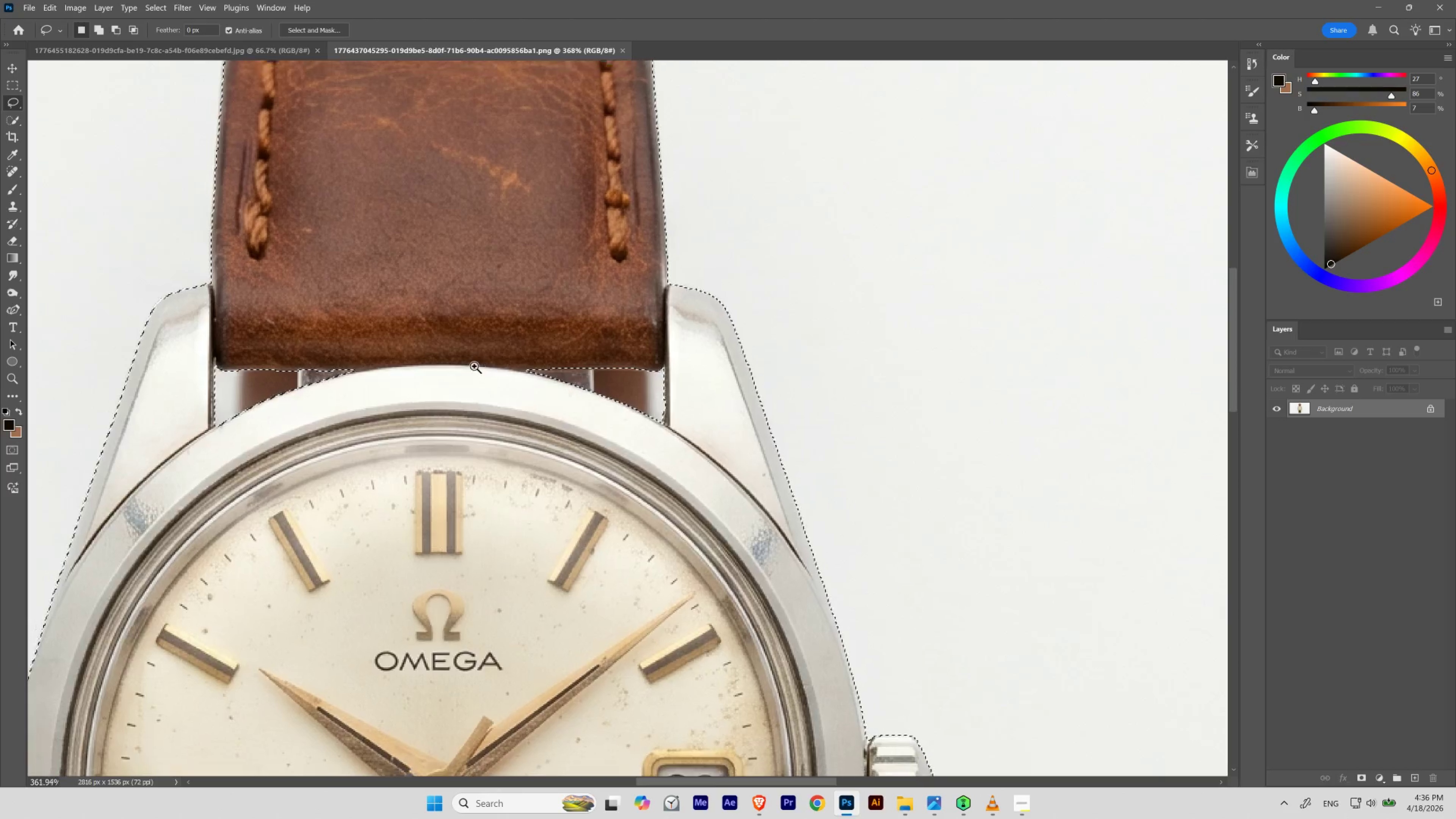 
hold_key(key=Space, duration=1.53)
 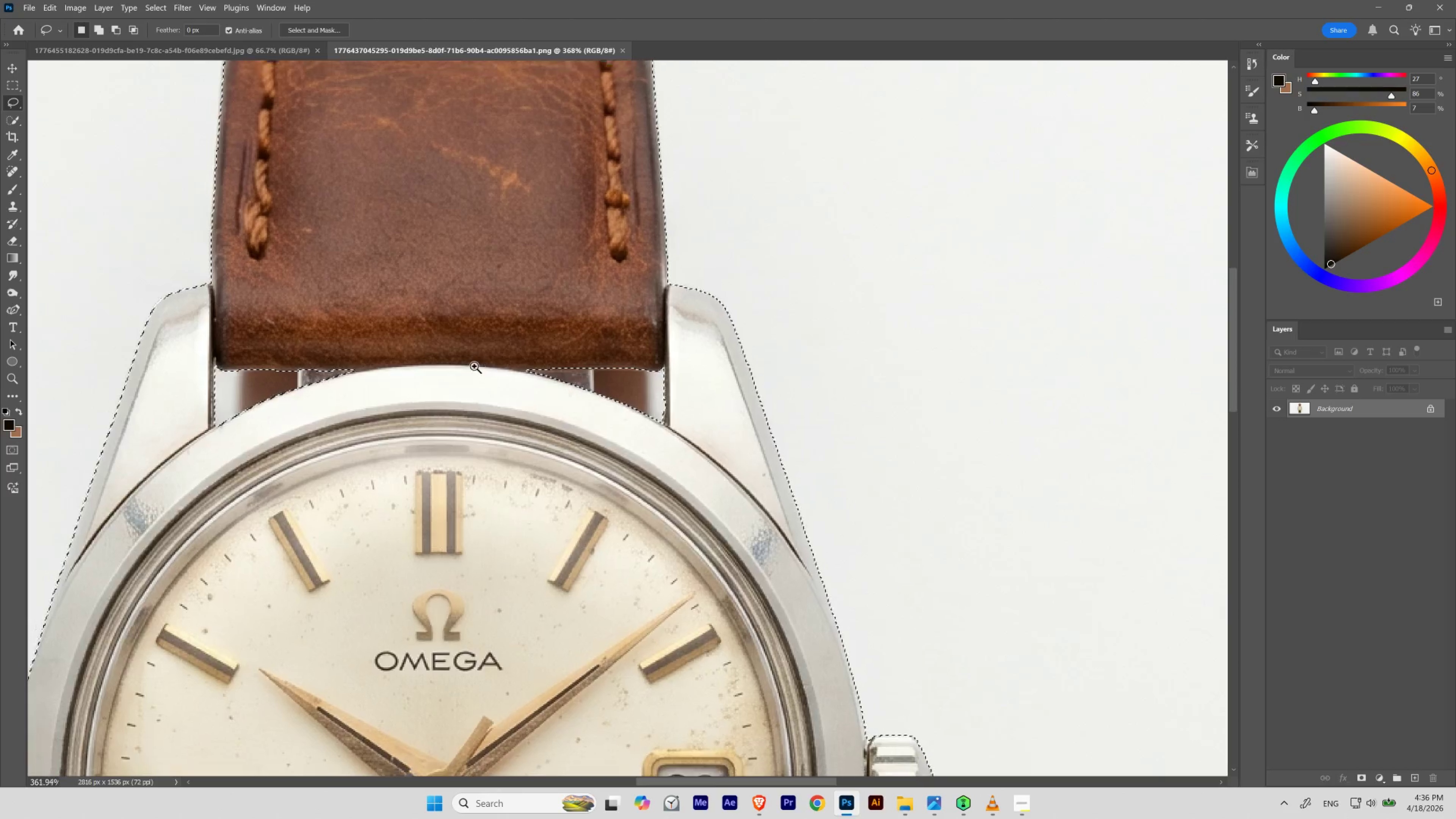 
left_click_drag(start_coordinate=[561, 375], to_coordinate=[528, 399])
 